 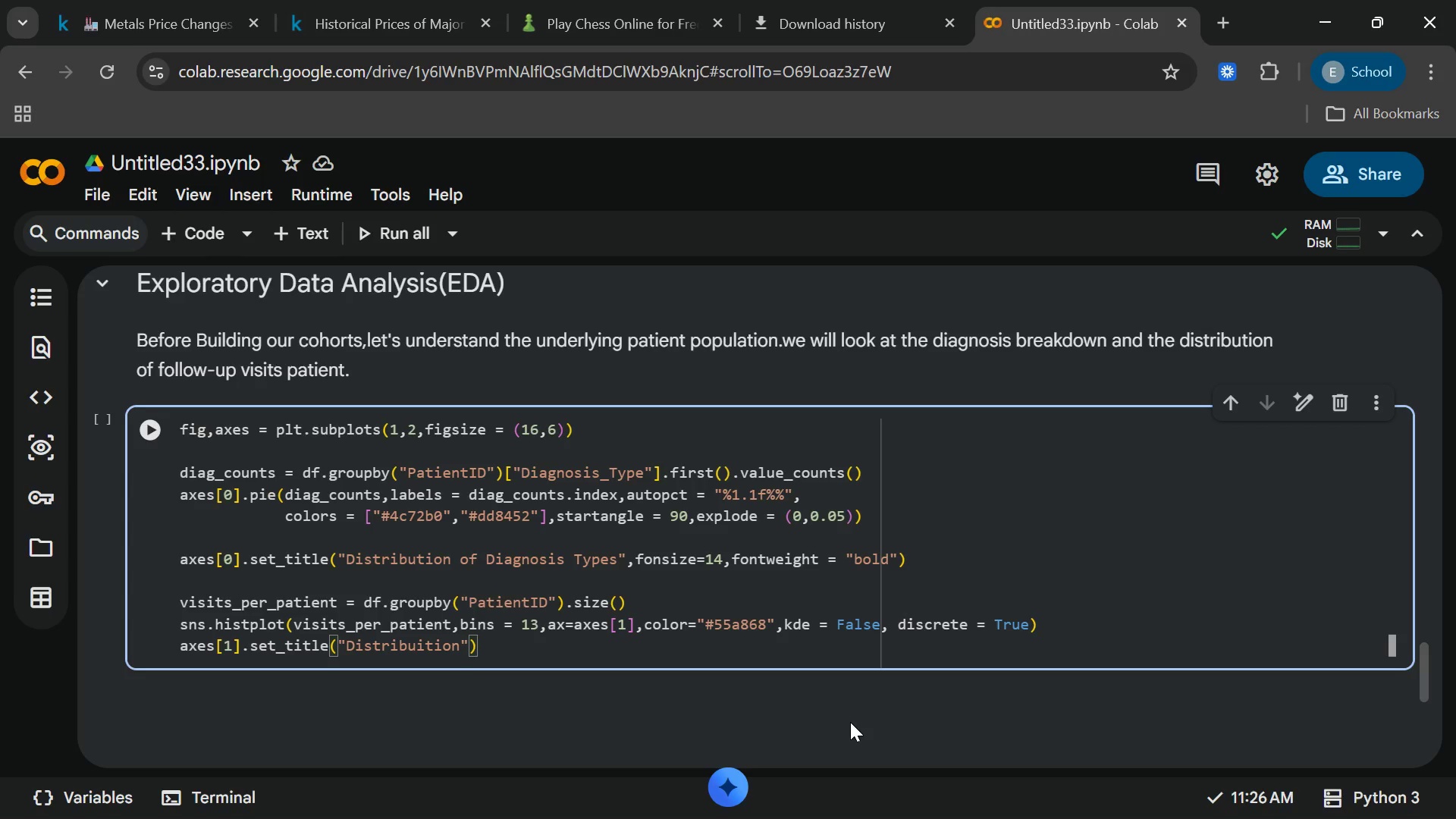 
key(ArrowLeft)
 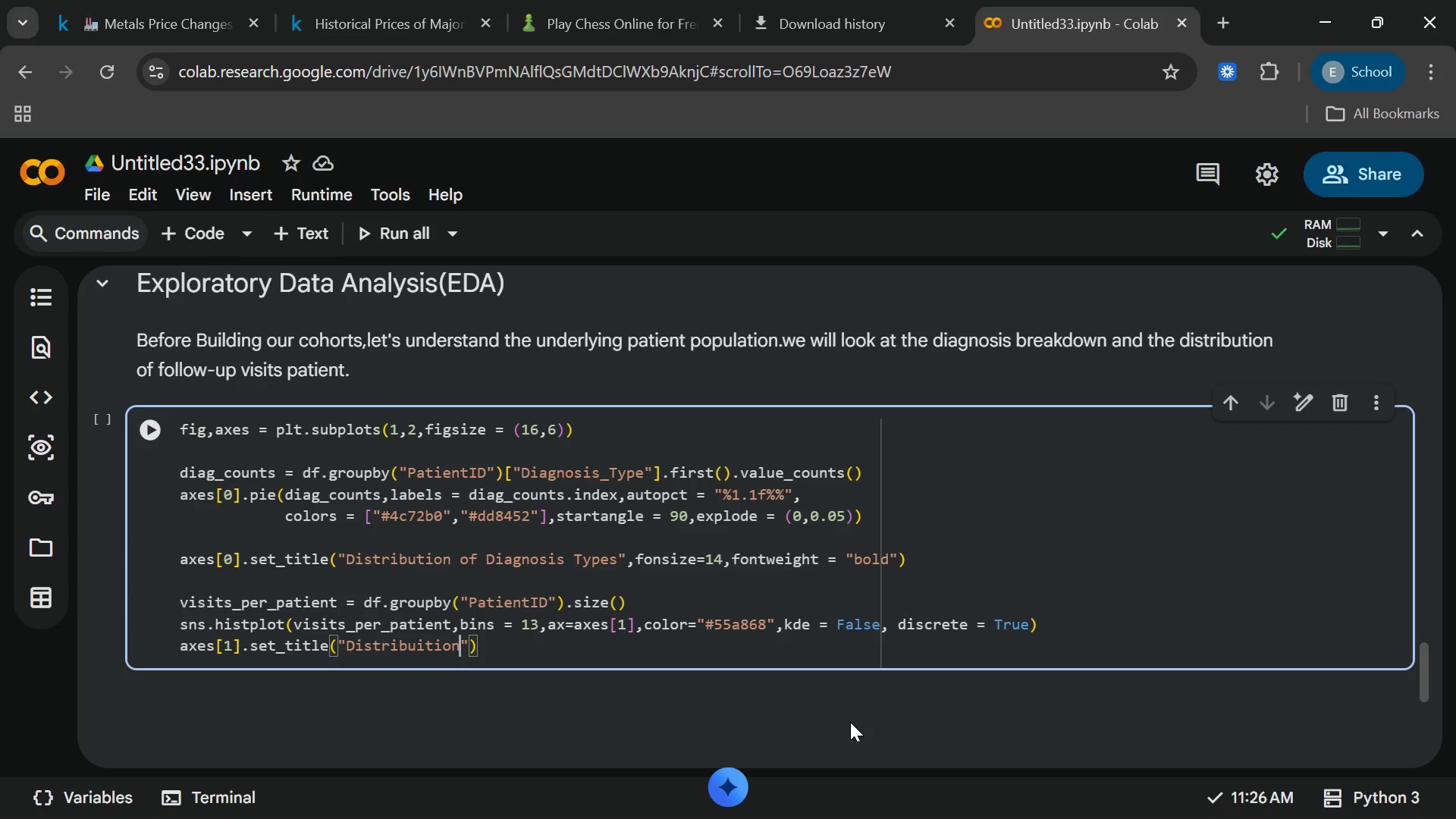 
key(ArrowLeft)
 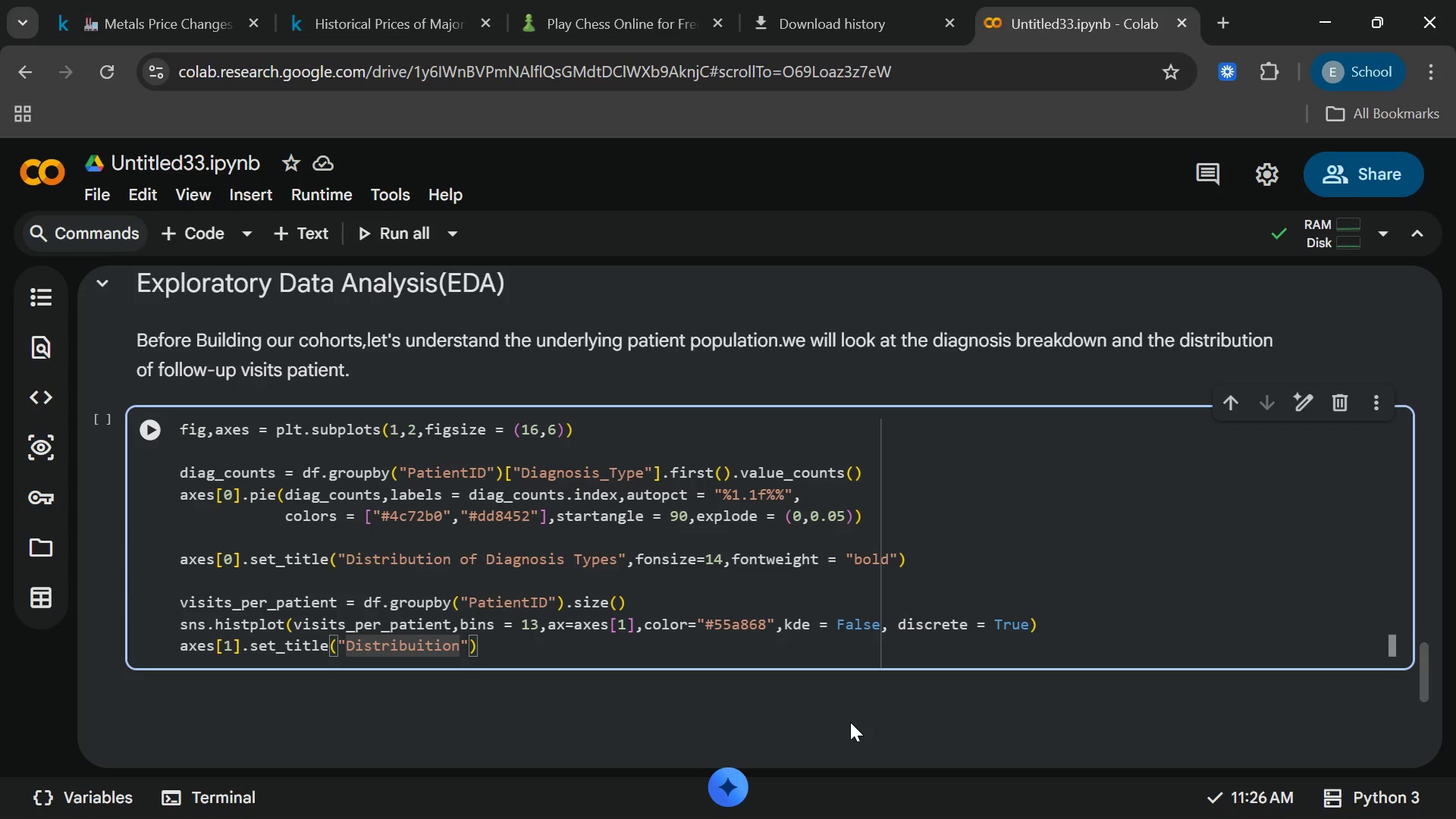 
type( of )
 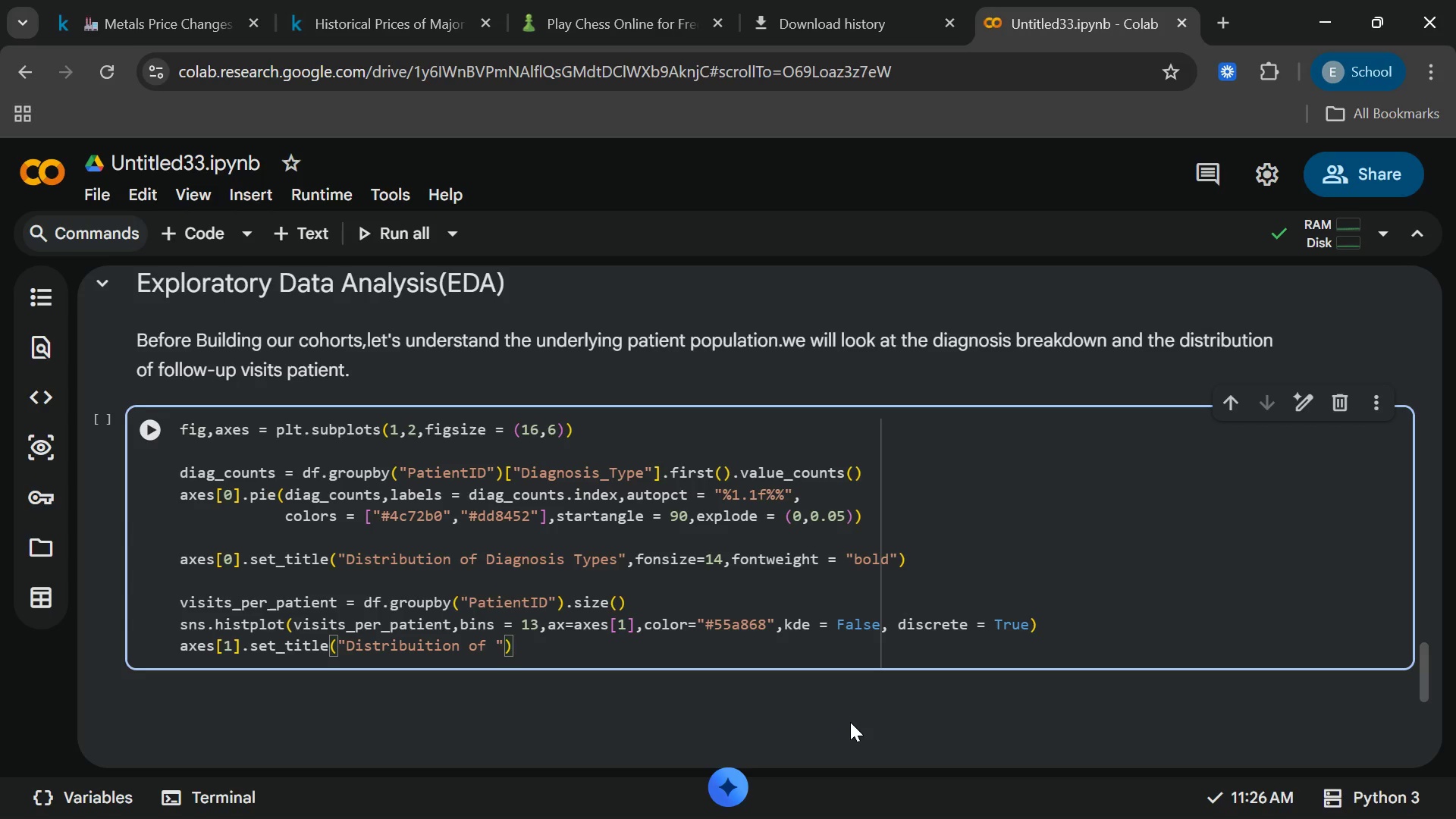 
type(Diagnos)
 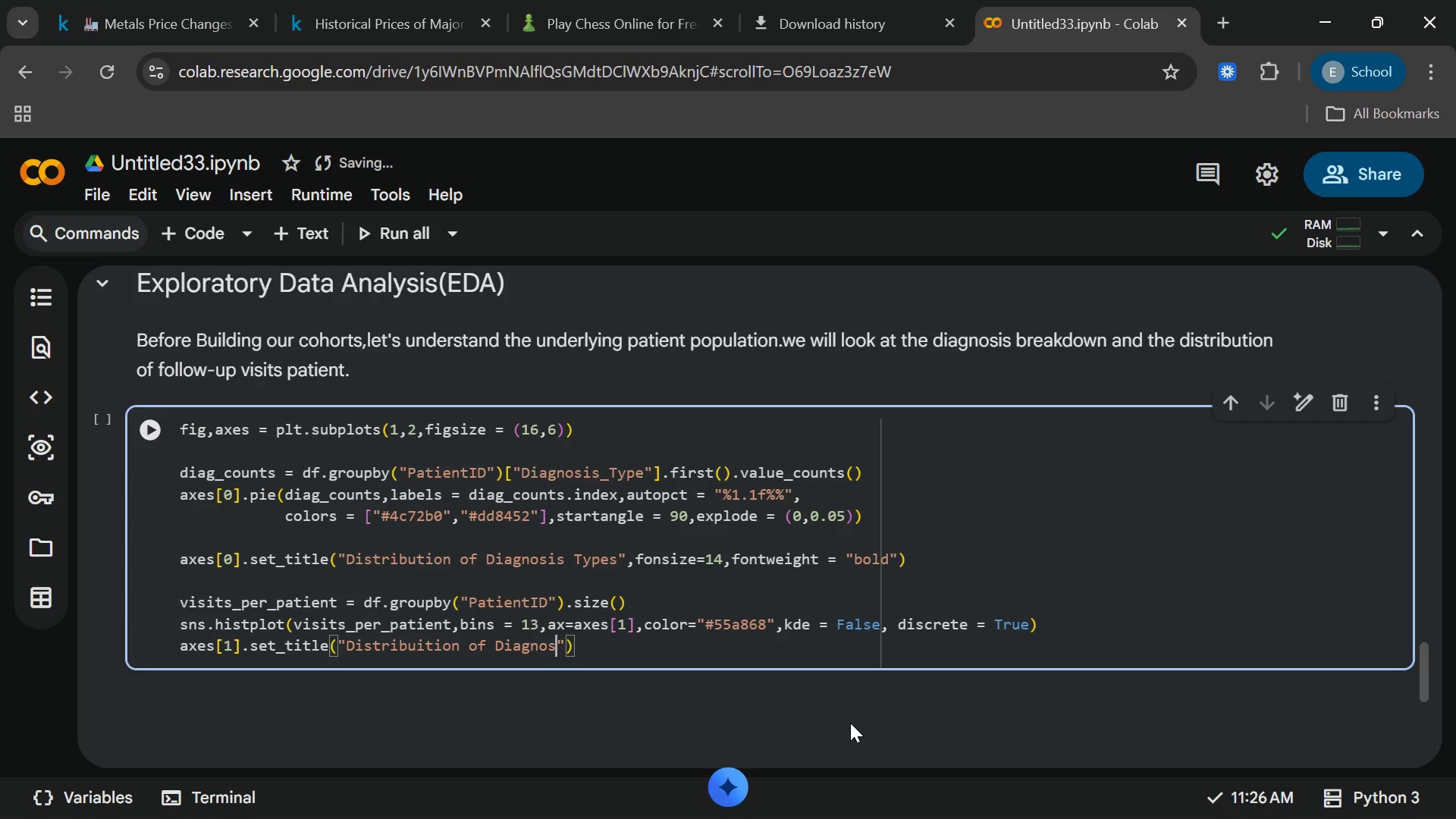 
type(is Types)
 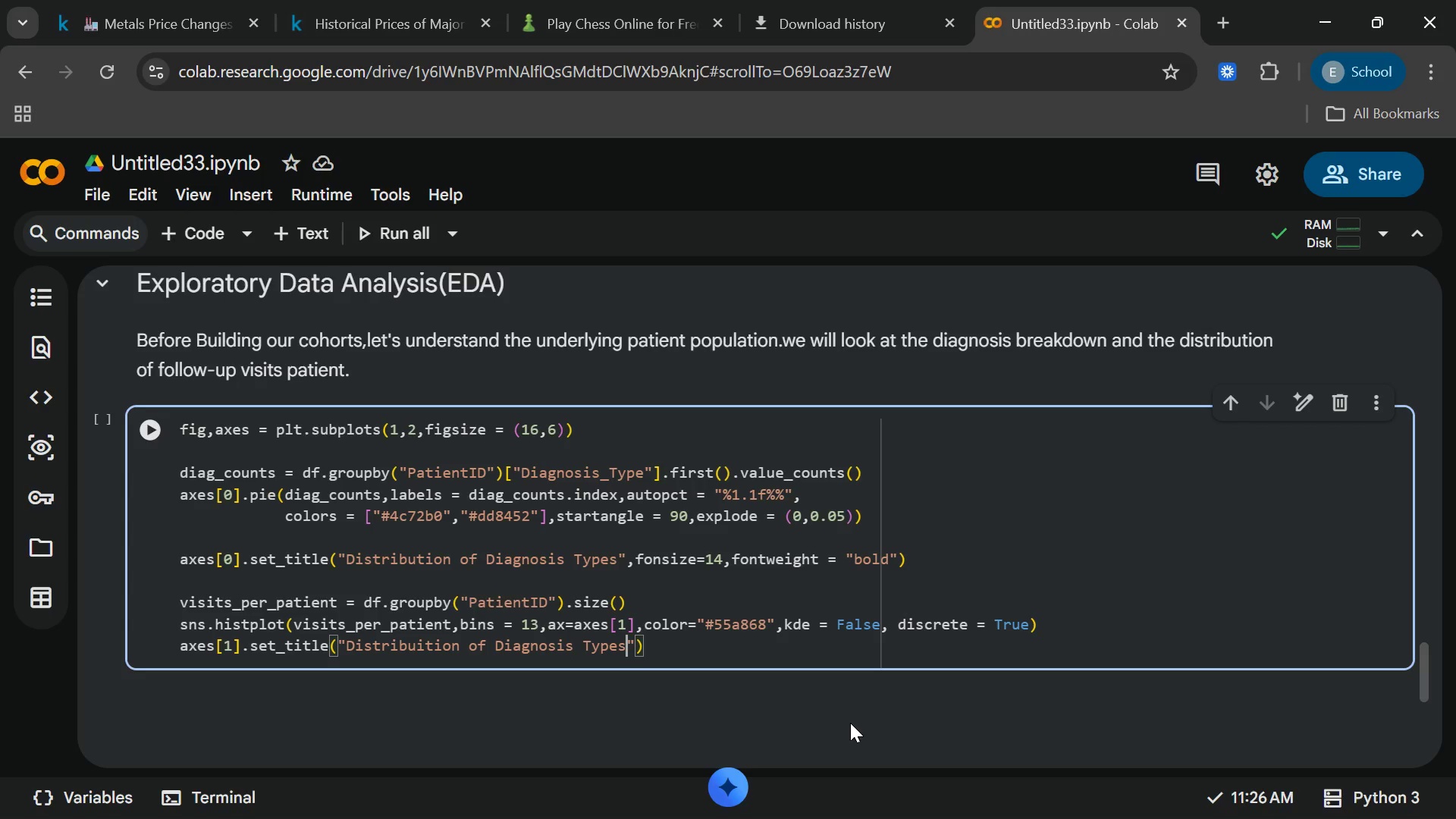 
key(ArrowRight)
 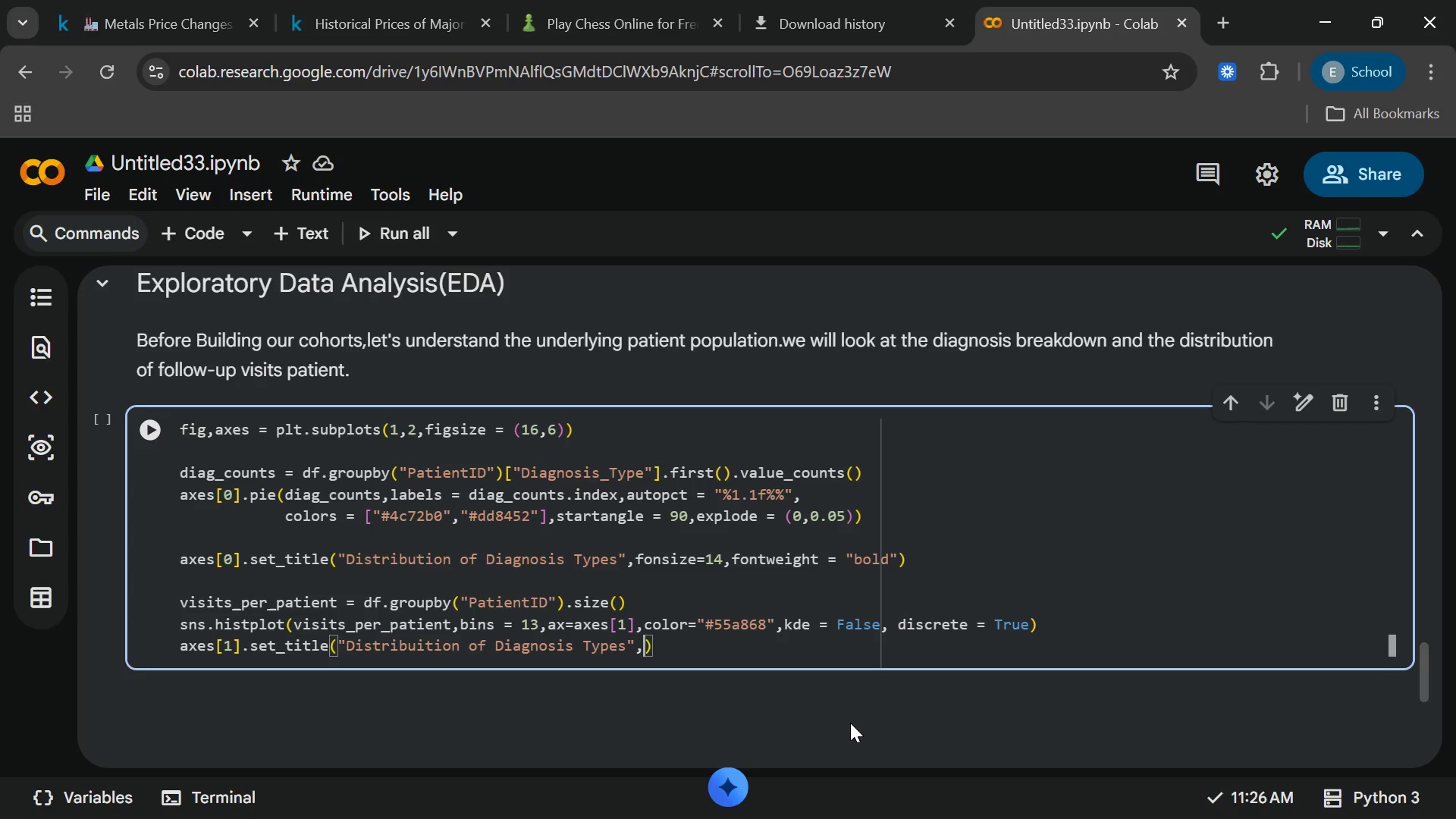 
type(,fontsix)
key(Backspace)
type(ze =)
 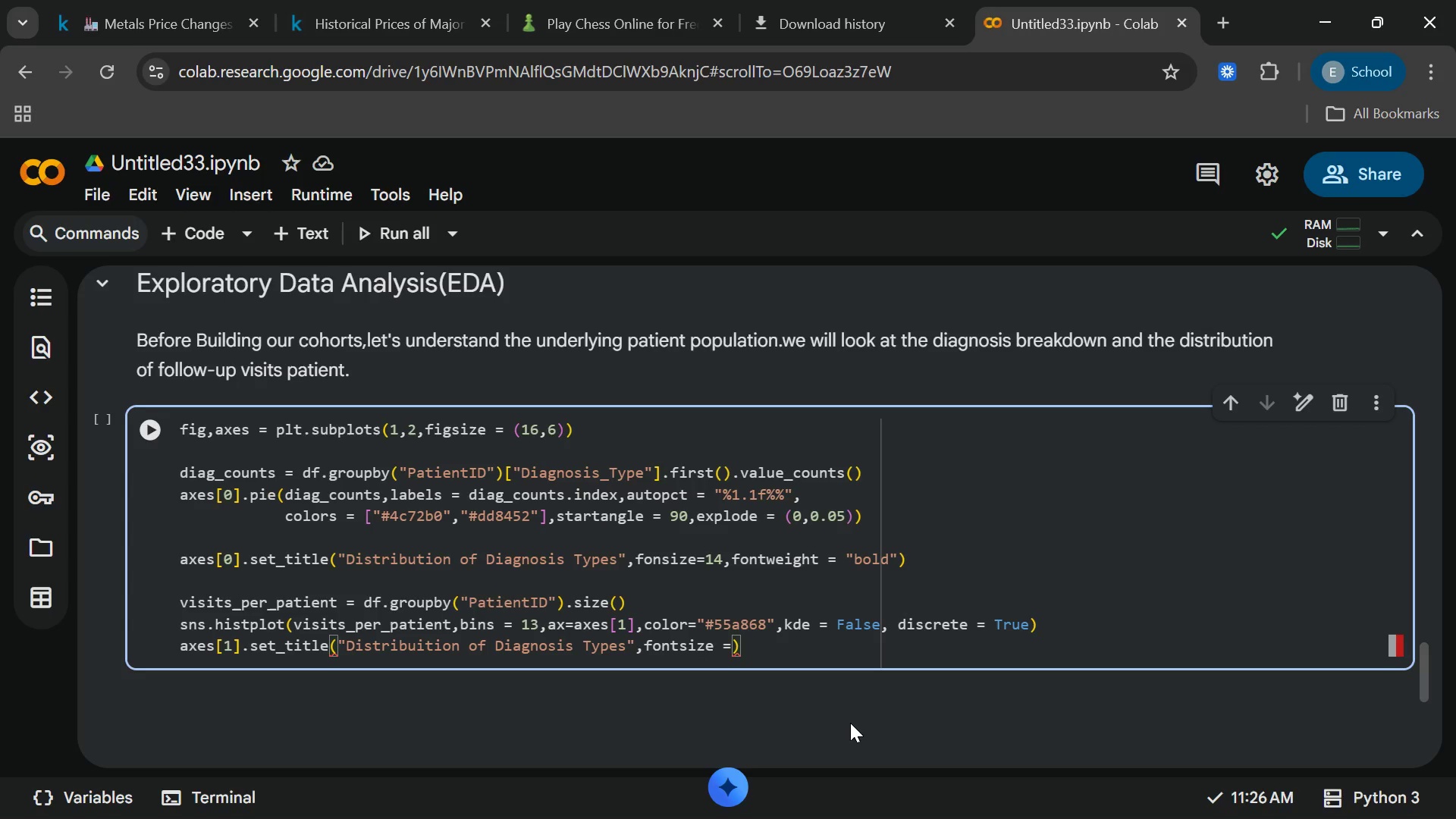 
wait(7.62)
 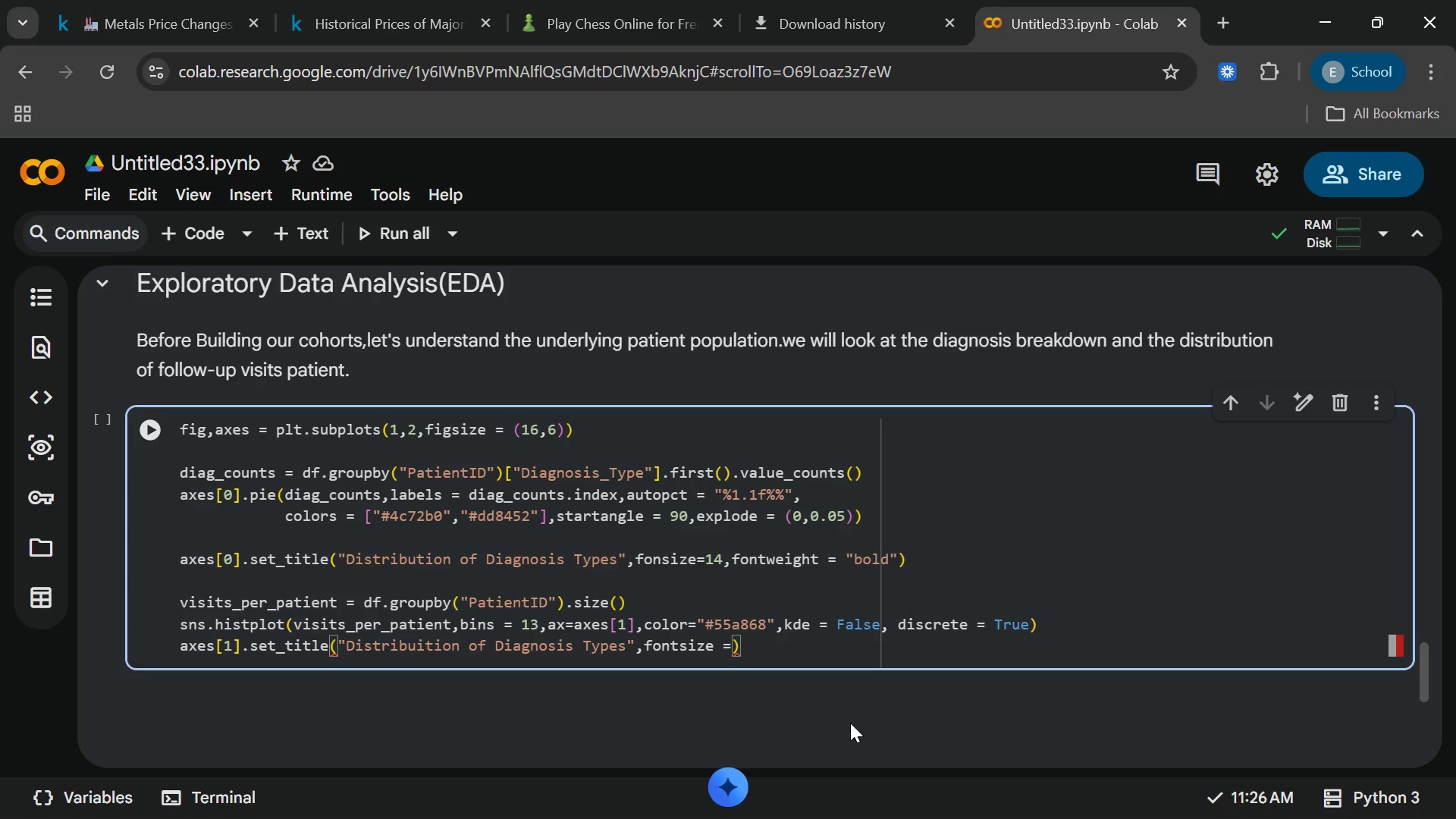 
type( 14.font)
 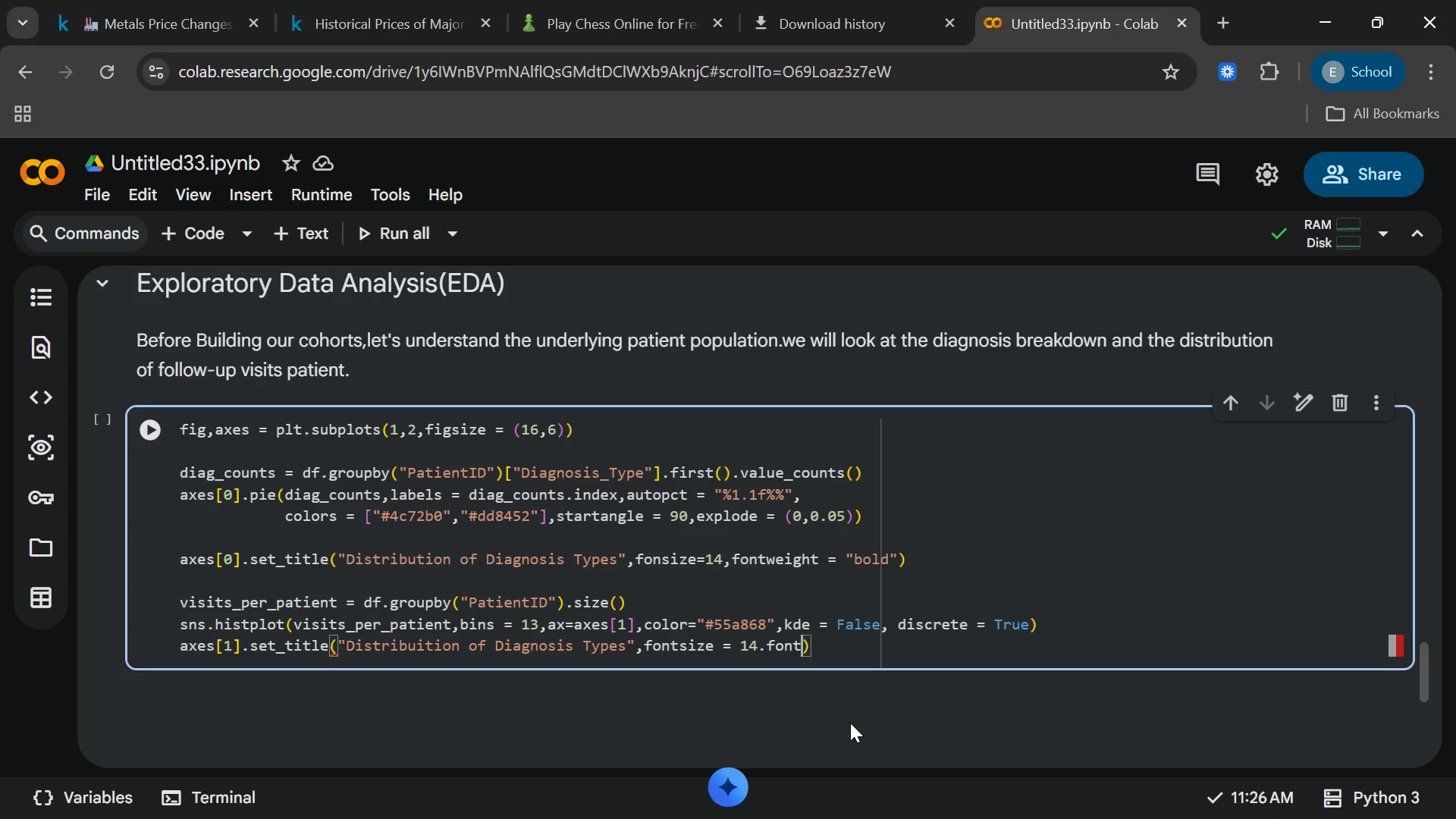 
key(ArrowLeft)
 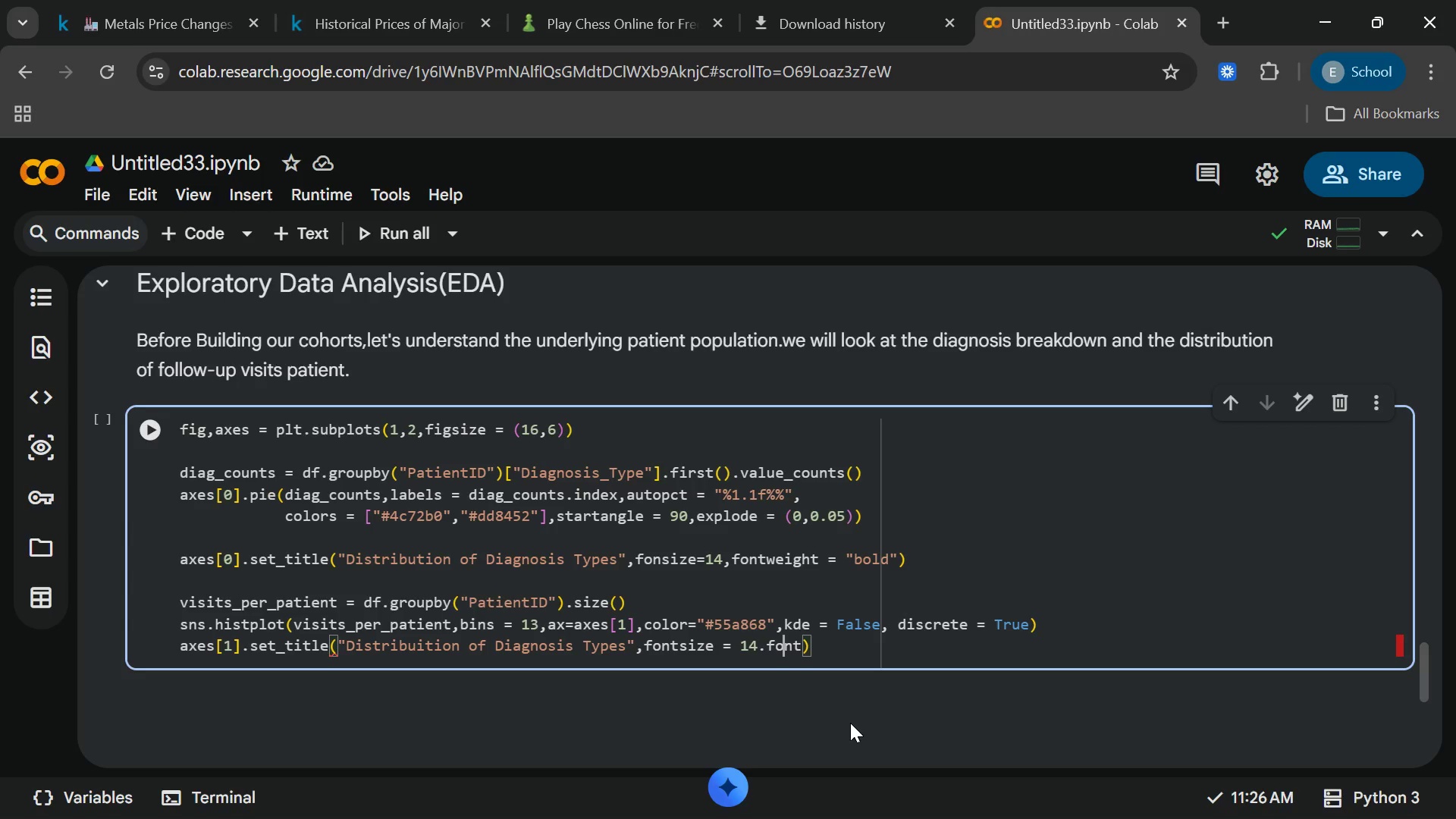 
key(ArrowLeft)
 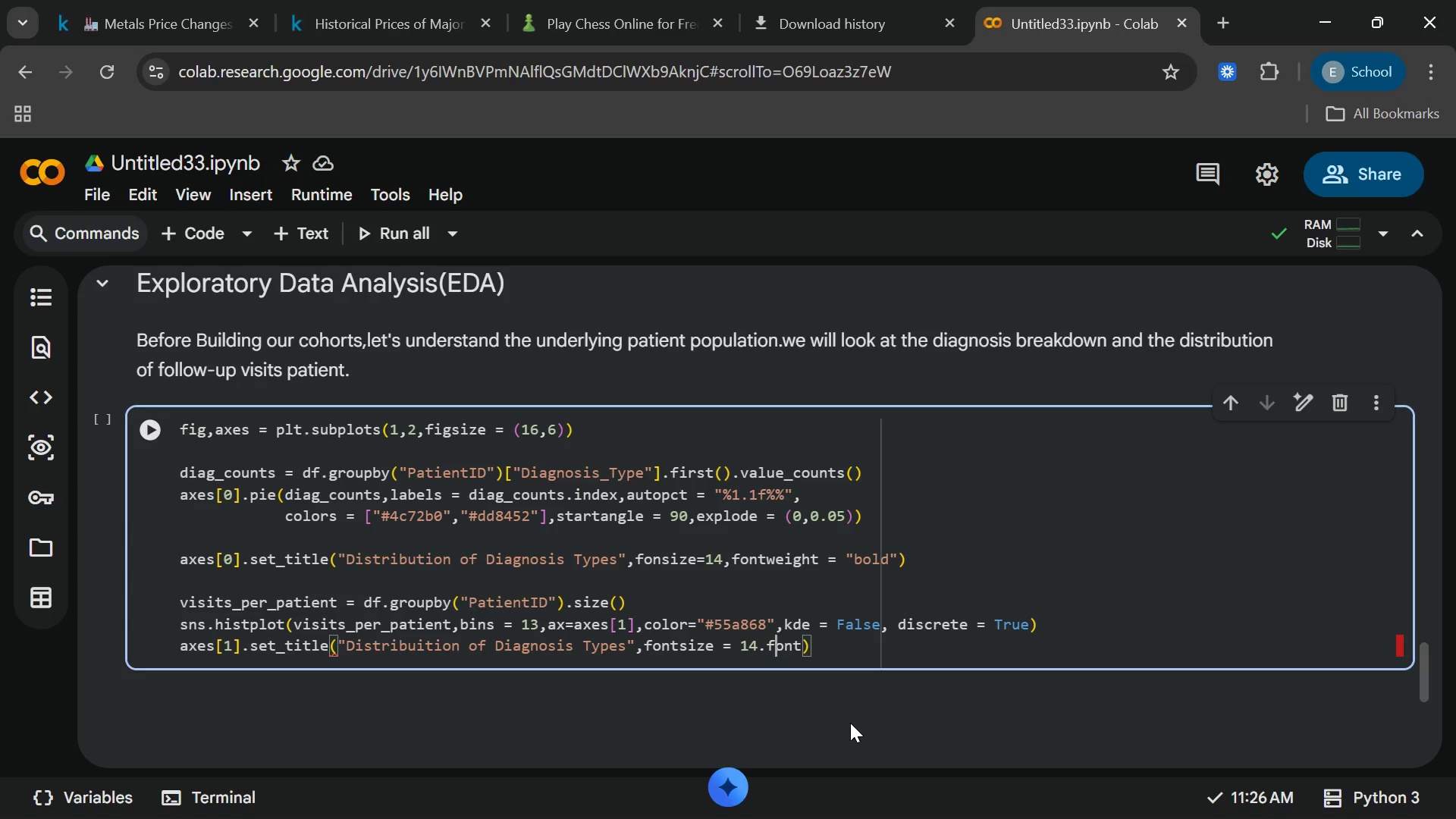 
key(ArrowLeft)
 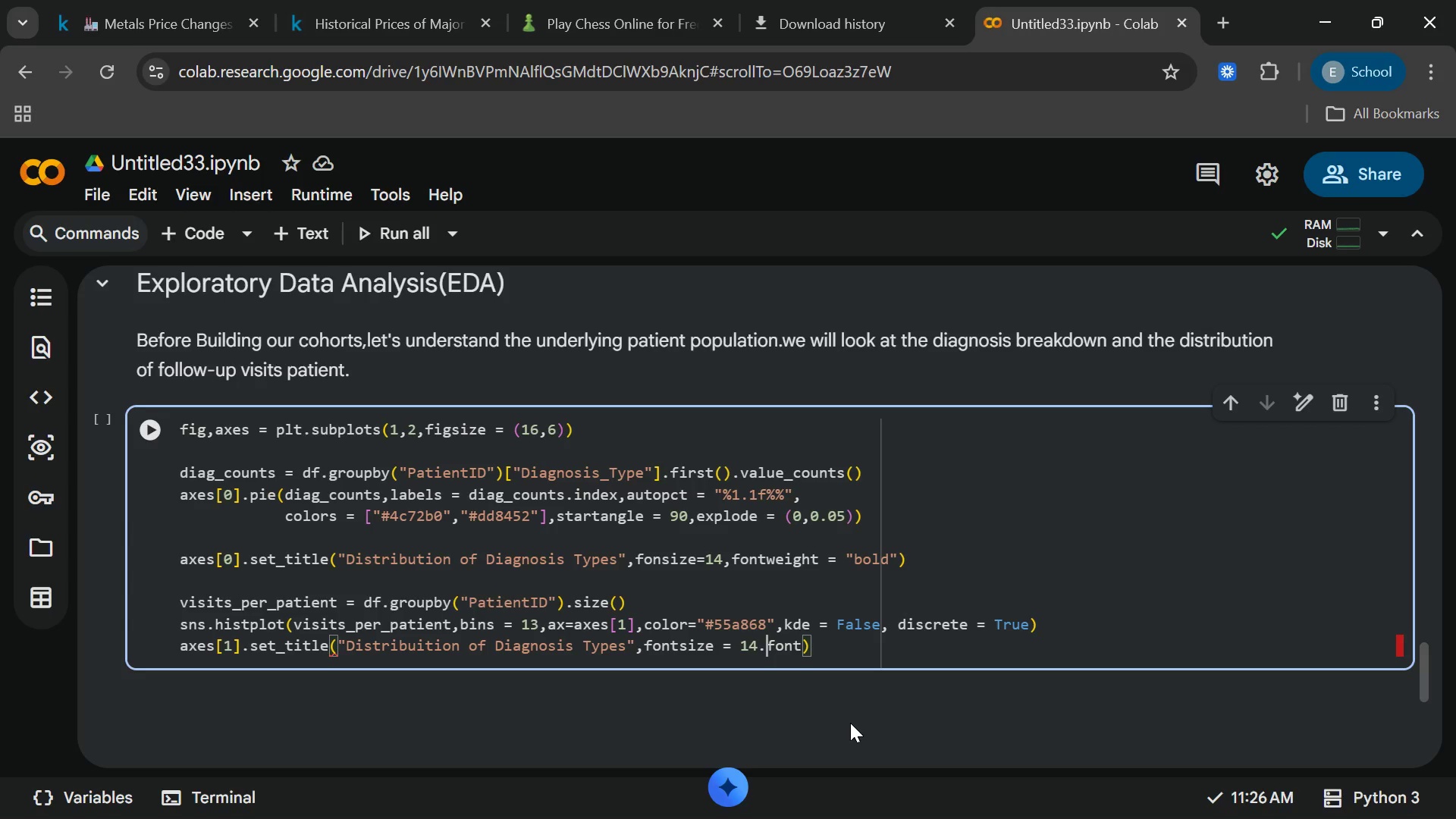 
key(ArrowLeft)
 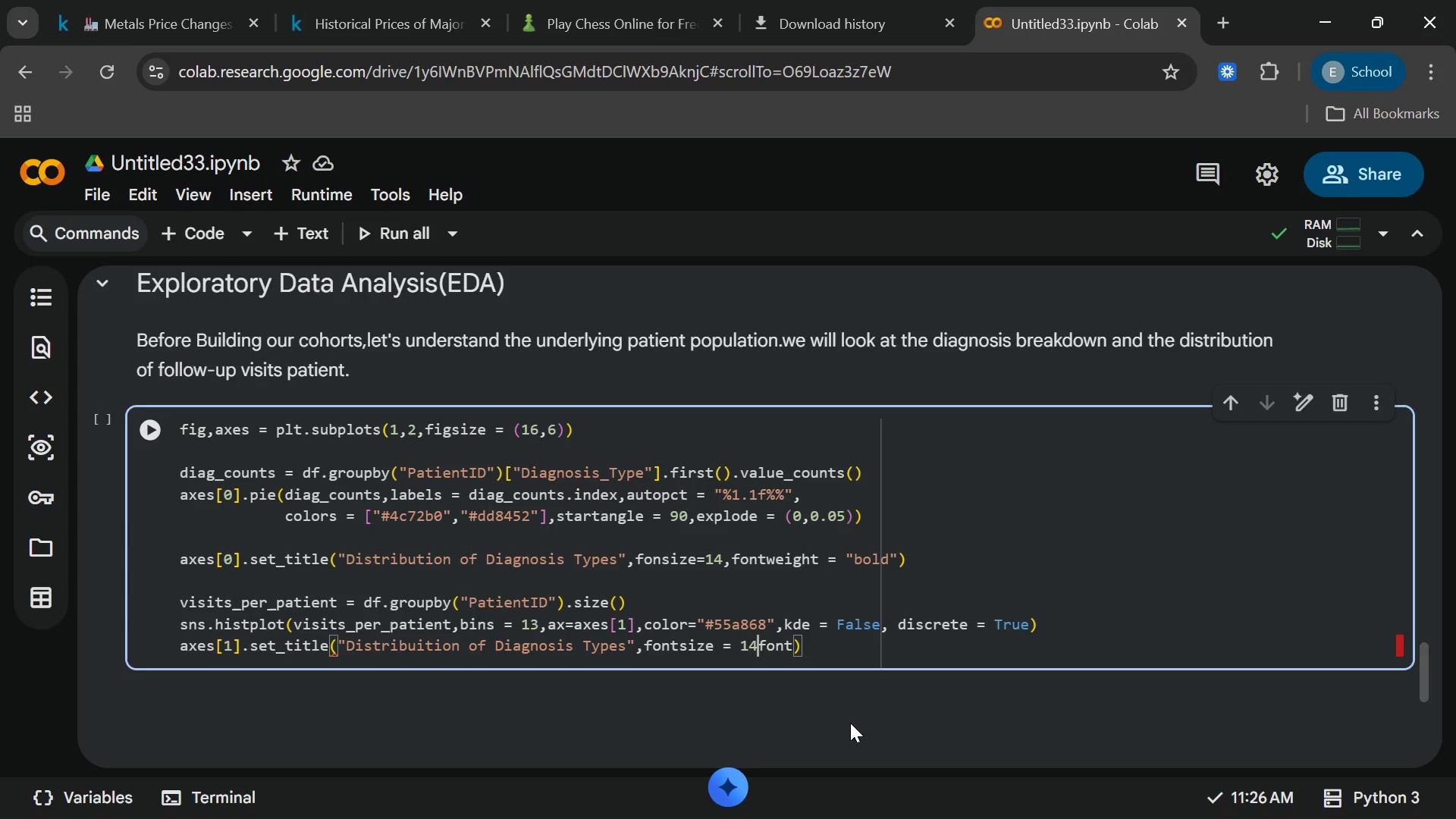 
key(Backspace)
 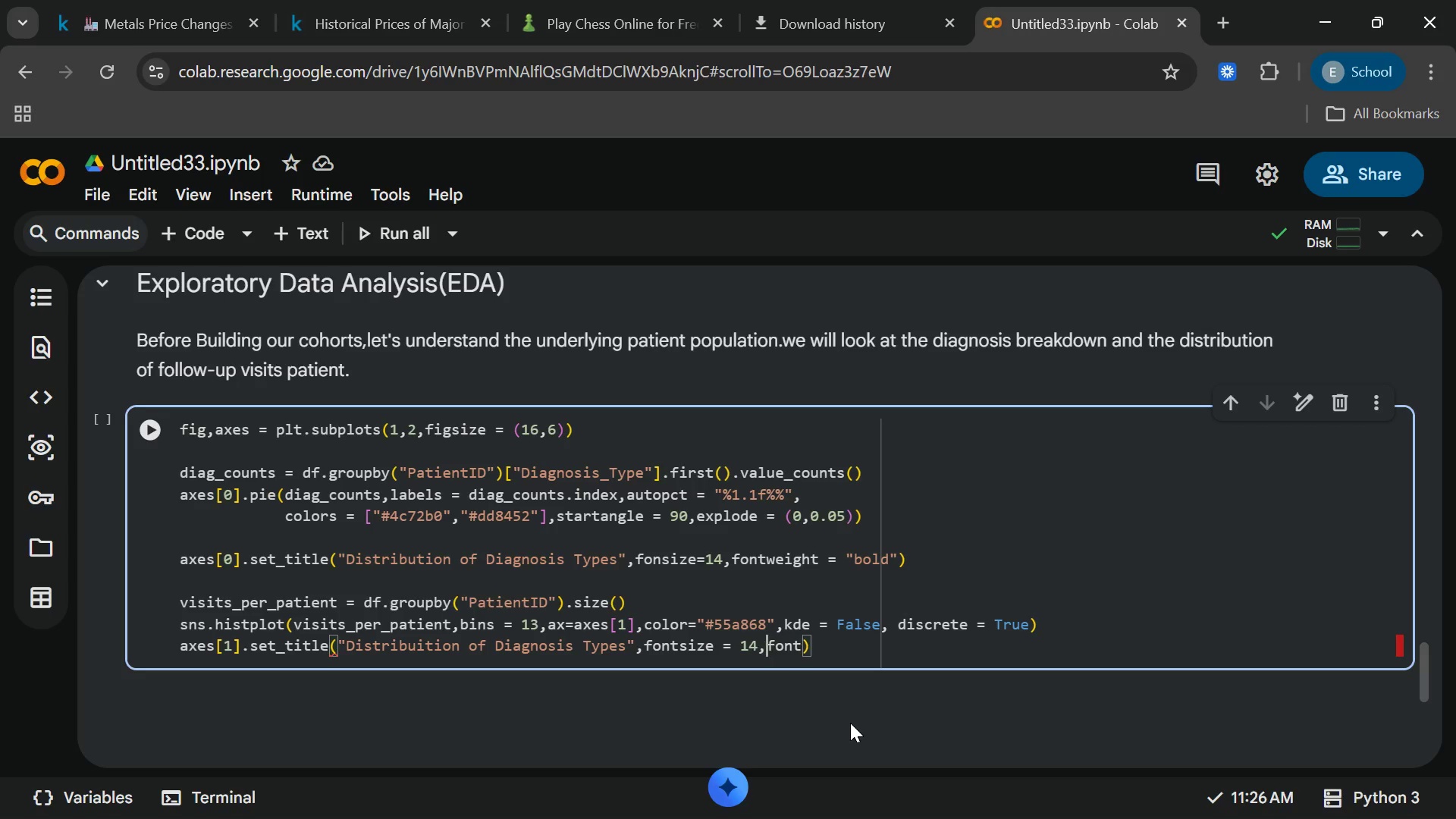 
key(Comma)
 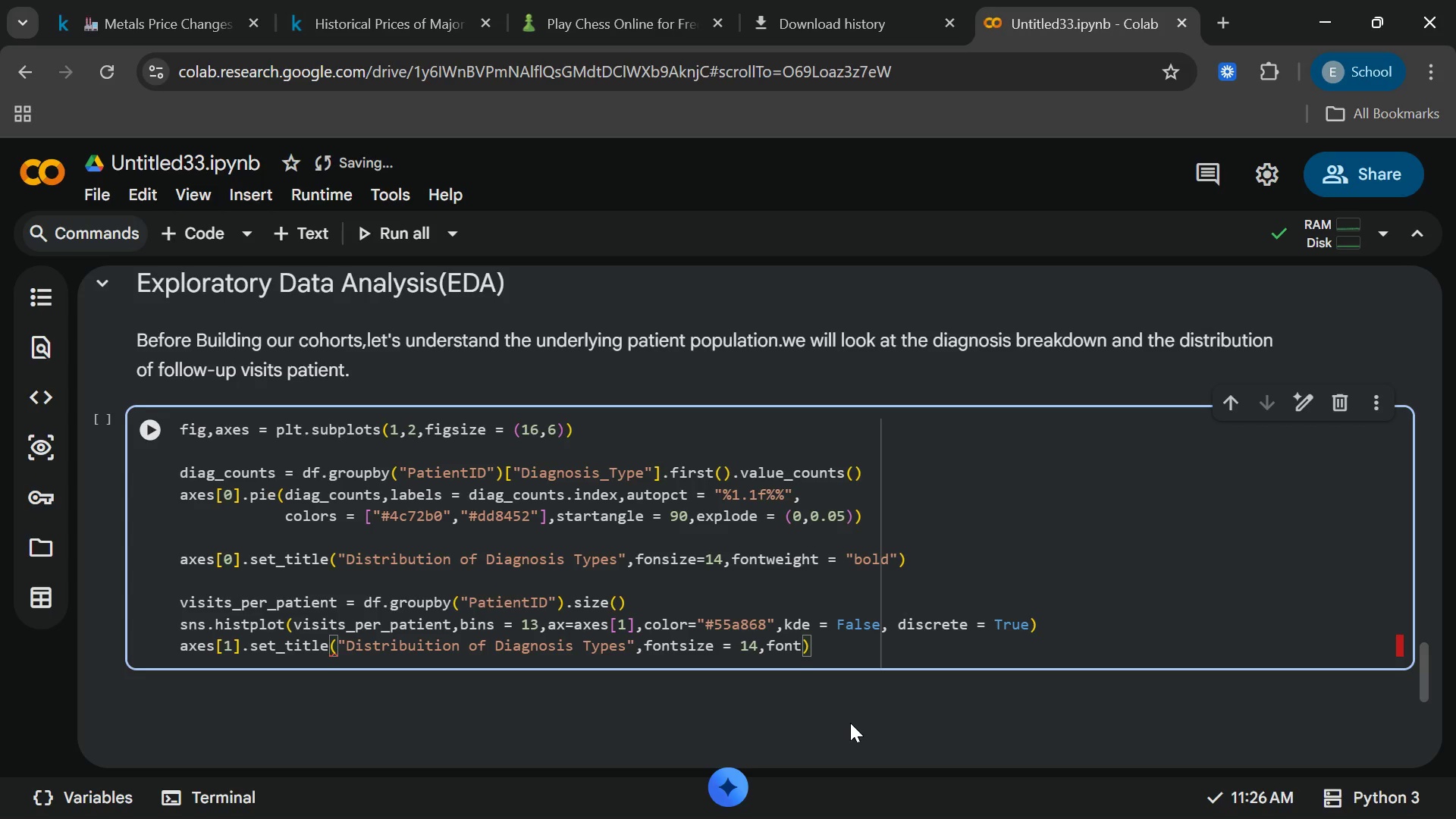 
key(ArrowRight)
 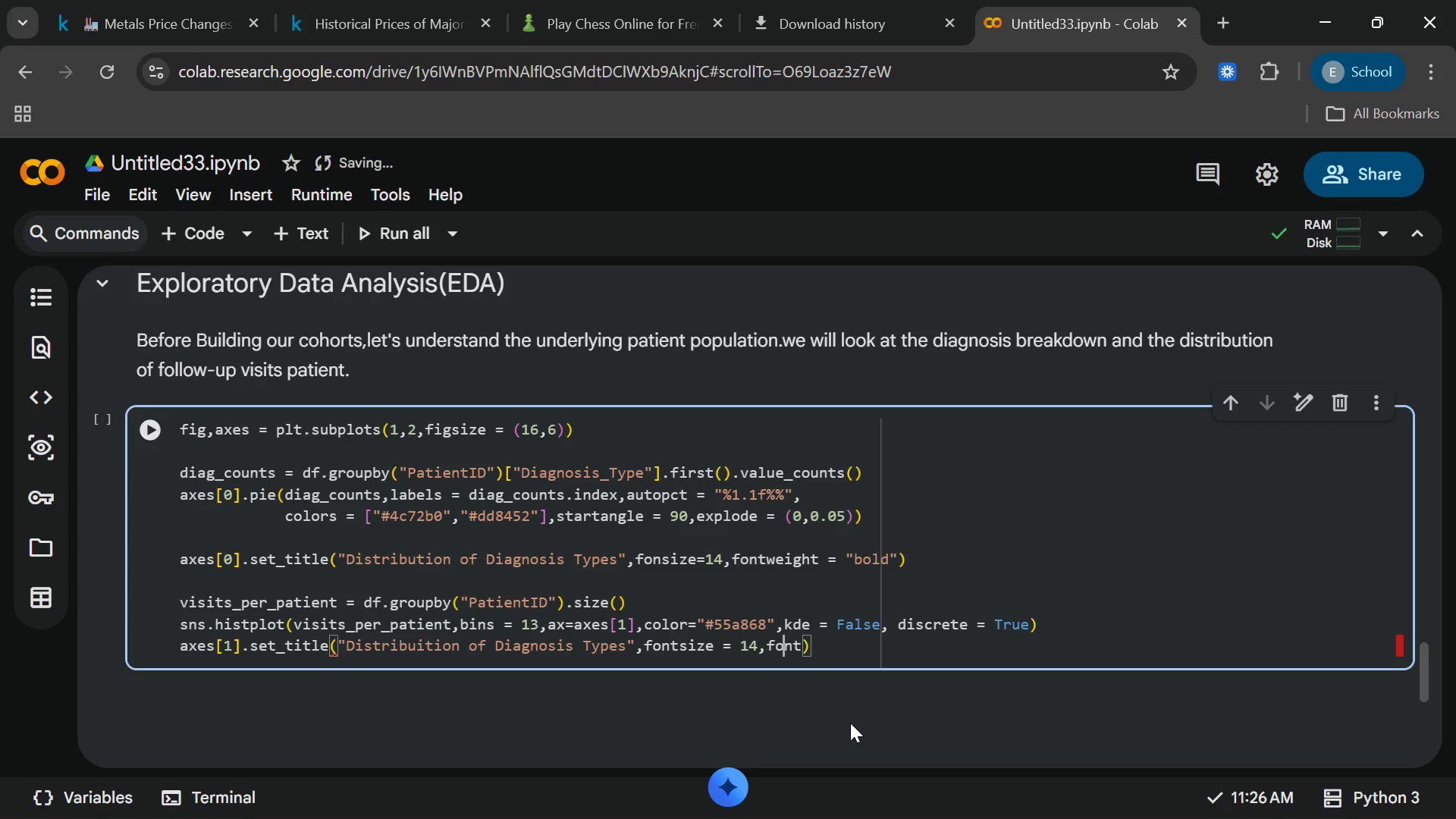 
key(ArrowRight)
 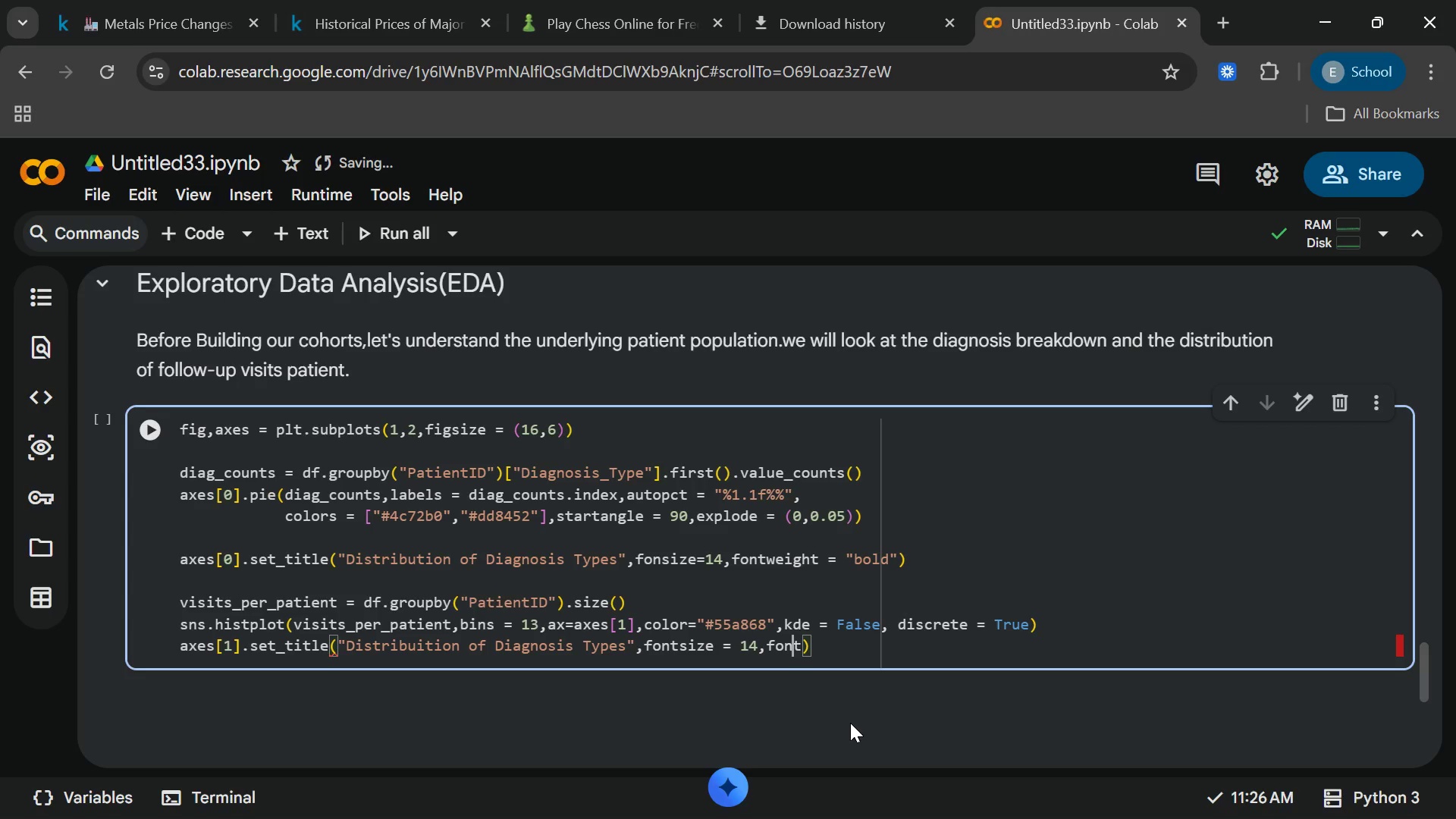 
key(ArrowRight)
 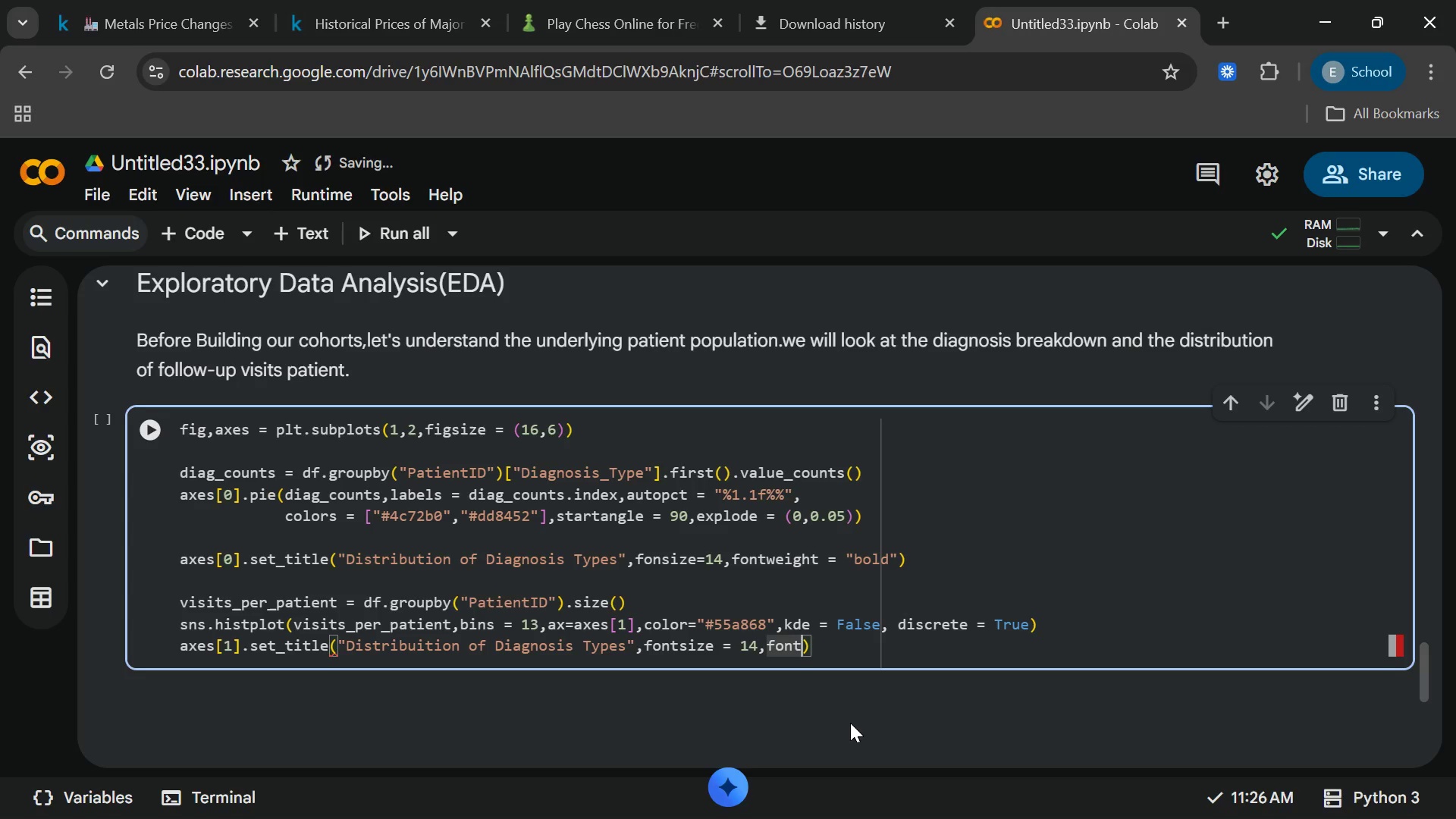 
key(ArrowRight)
 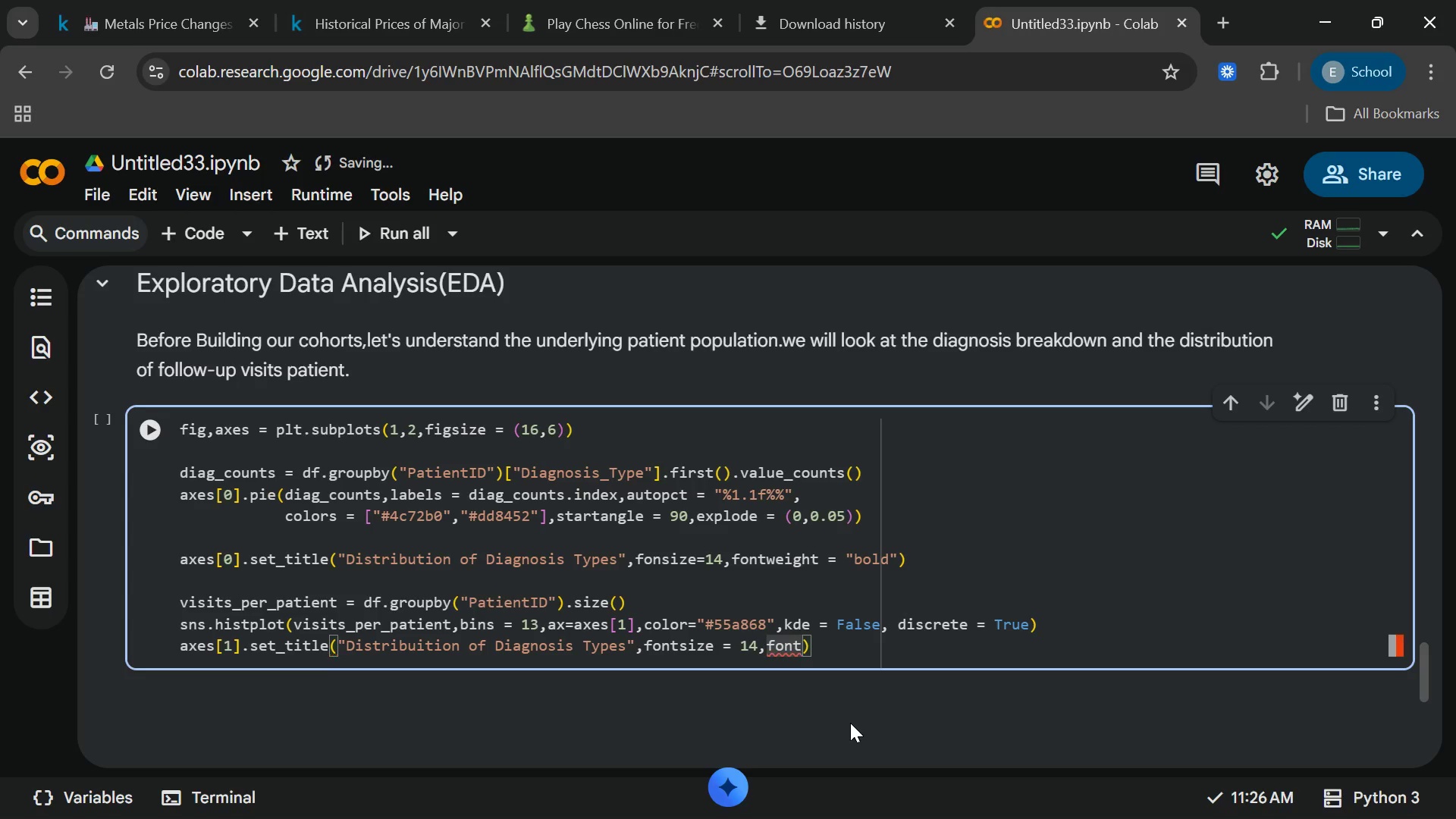 
type(weight)
 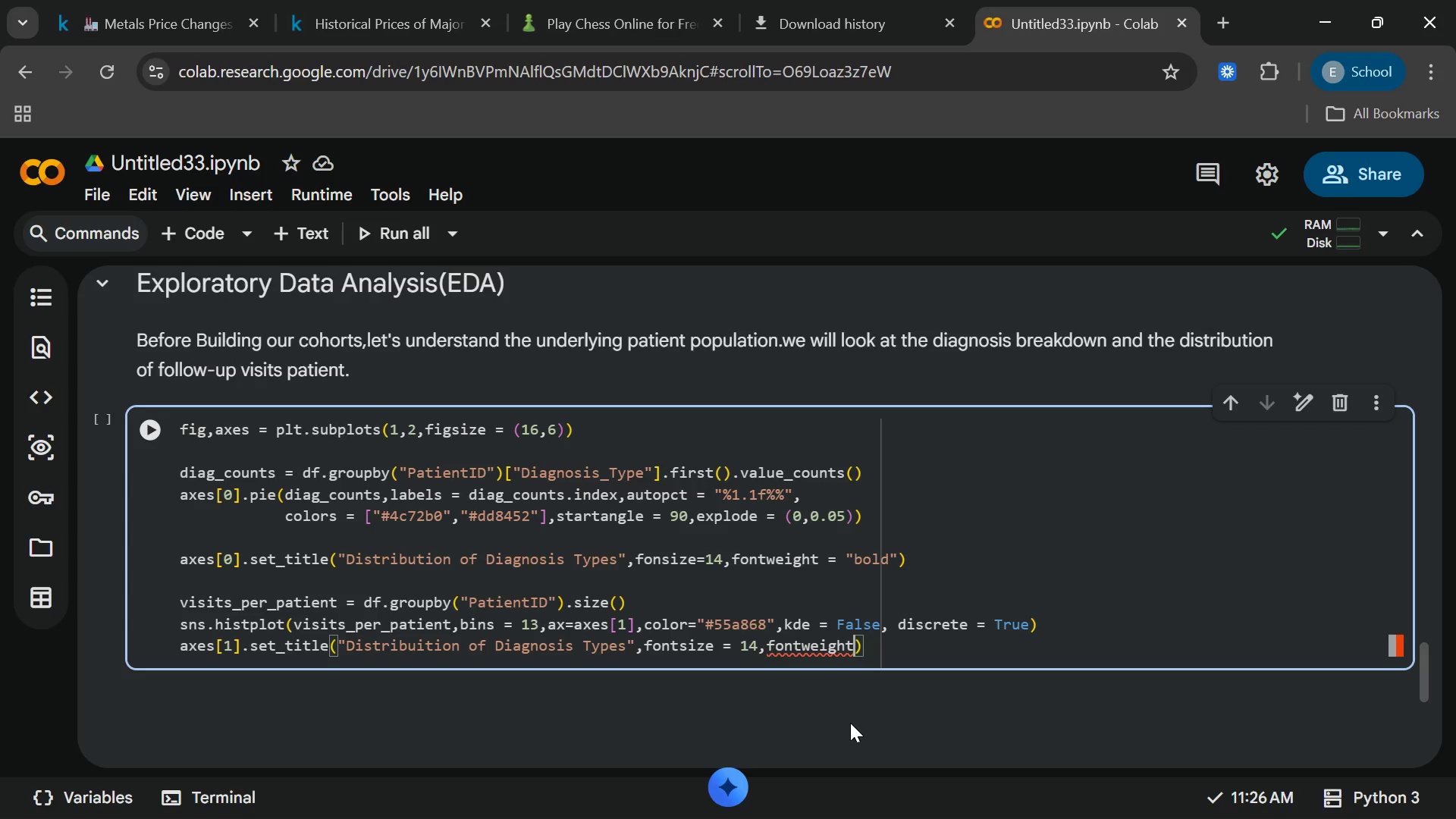 
wait(10.05)
 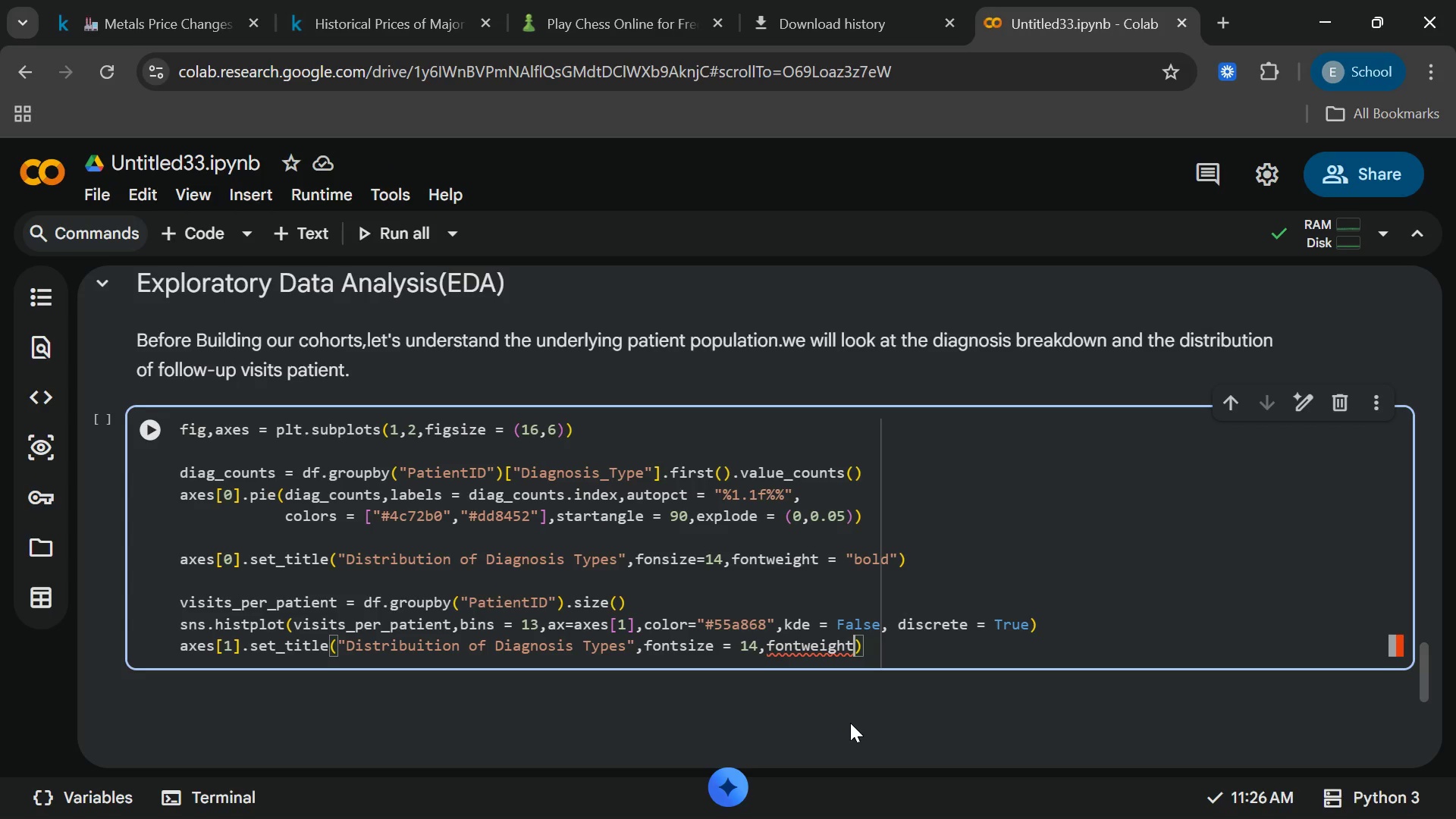 
type( =  ")
key(Backspace)
key(Backspace)
key(Backspace)
key(Backspace)
key(Backspace)
type( = "bold)
 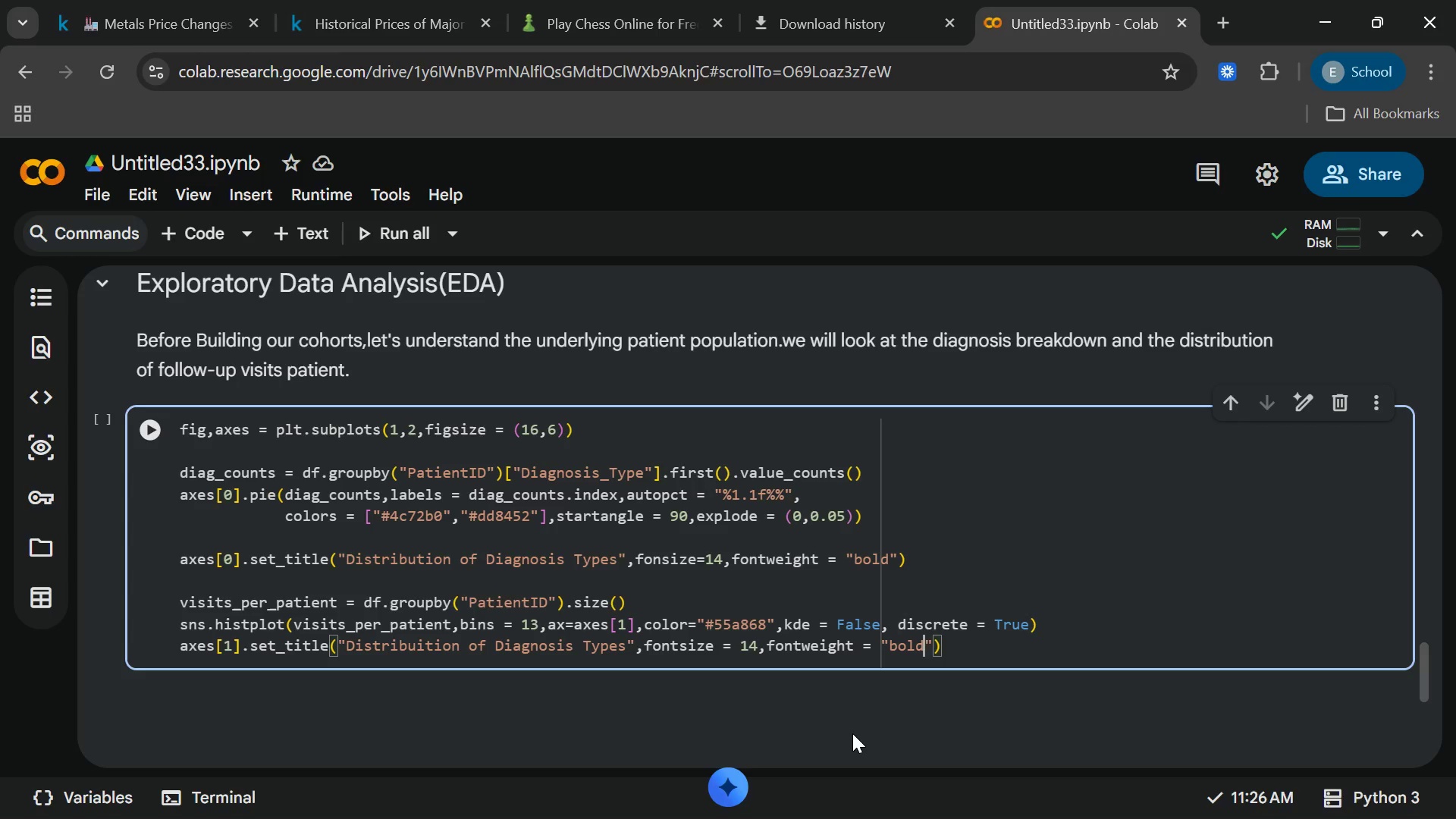 
key(End)
 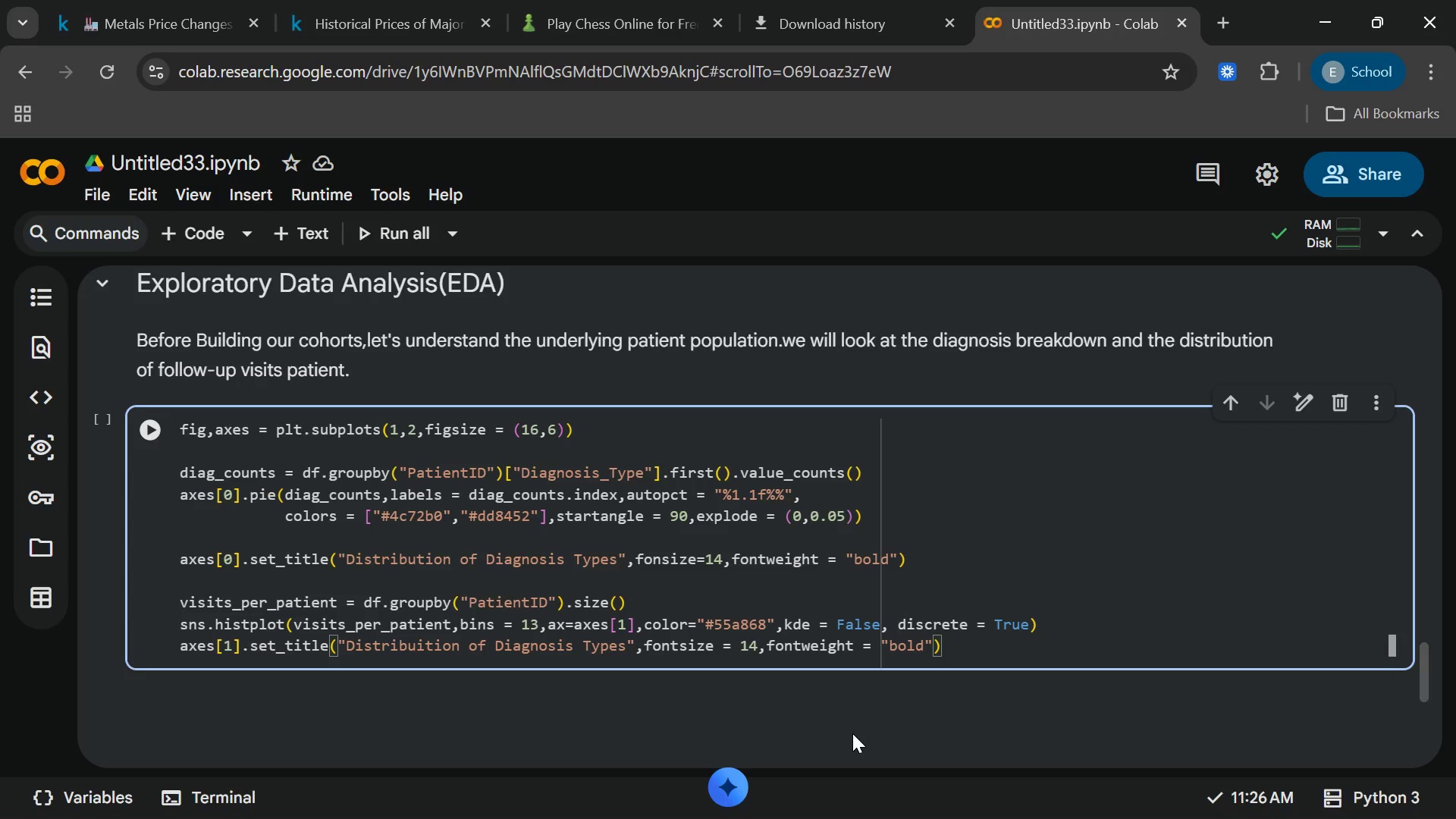 
key(Enter)
 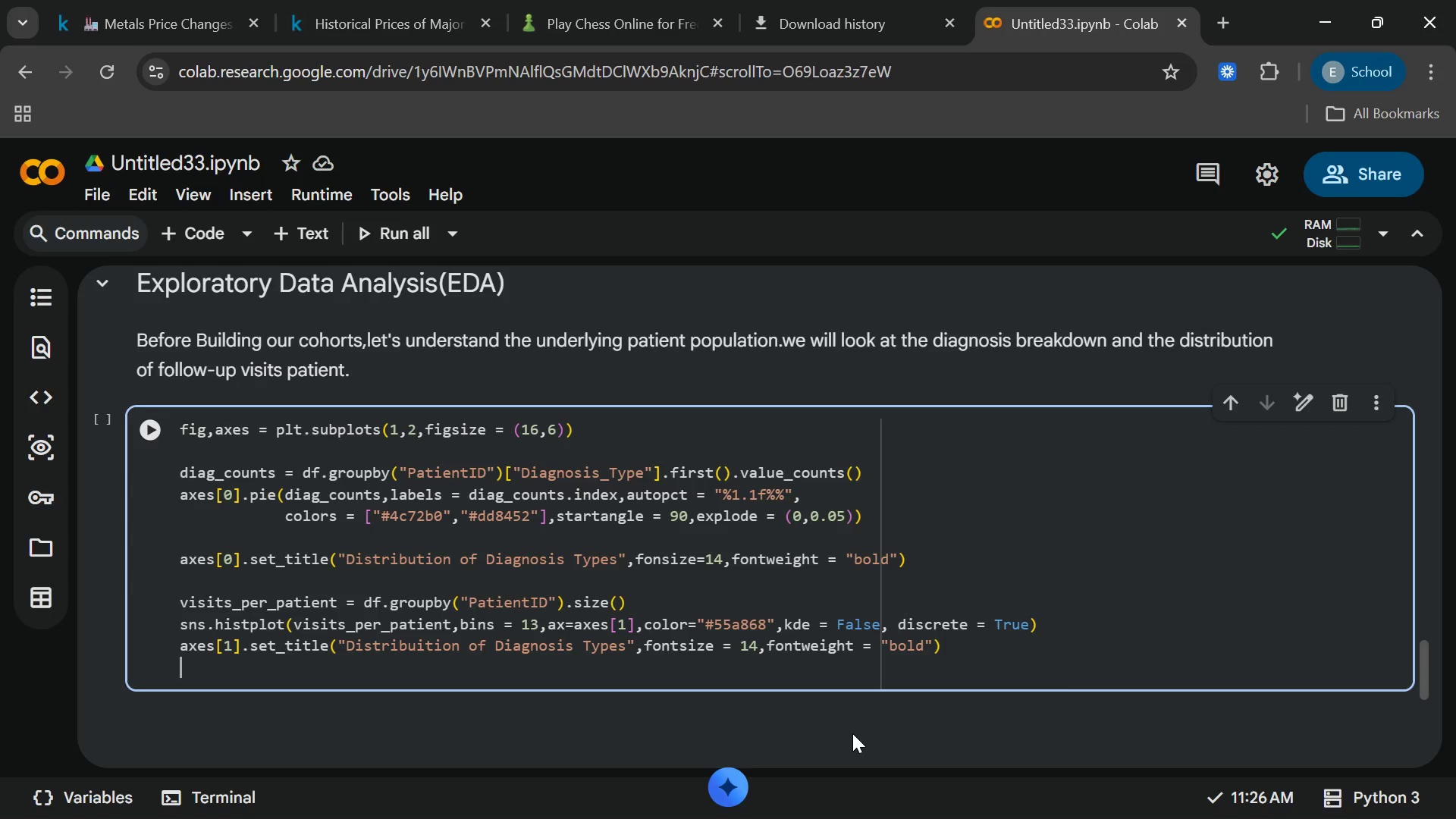 
wait(5.2)
 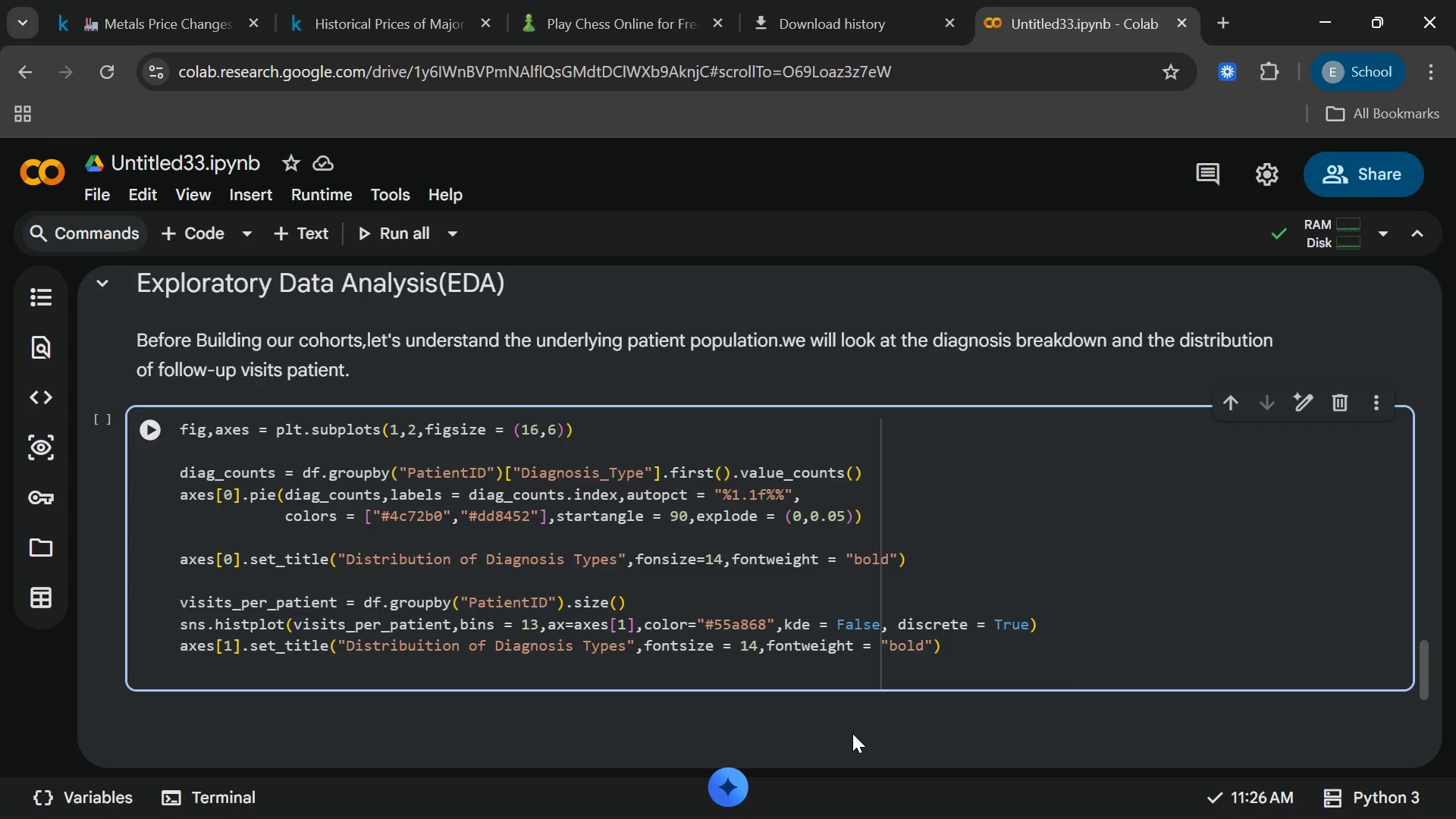 
key(Shift+ShiftLeft)
 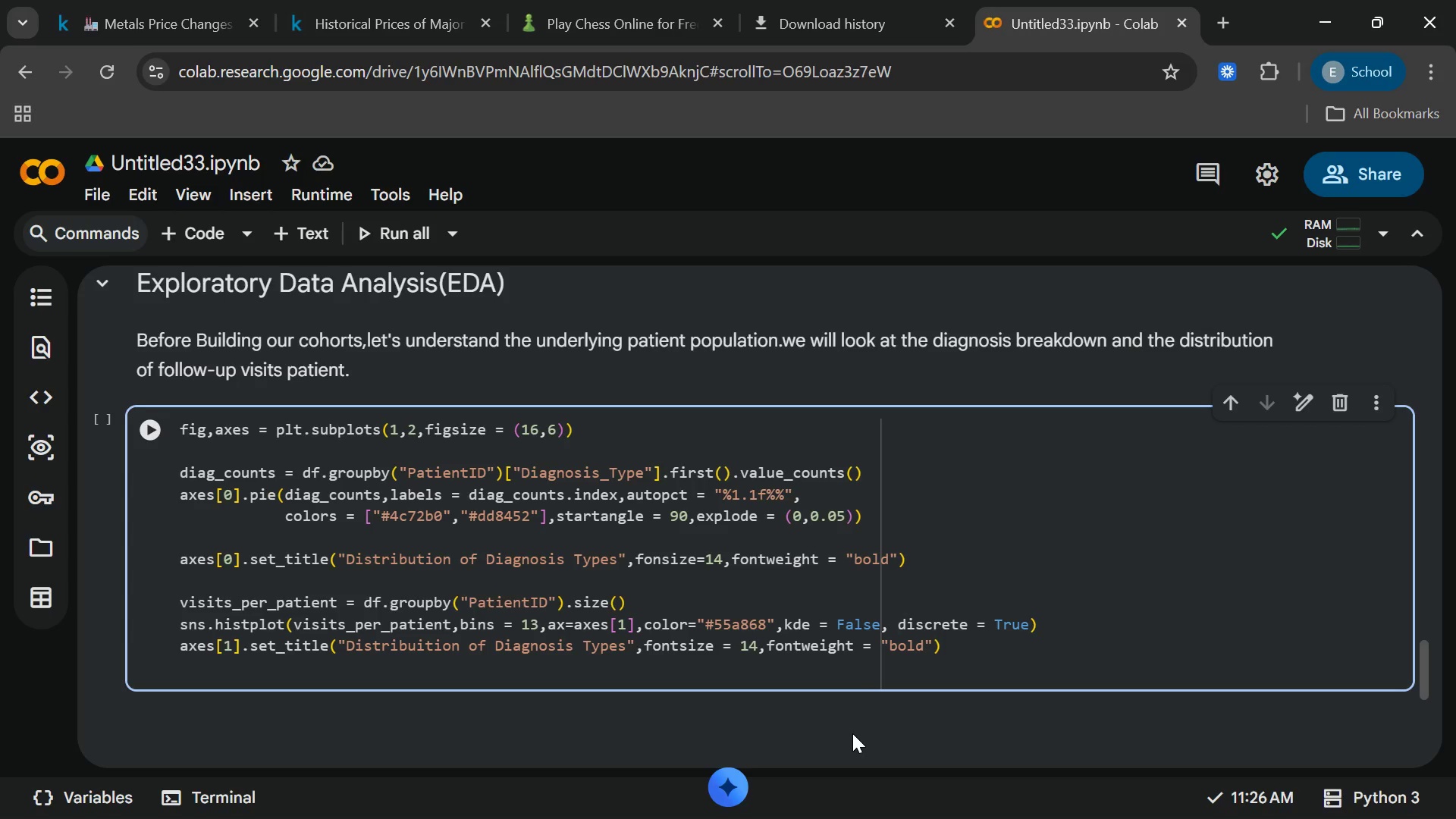 
wait(6.92)
 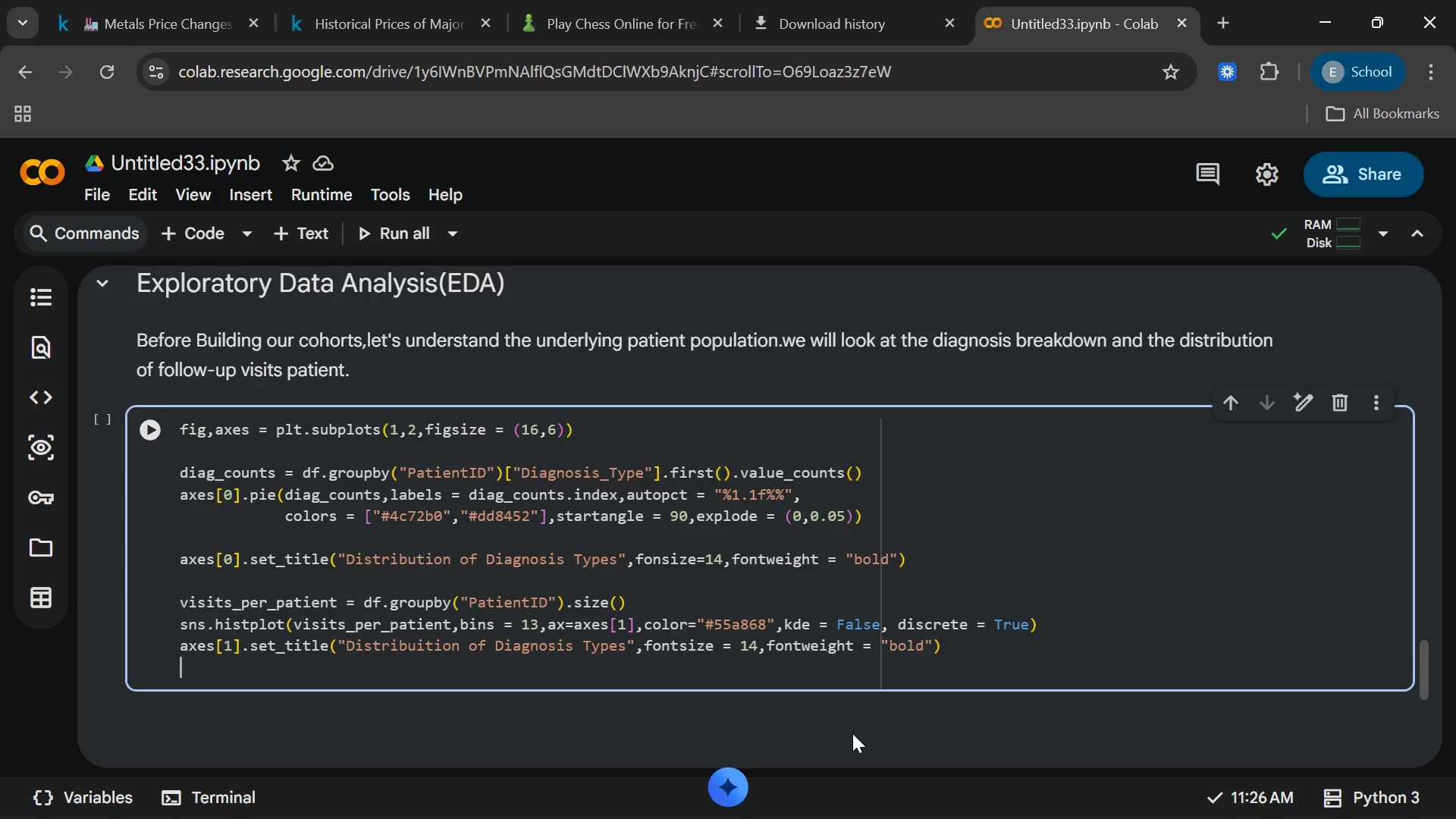 
key(Enter)
 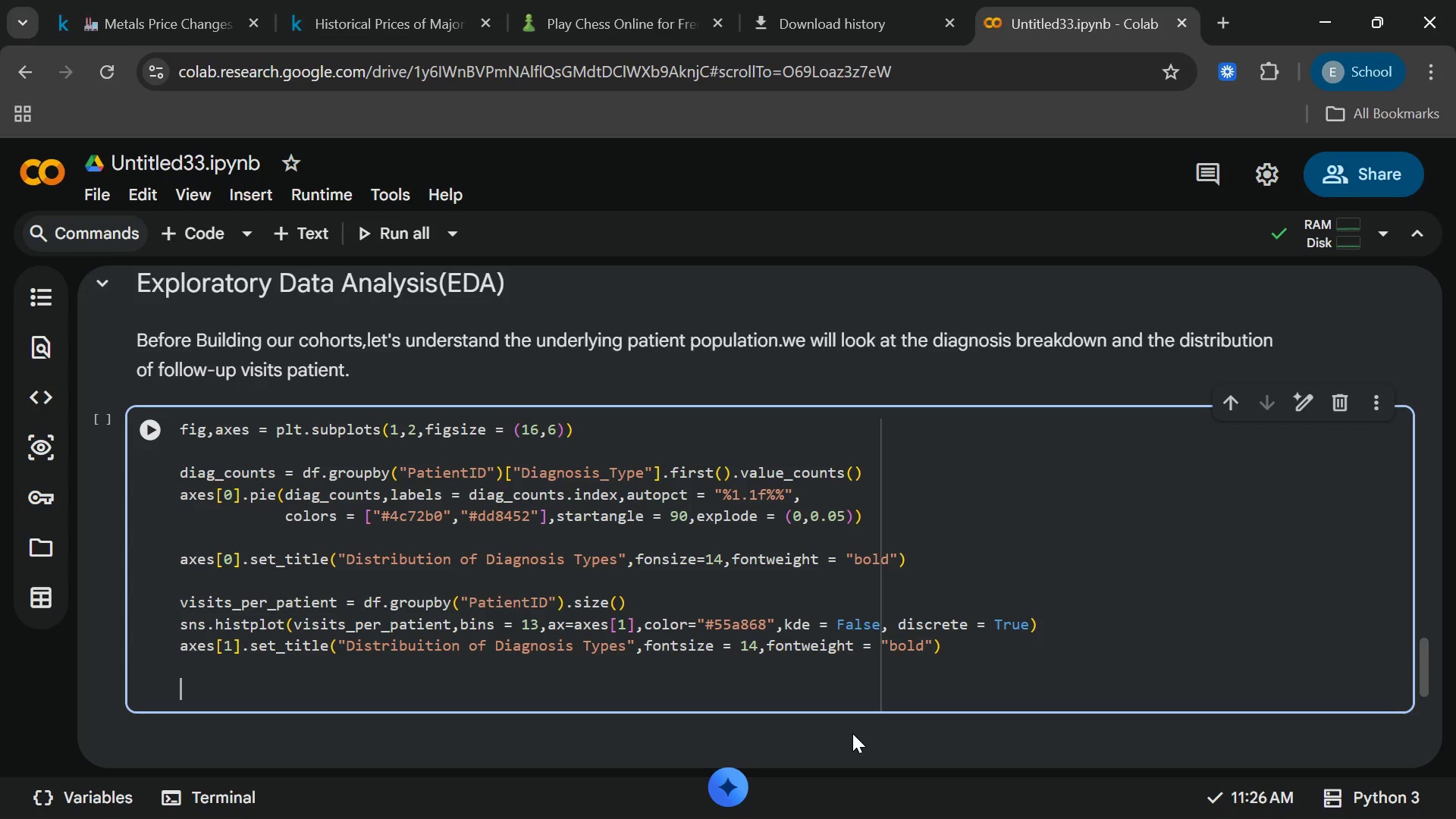 
type(visits_per_patients)
key(Backspace)
type(  )
key(Backspace)
type(= )
 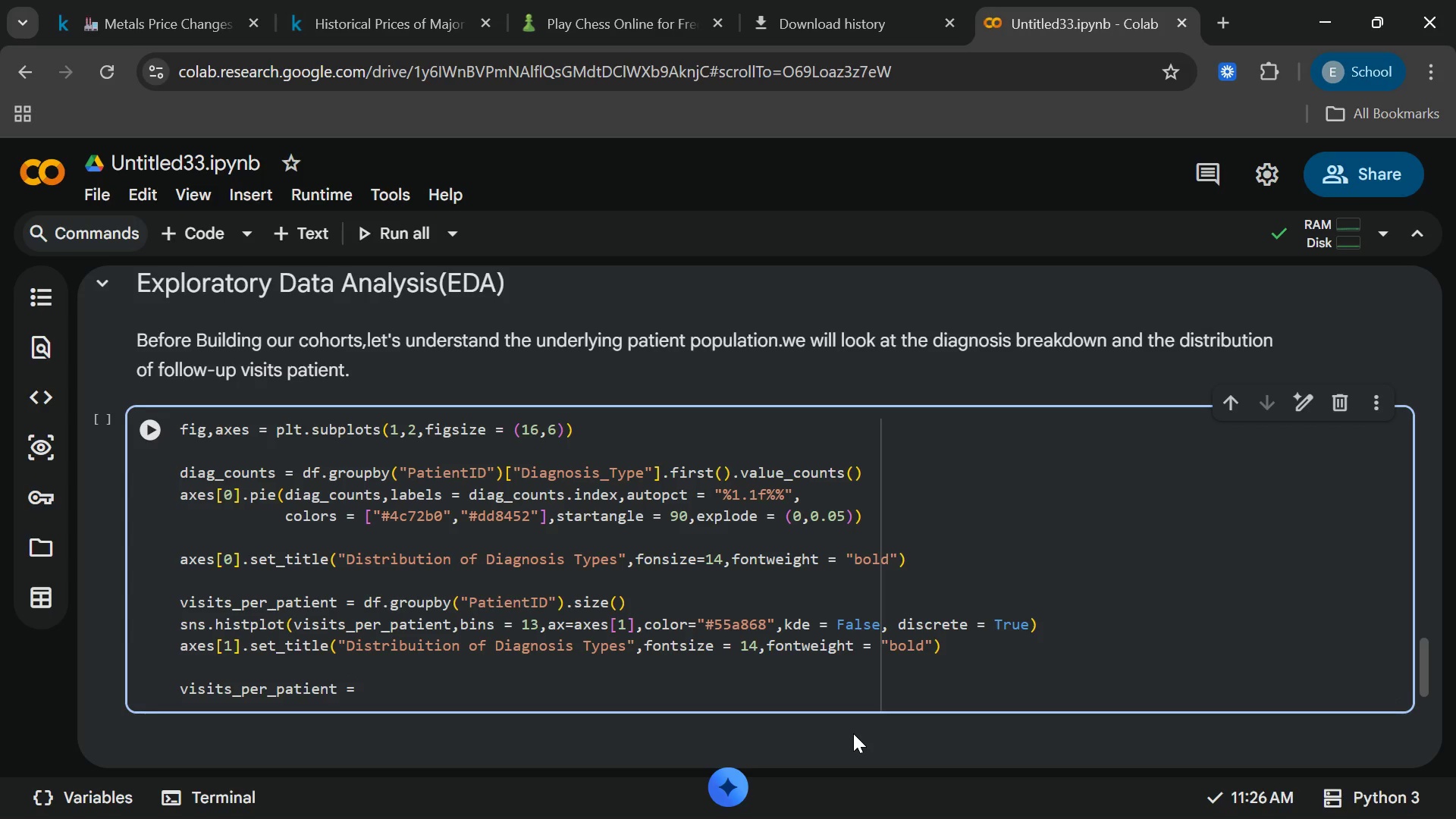 
type( =)
key(Backspace)
key(Backspace)
key(Backspace)
type( df)
 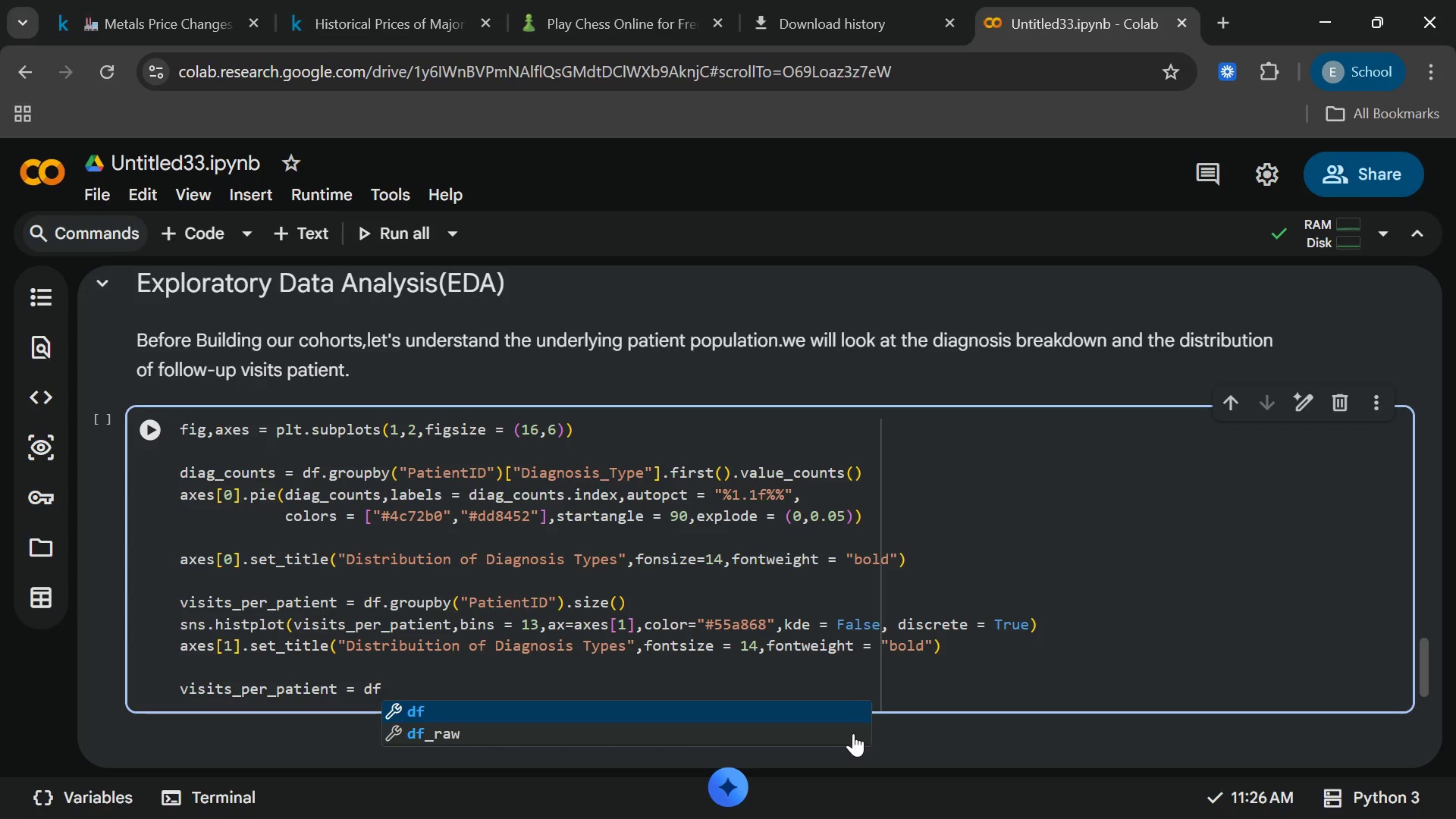 
type(.groupby("pa)
key(Backspace)
key(Backspace)
type(Patie)
 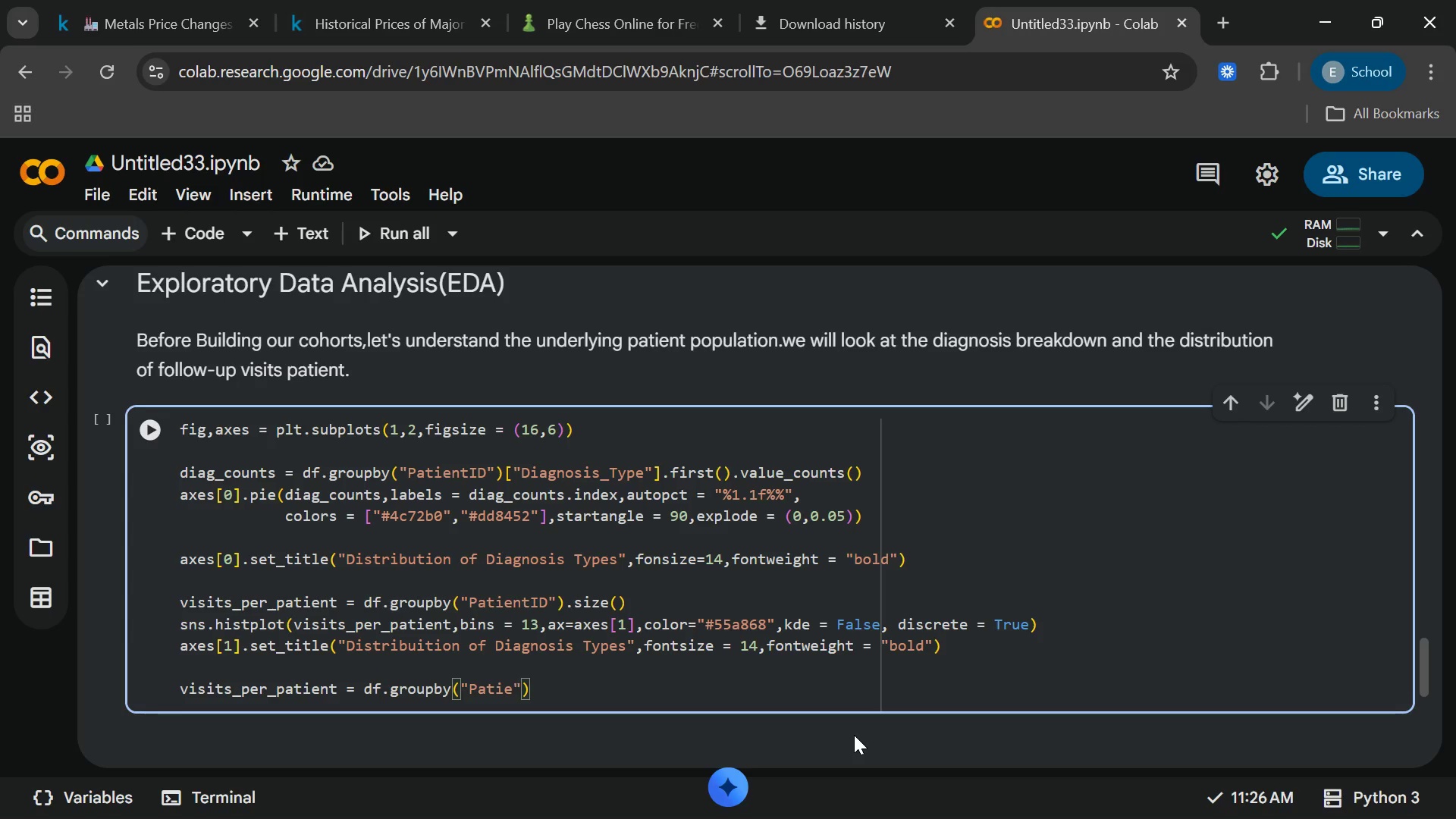 
wait(5.28)
 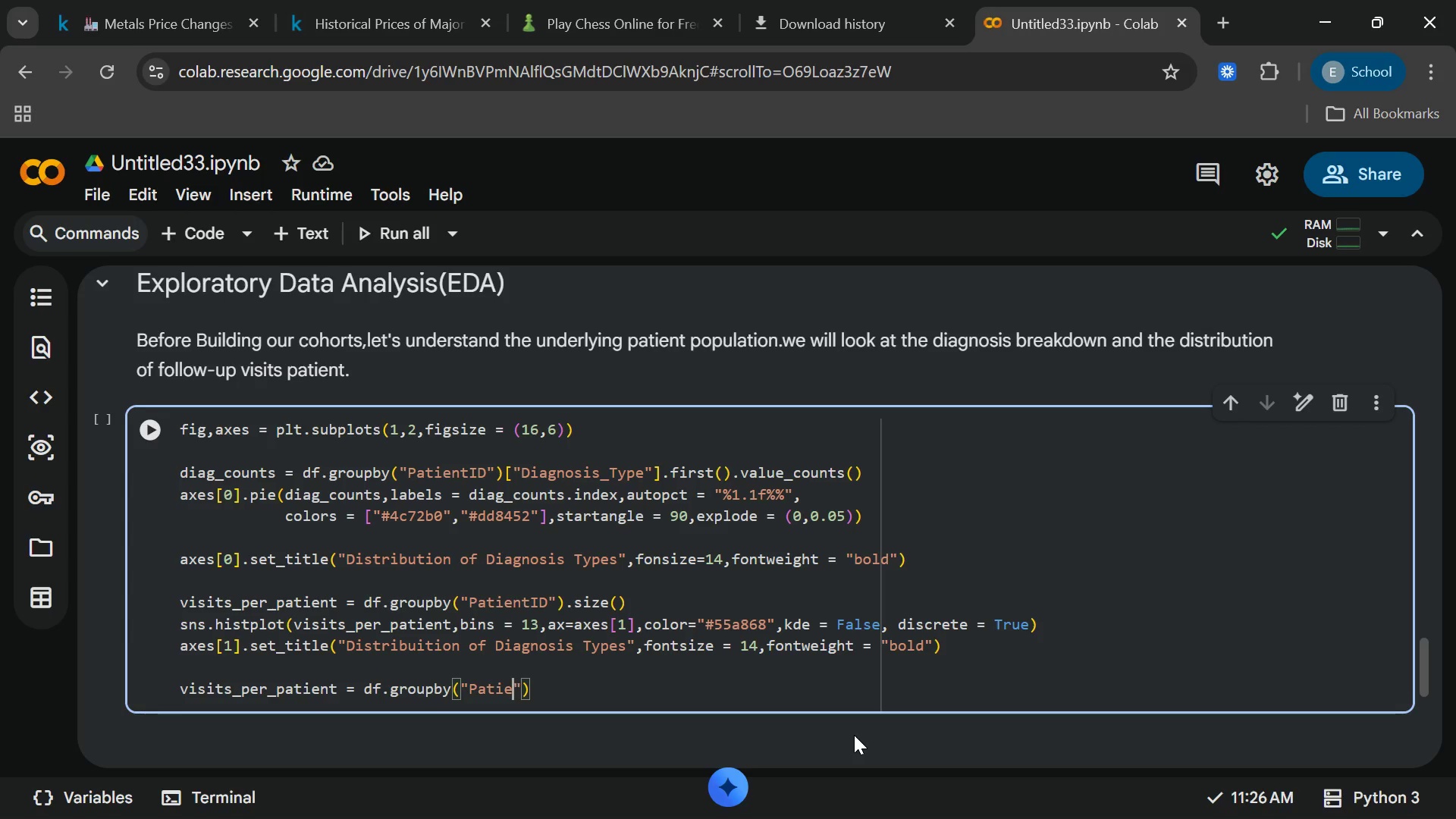 
type(ntID)
 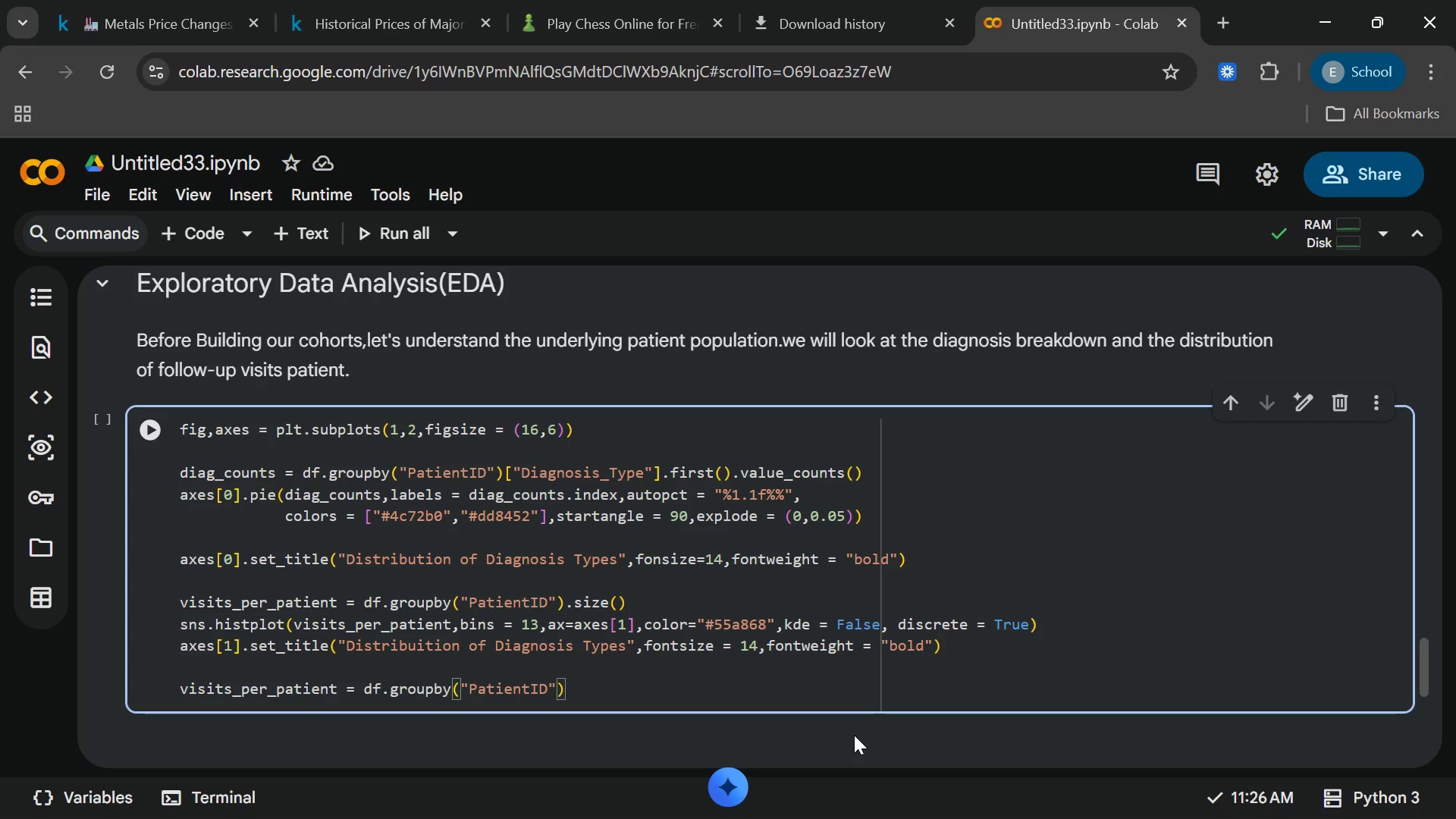 
key(End)
 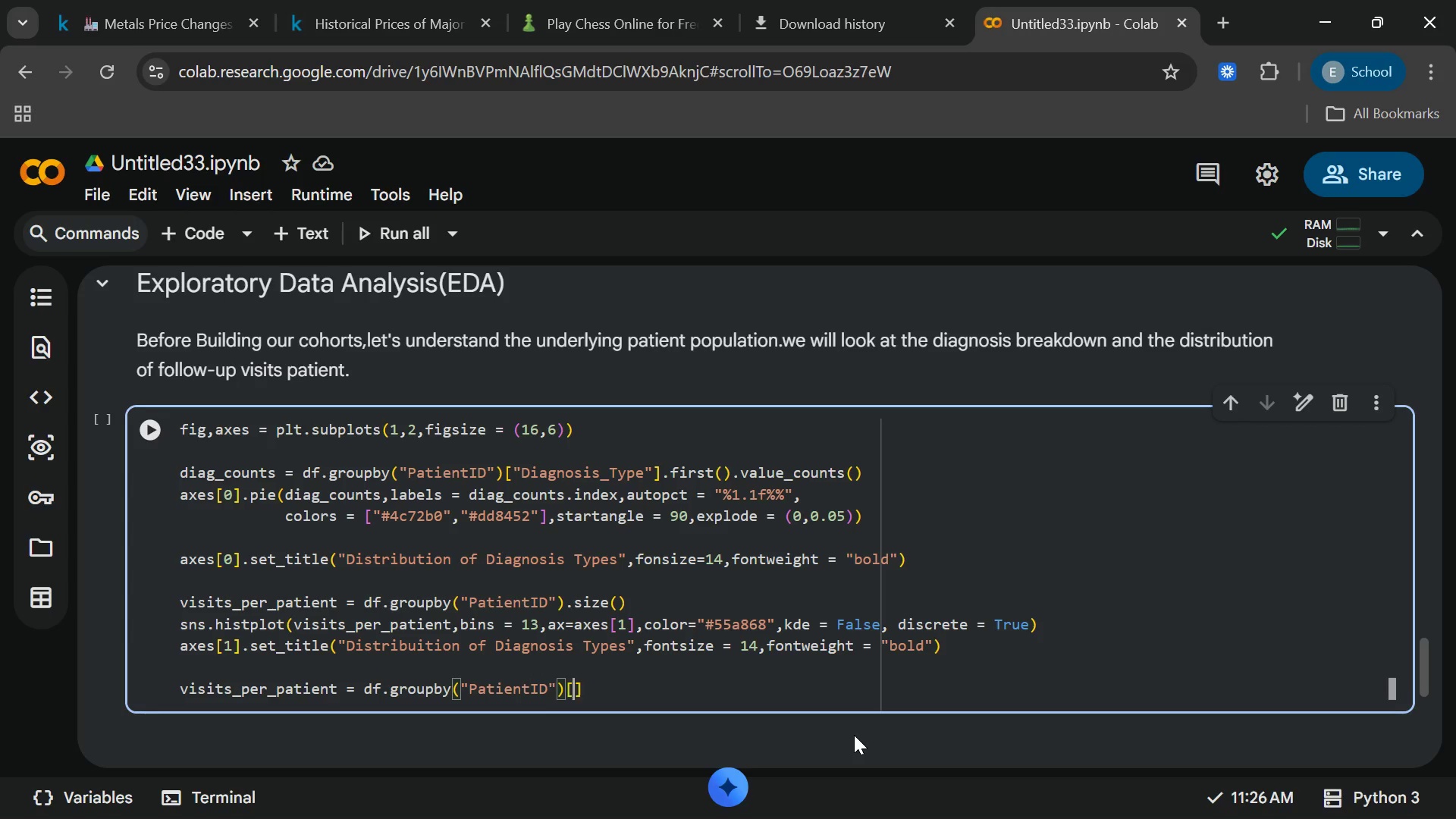 
key(BracketLeft)
 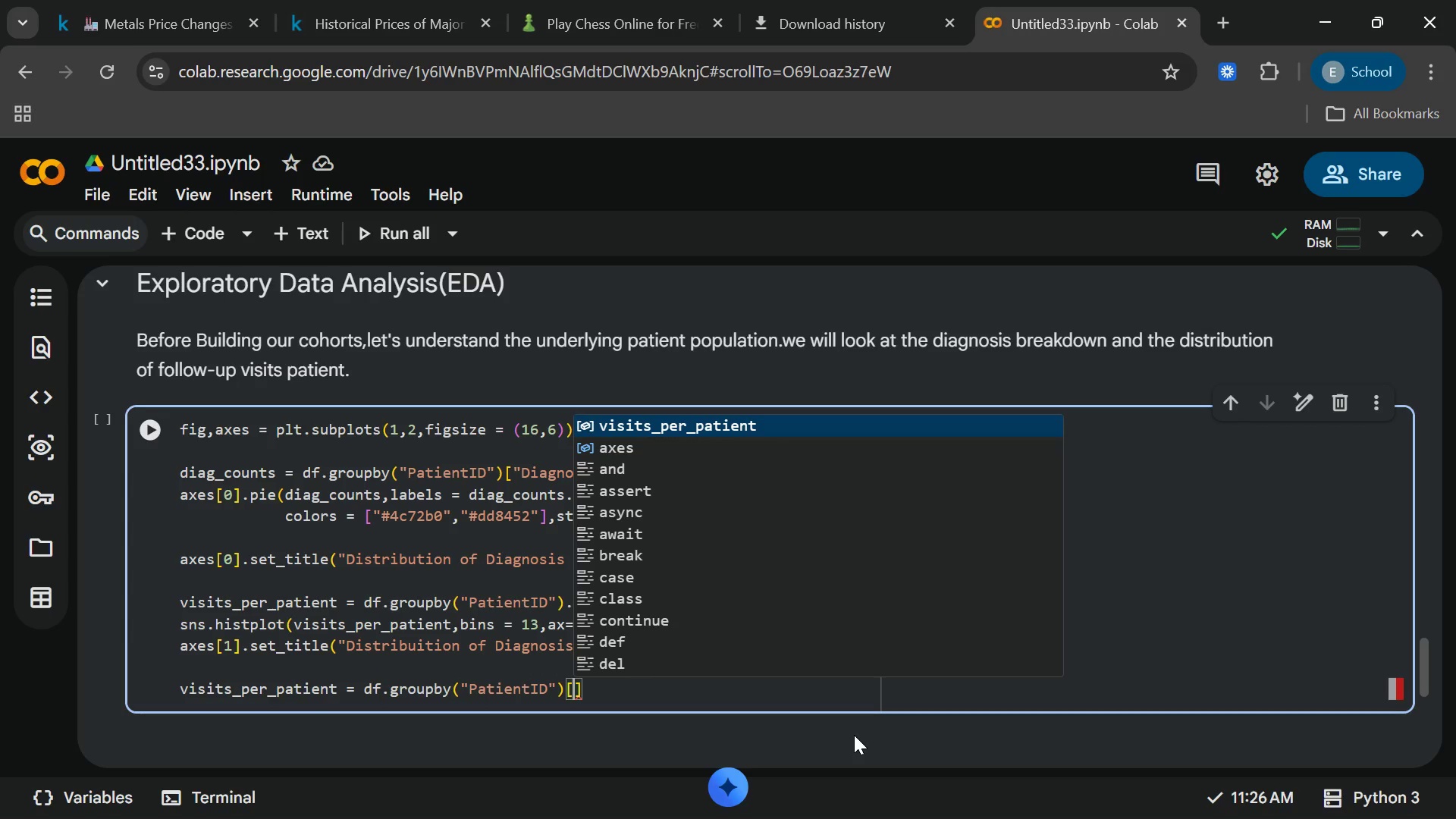 
key(Backspace)
 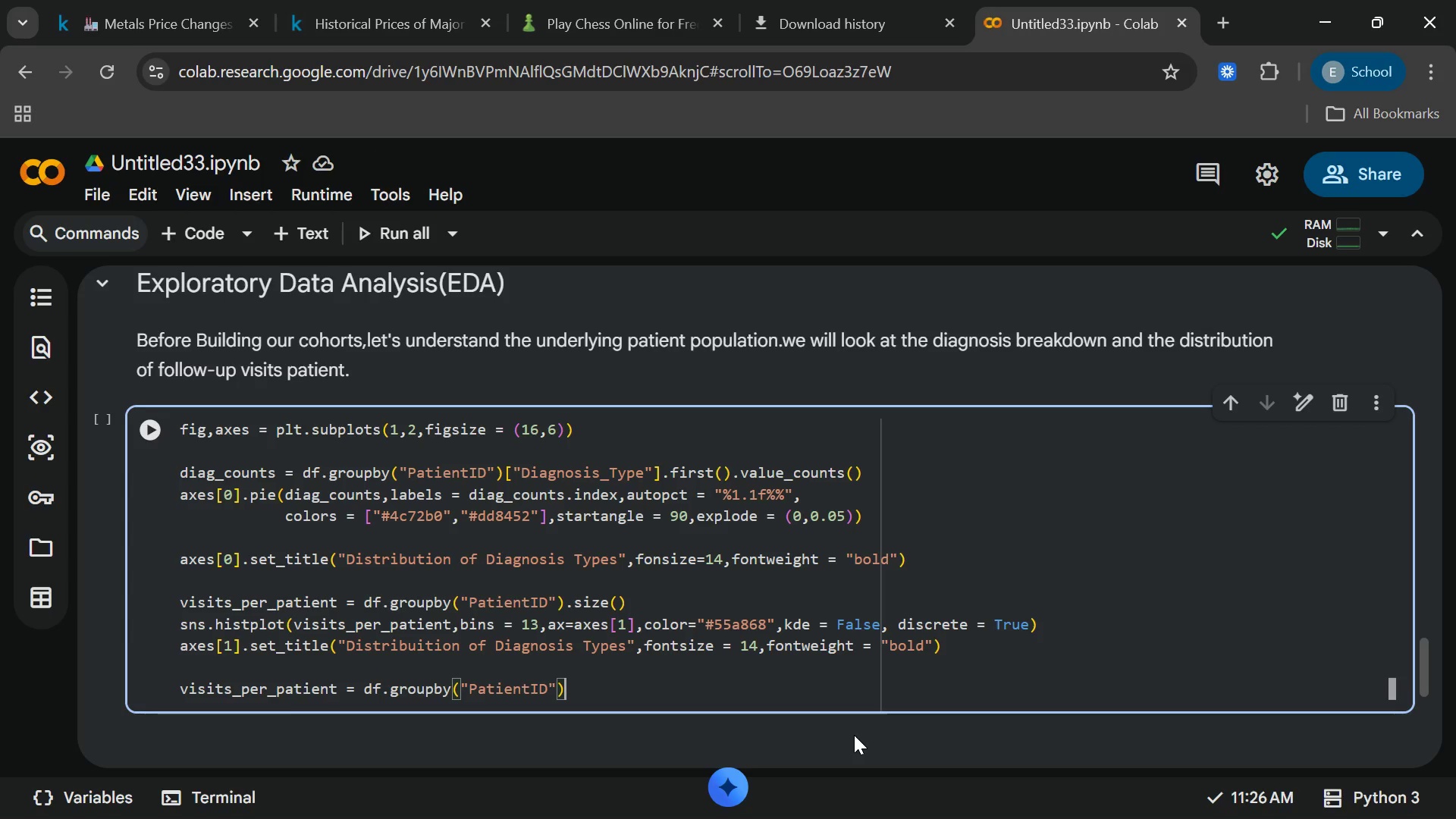 
wait(7.78)
 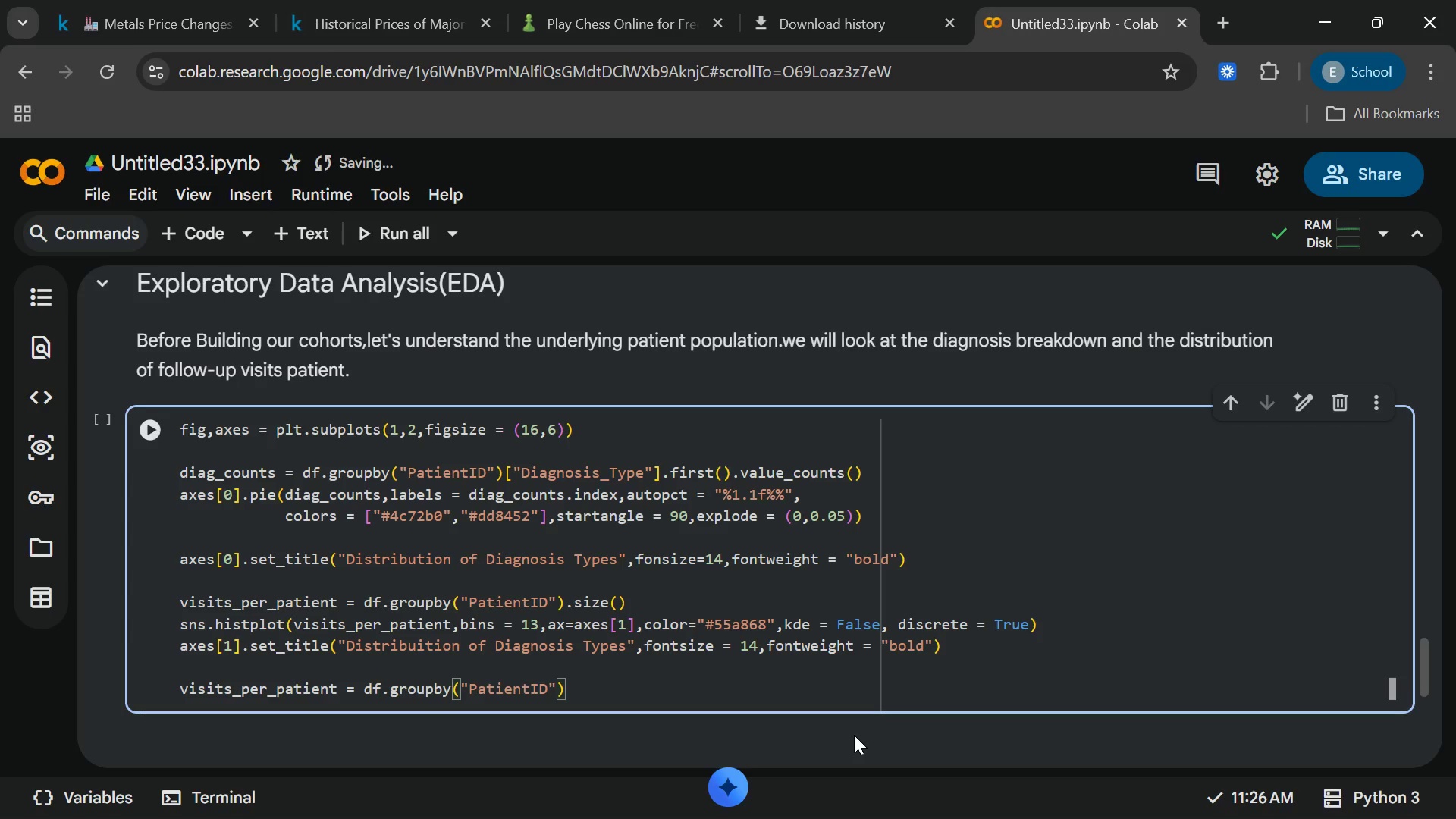 
type(.size([End])
 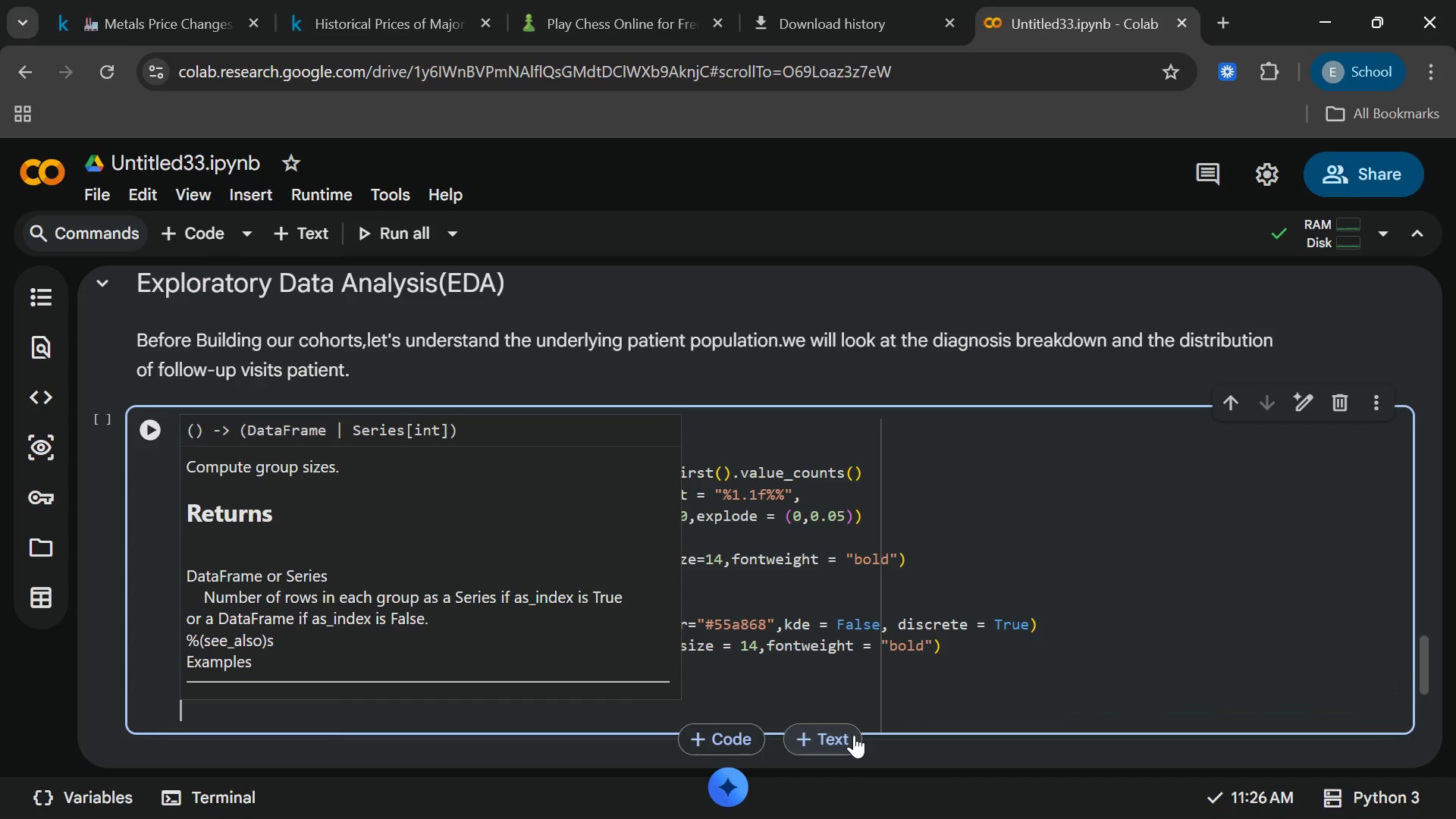 
 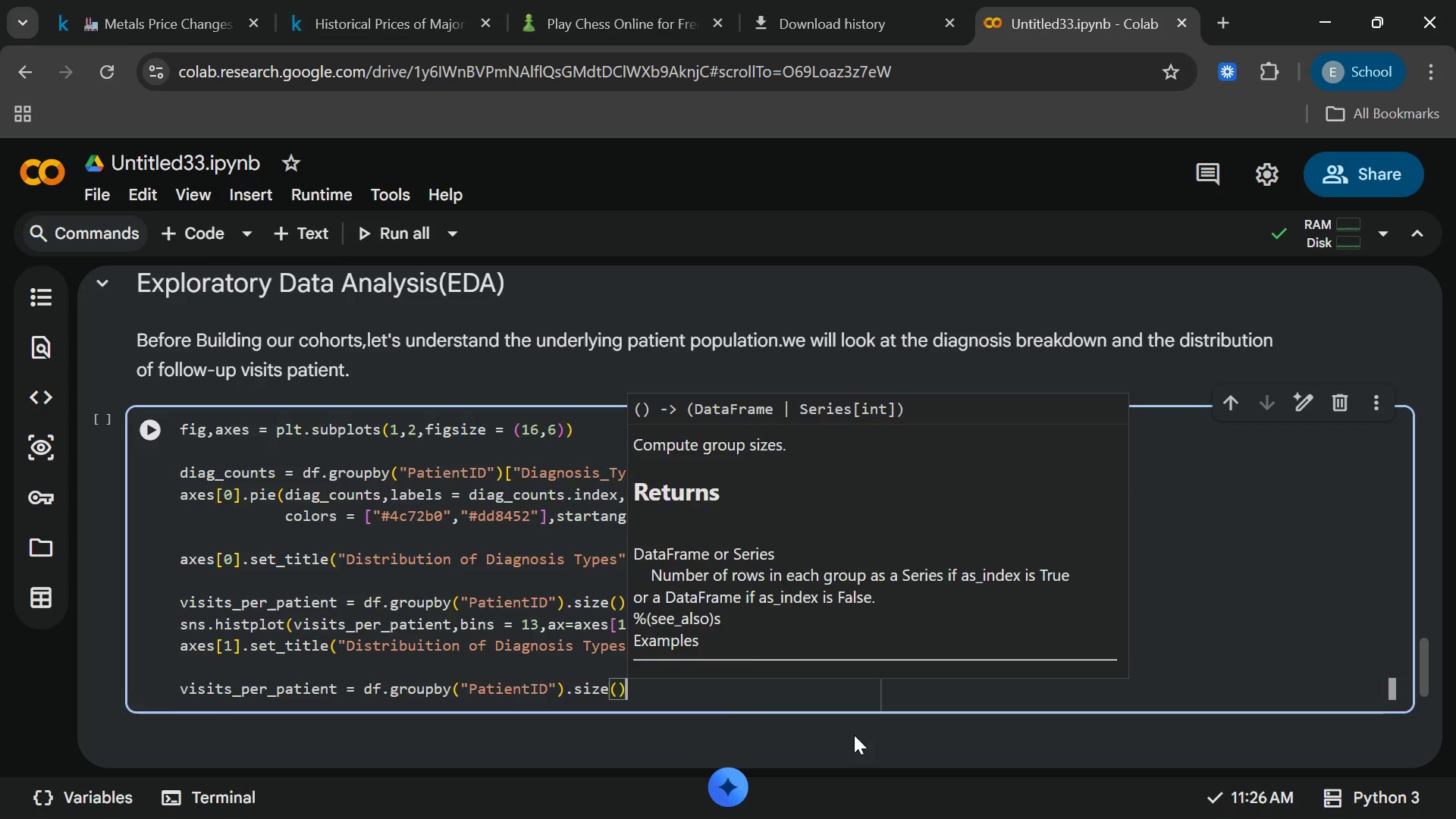 
key(Enter)
 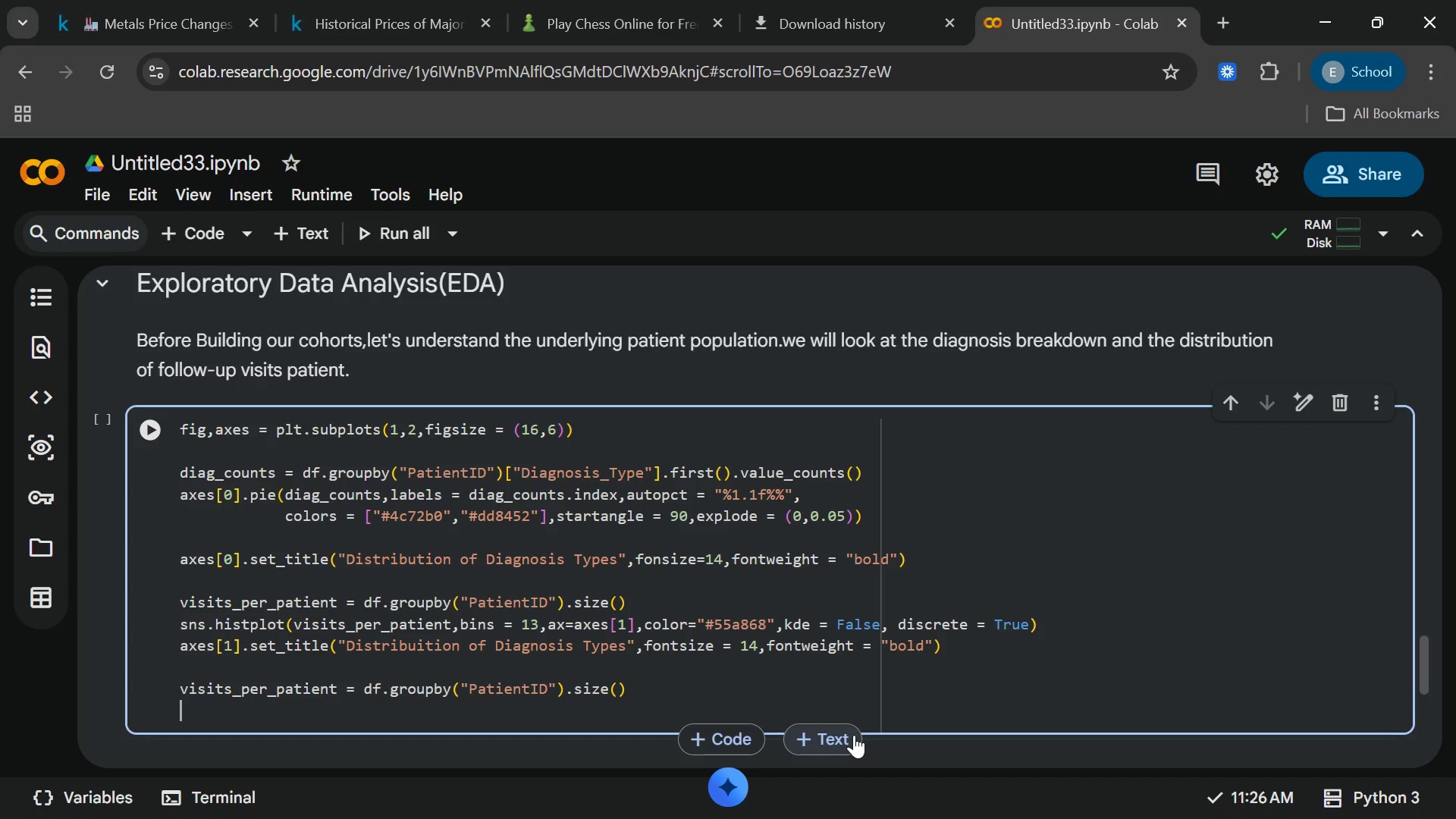 
type(sms)
key(Backspace)
key(Backspace)
type(ns.histplot)
 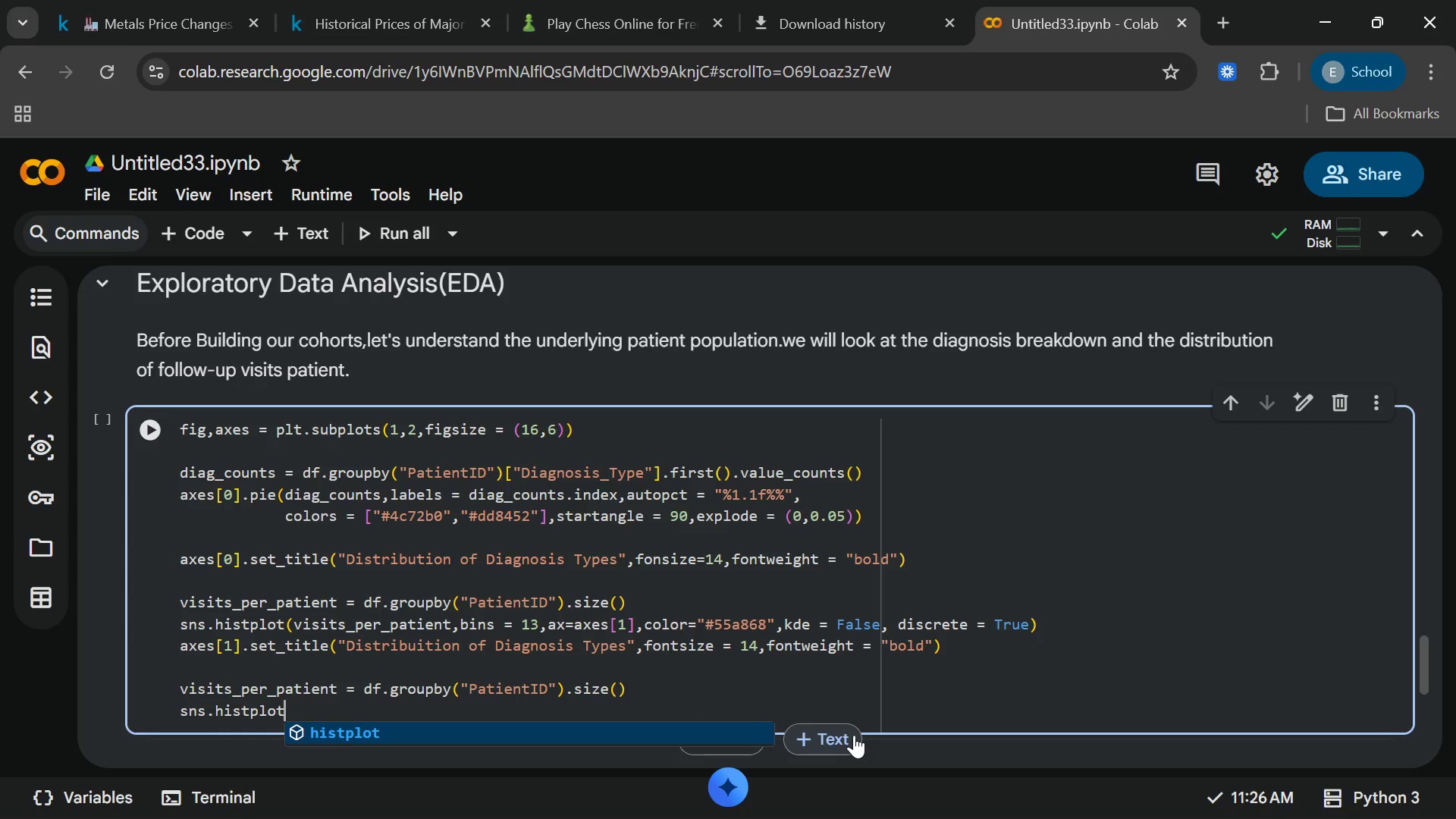 
key(Enter)
 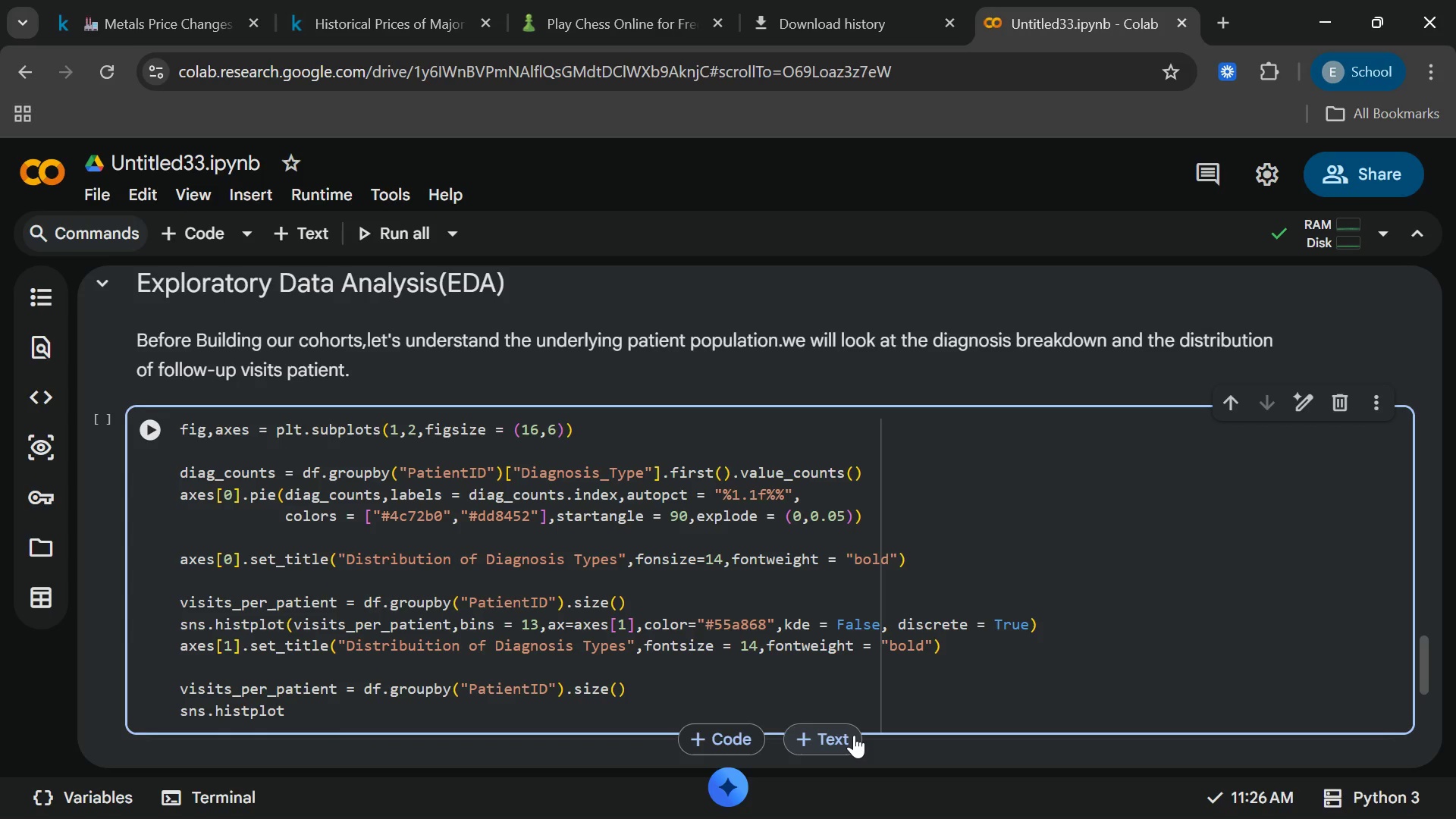 
hold_key(key=ShiftRight, duration=0.56)
 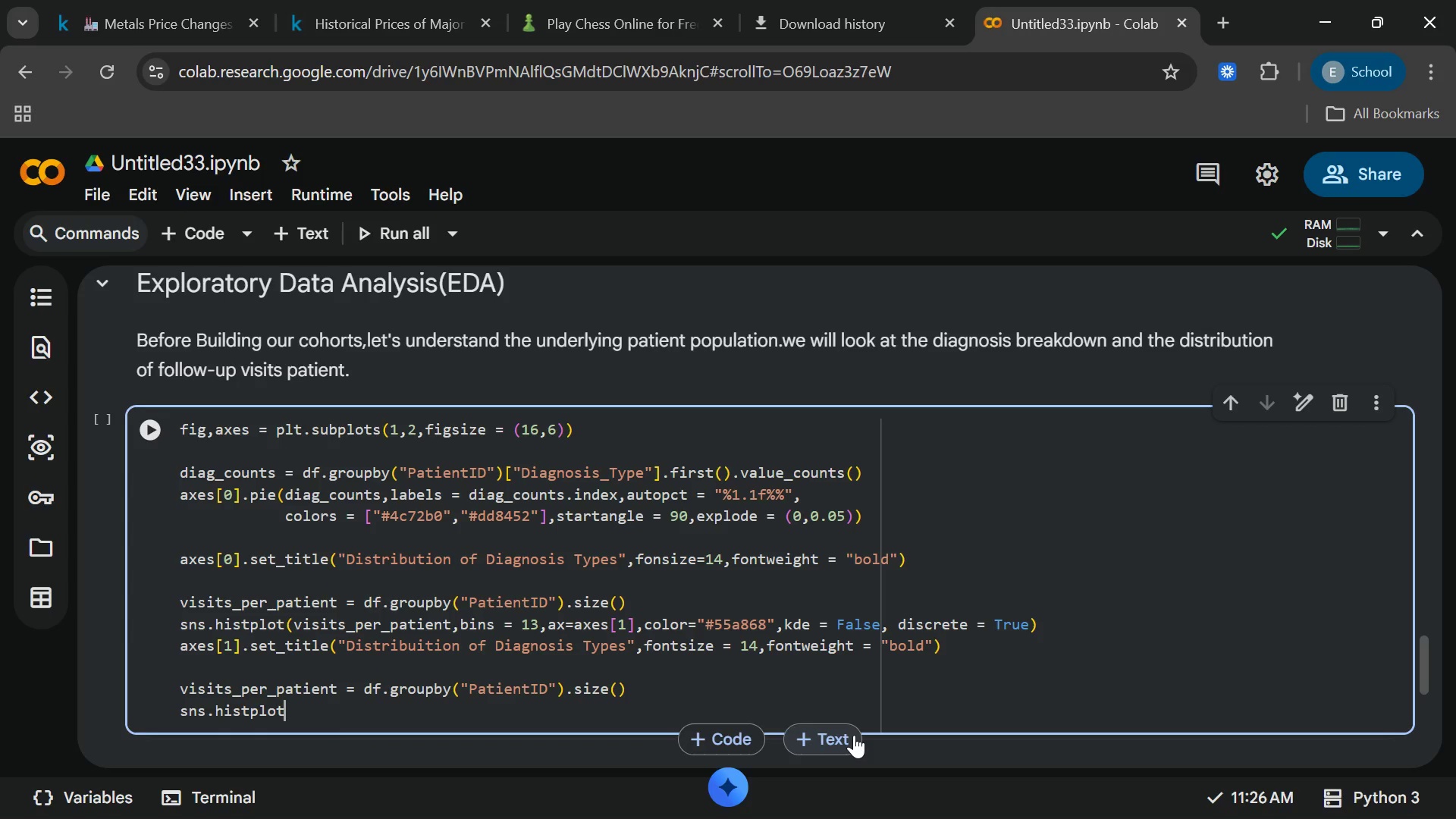 
key(Shift+9)
 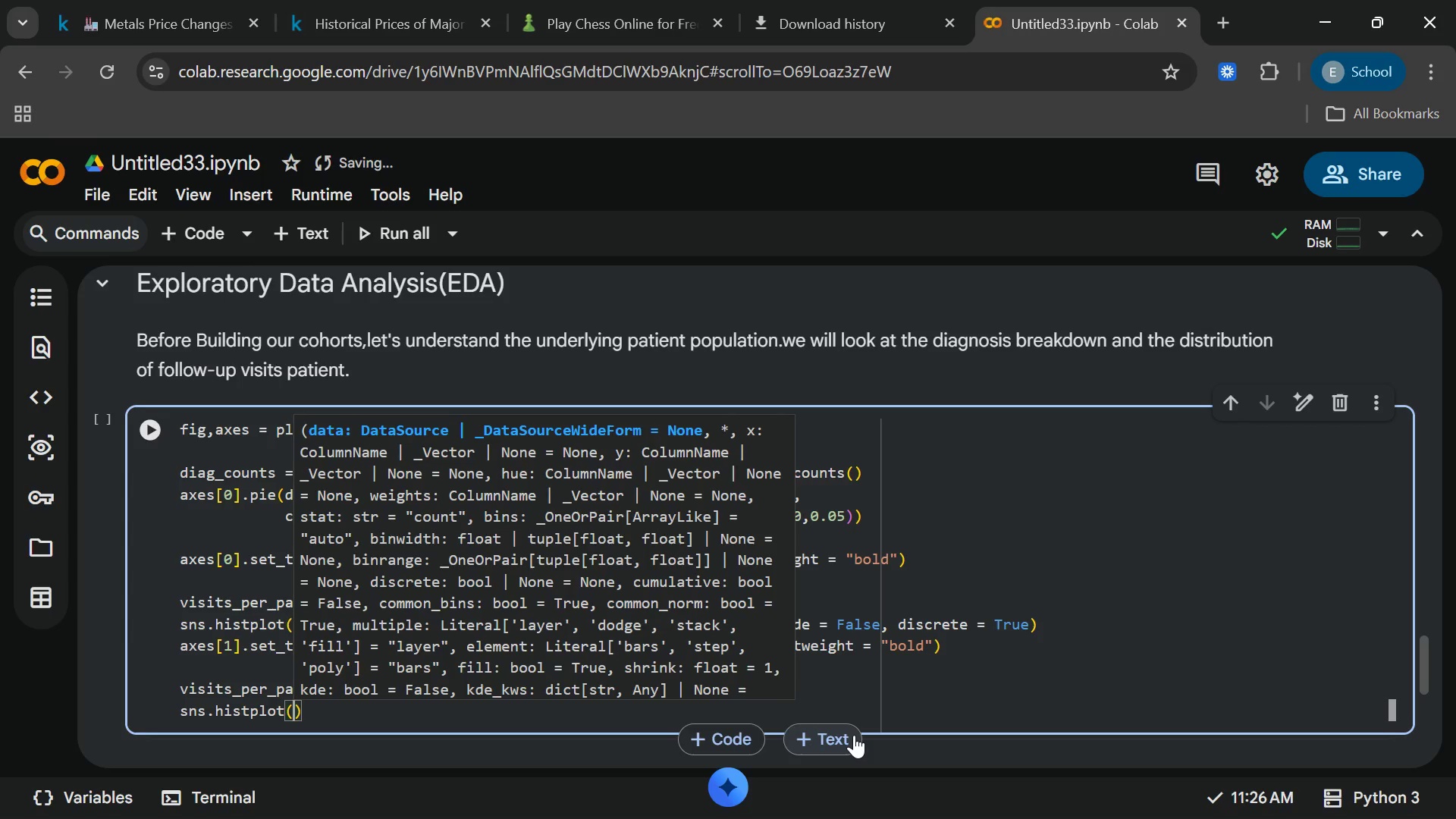 
wait(5.16)
 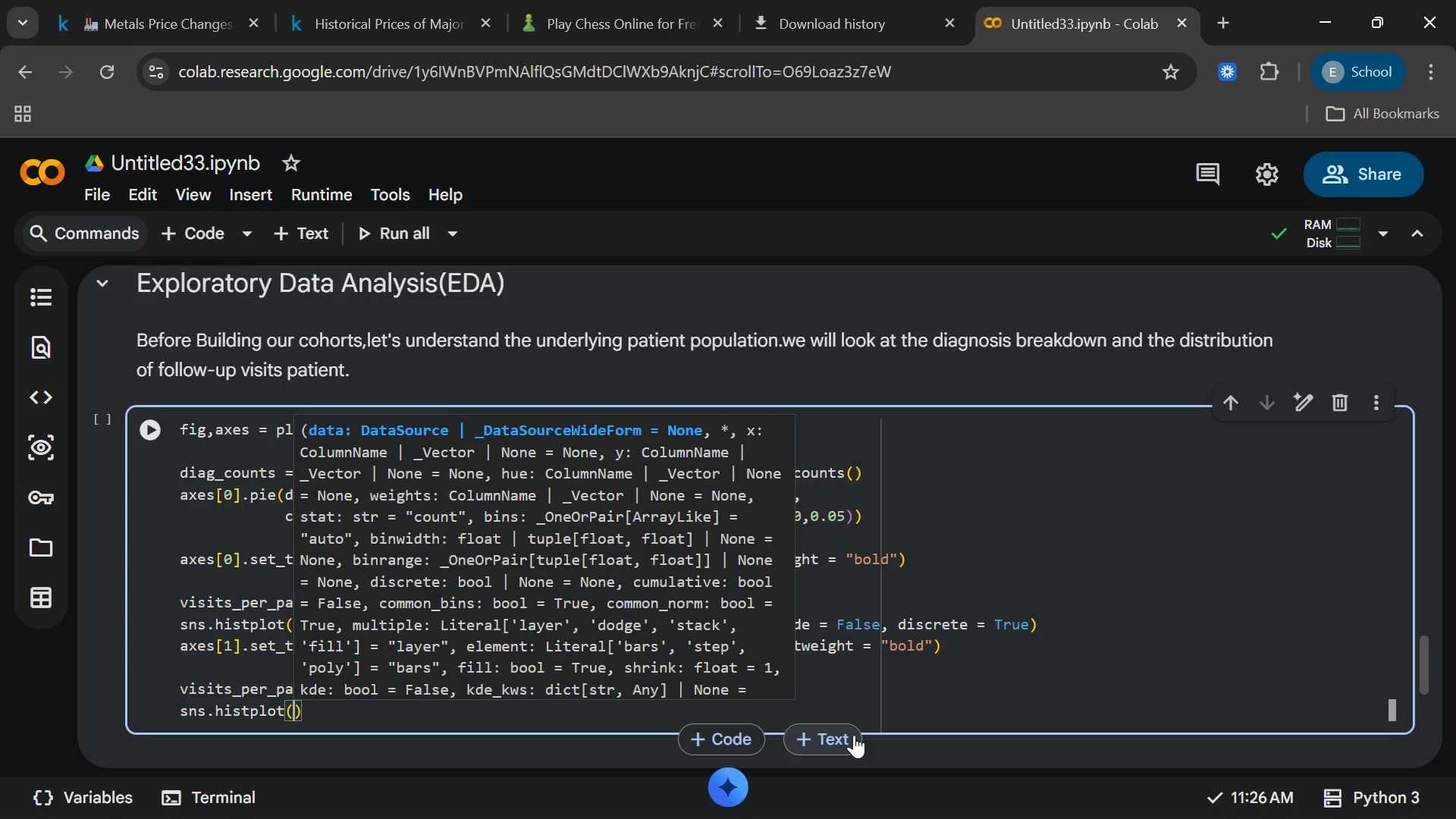 
type(vidit)
 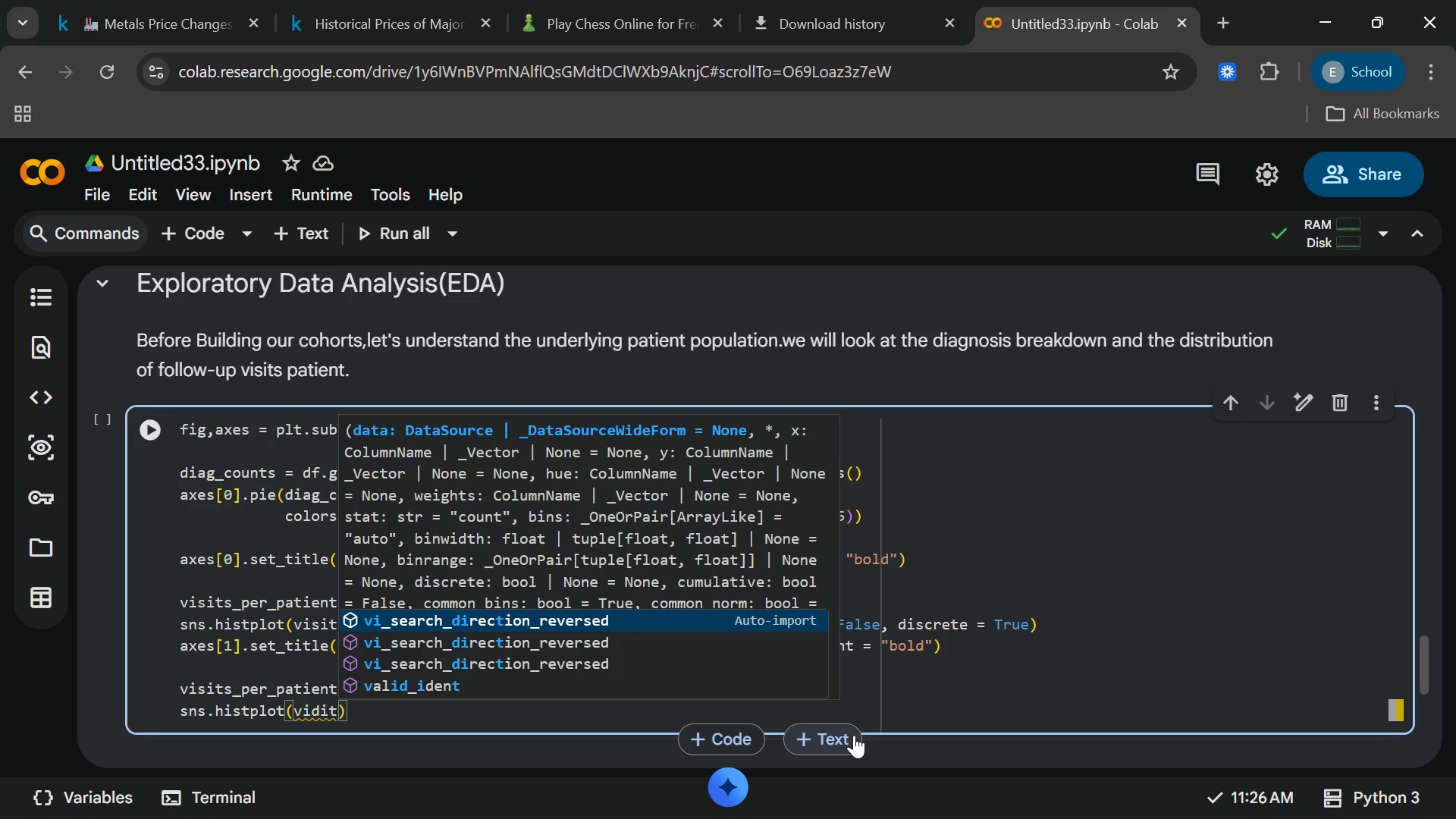 
wait(5.91)
 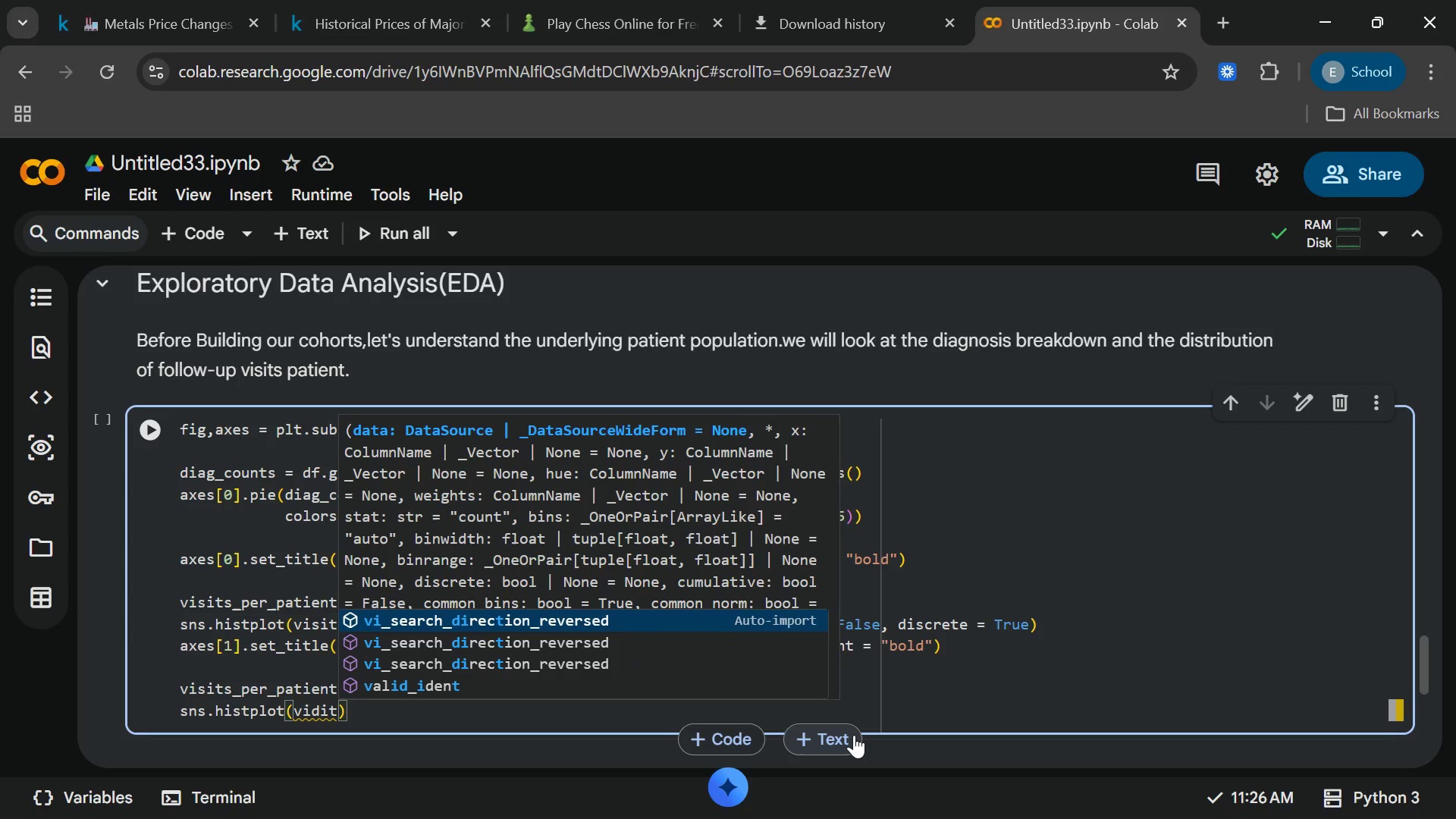 
key(Backspace)
key(Backspace)
key(Backspace)
type(sit)
 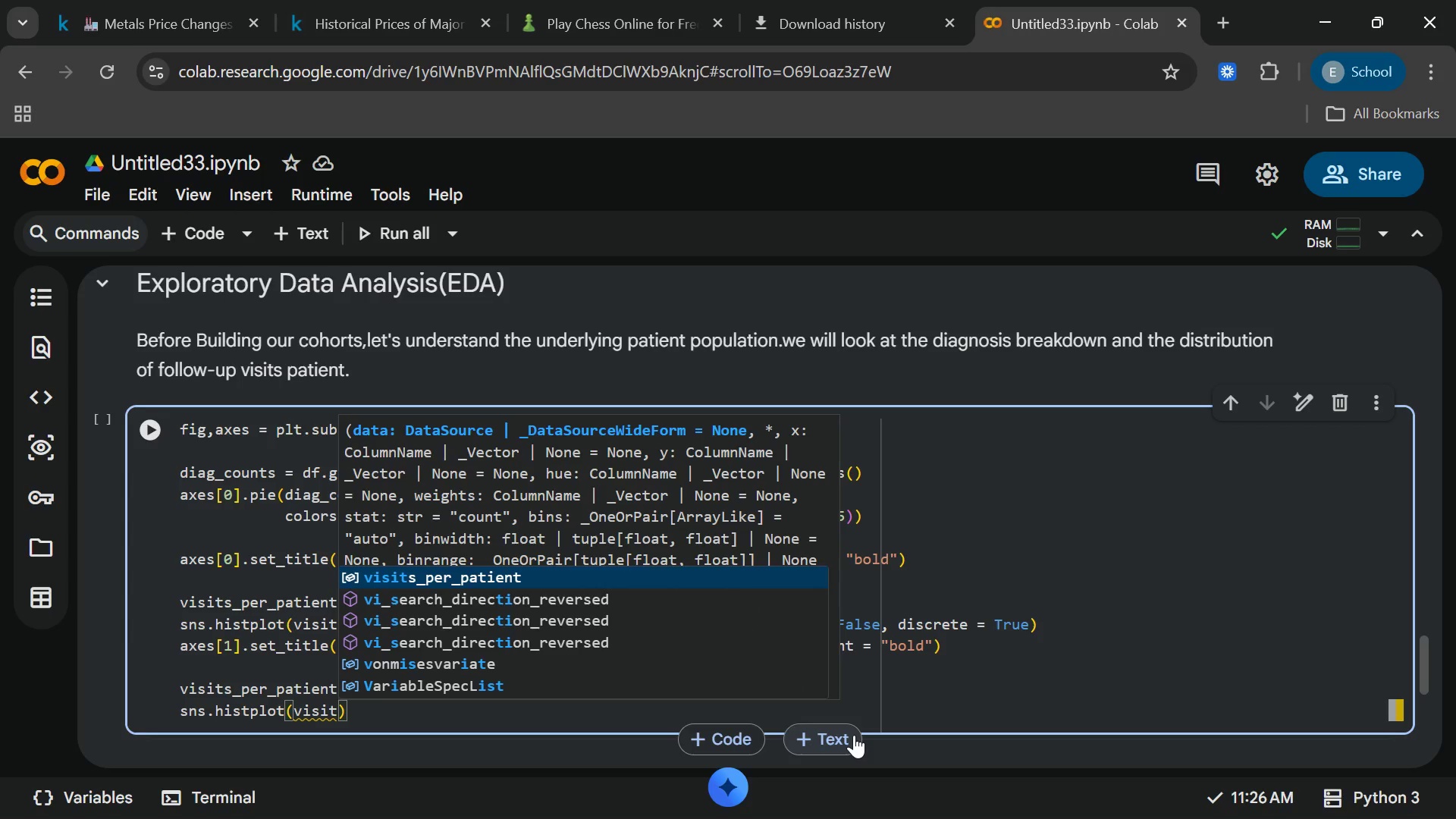 
wait(5.23)
 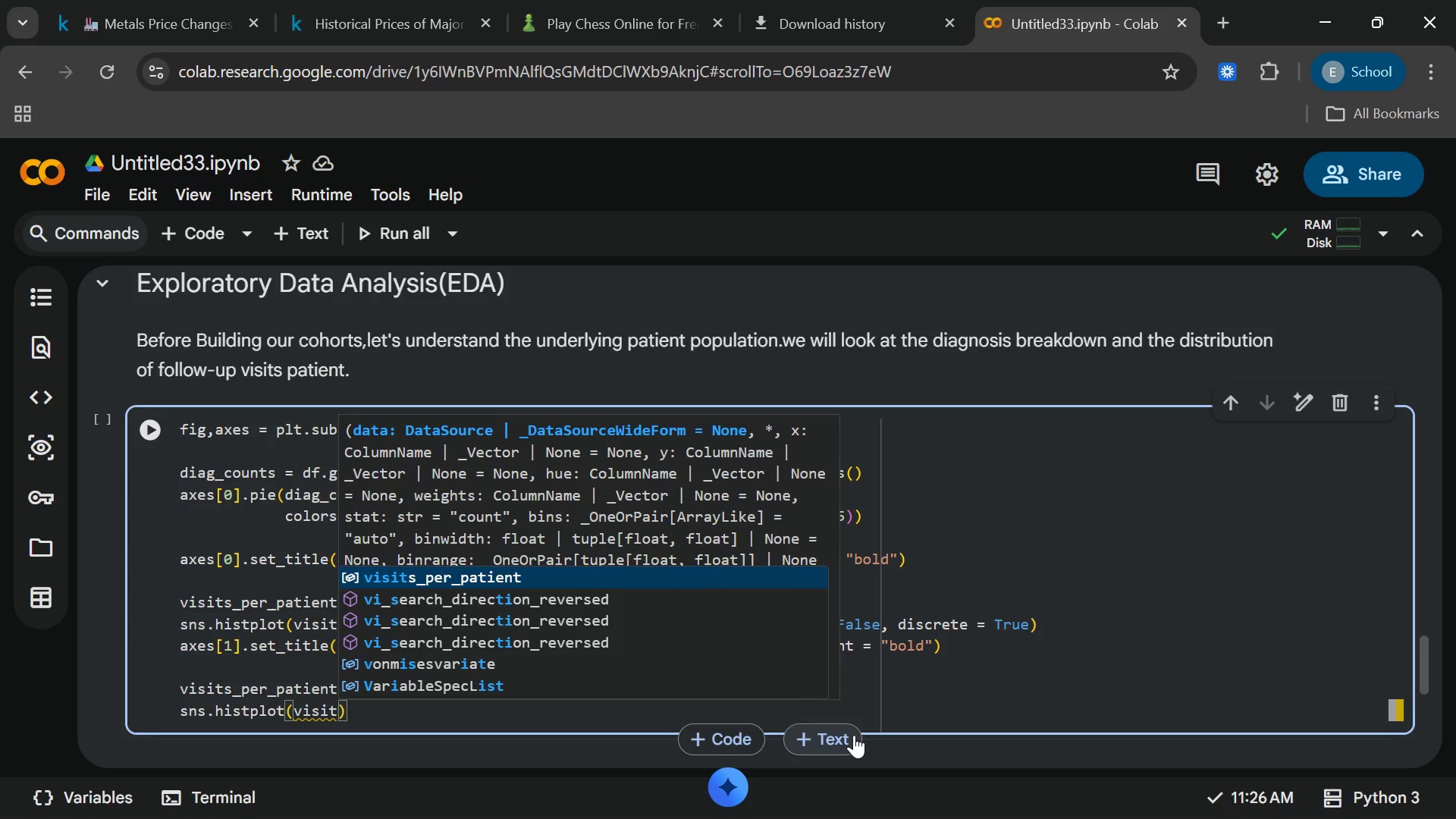 
key(Shift+Minus)
 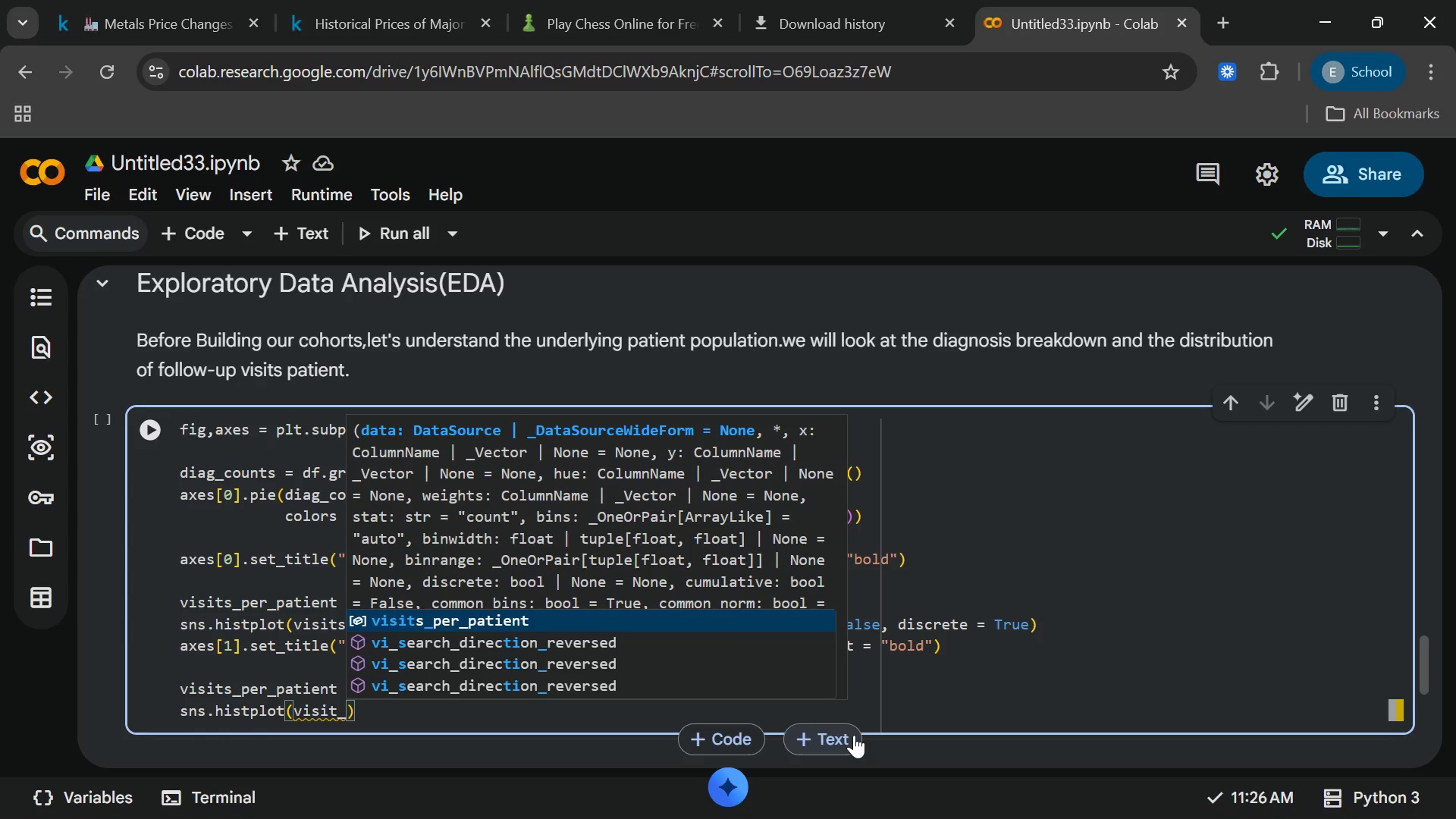 
wait(9.62)
 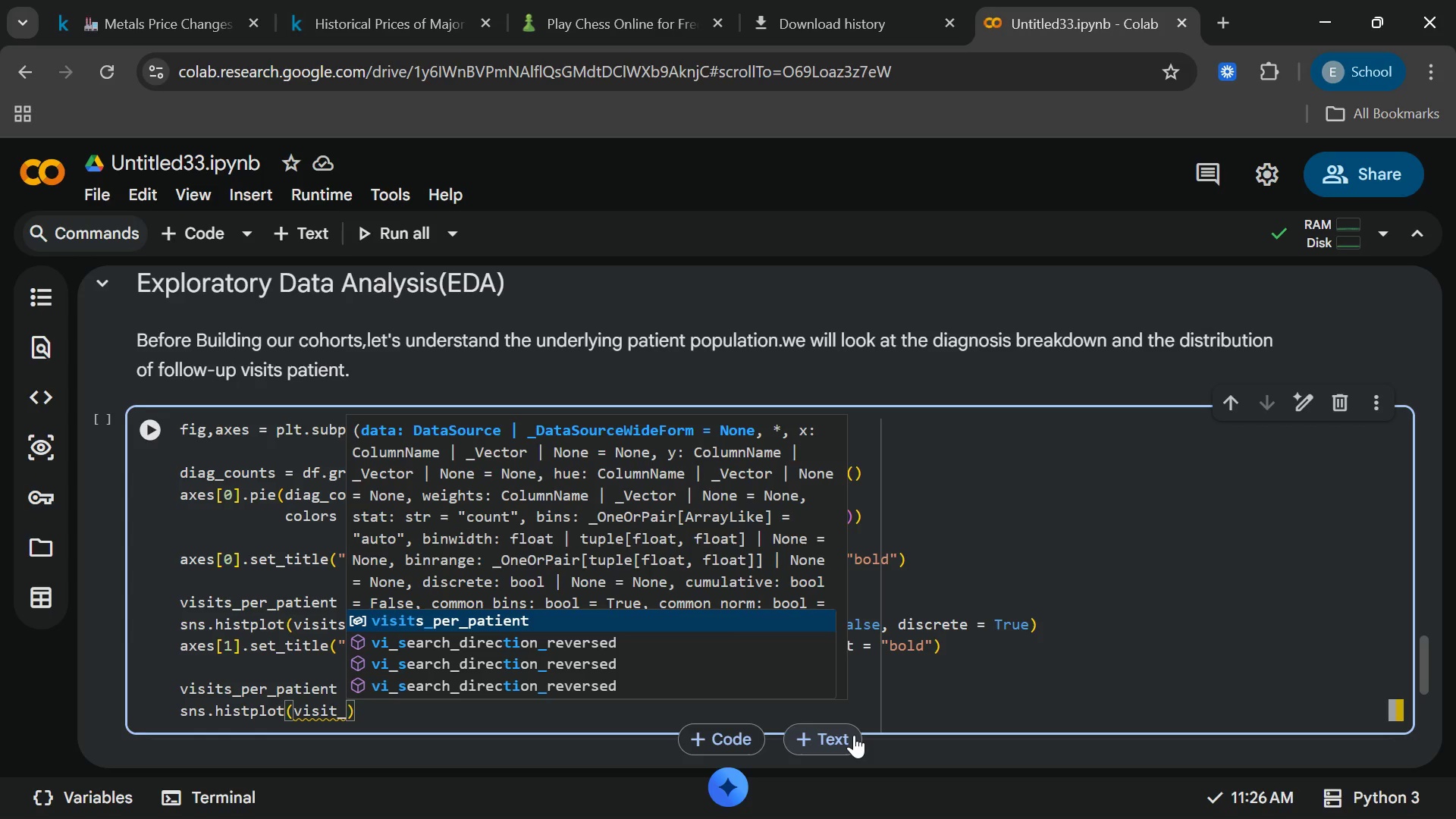 
type(per)
 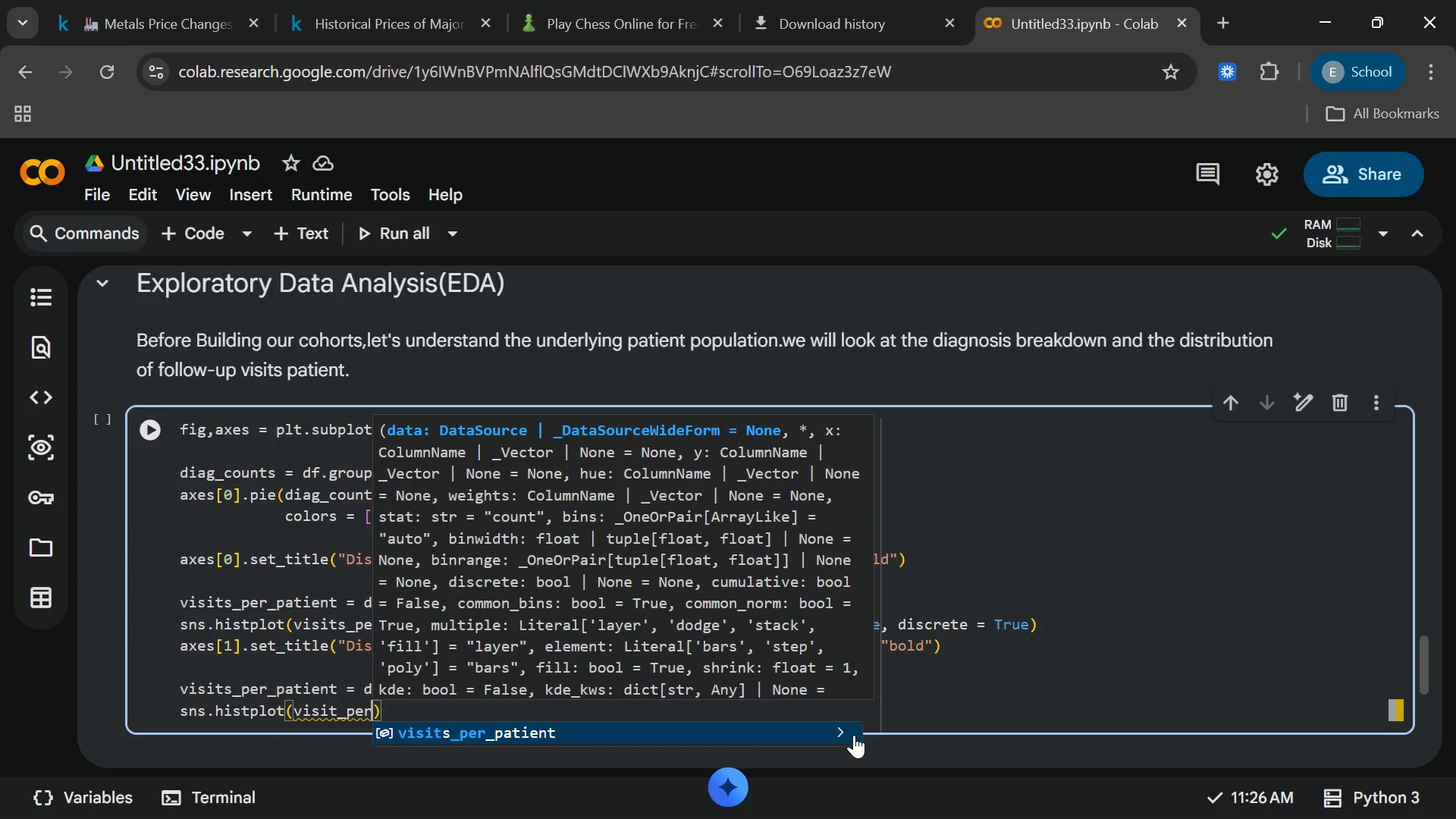 
key(Enter)
 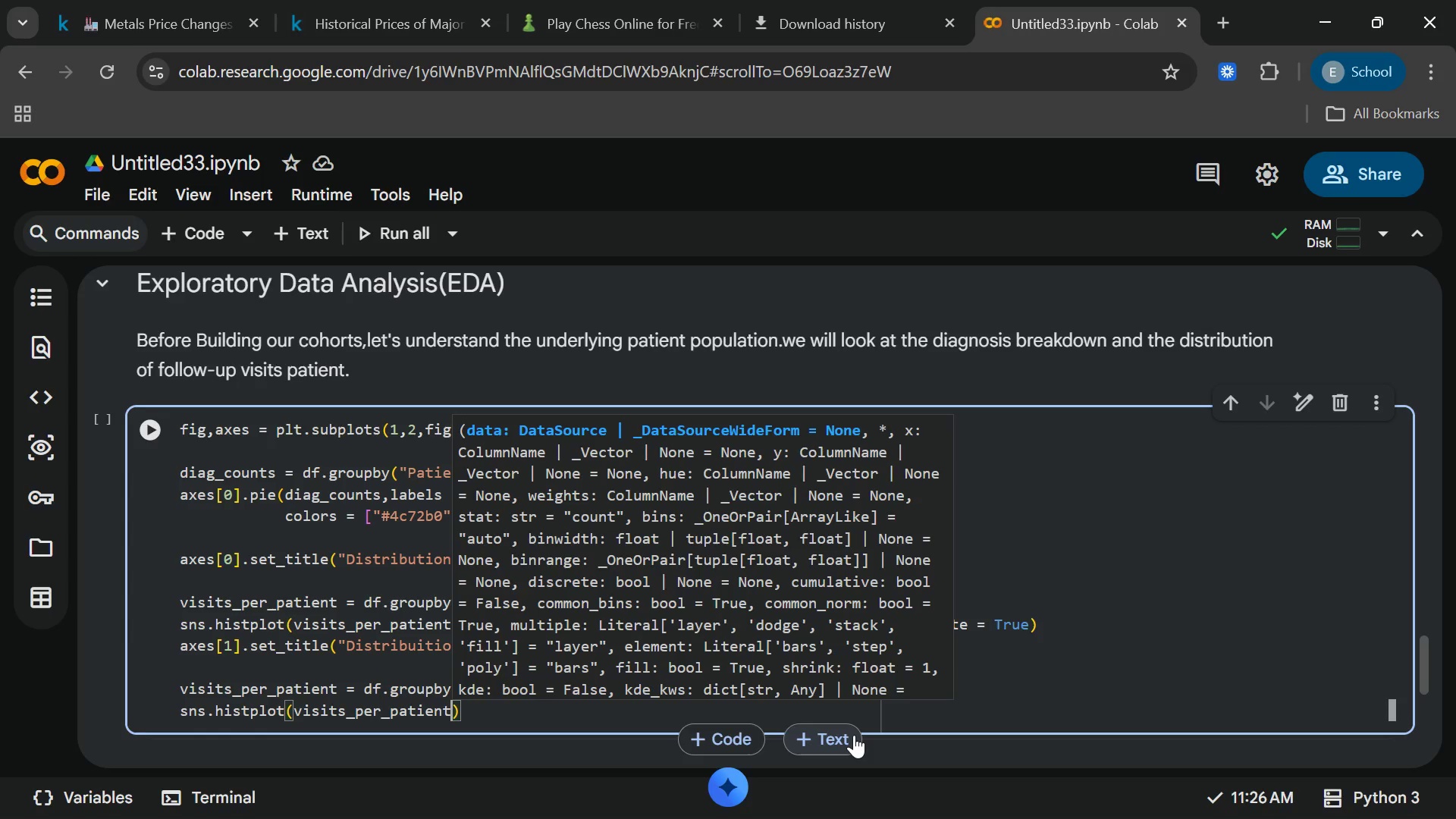 
wait(5.31)
 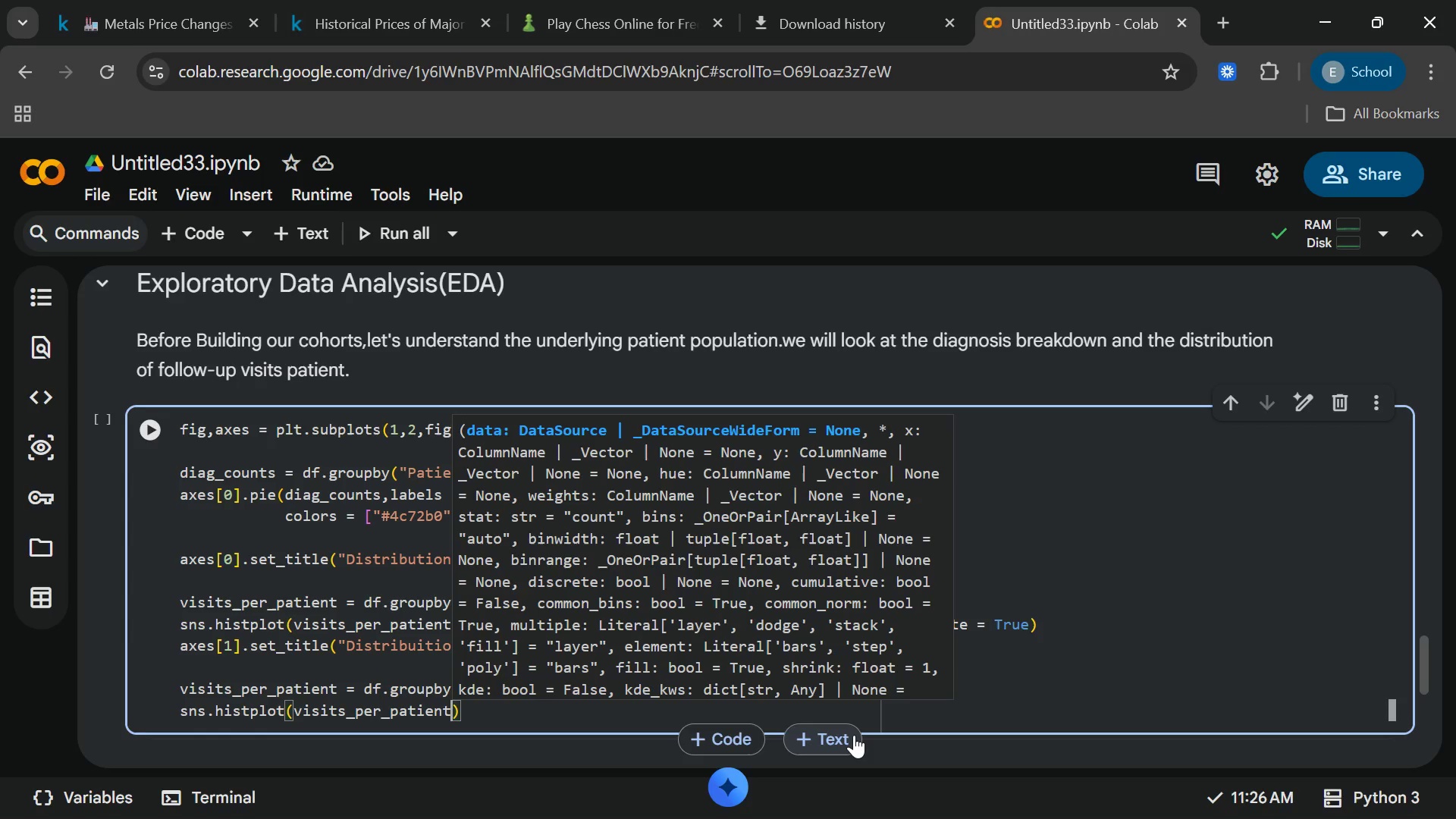 
type(,bins = 13,ax )
key(Backspace)
key(Backspace)
key(Backspace)
type( ax= )
key(Backspace)
key(Backspace)
type( = )
 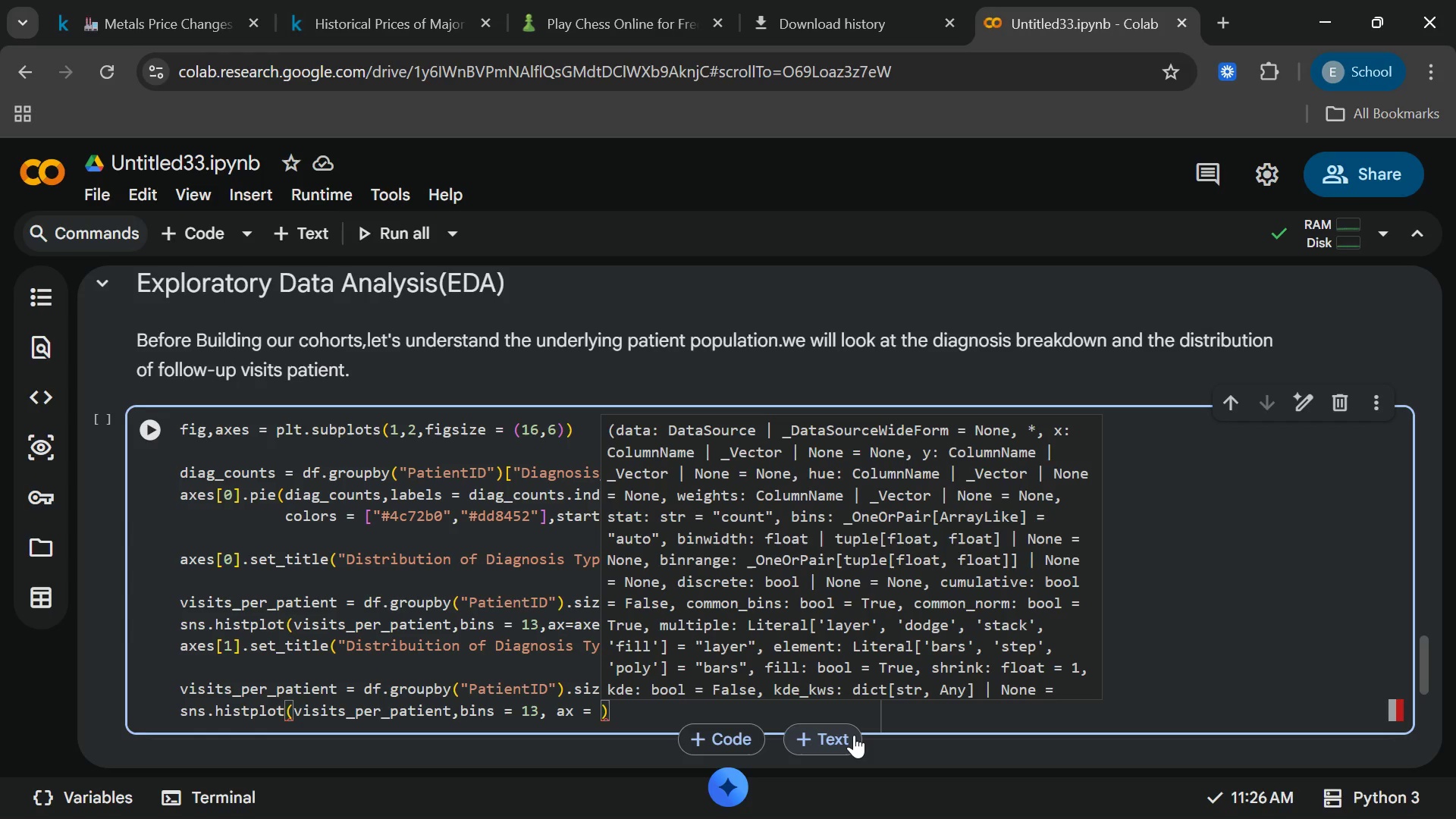 
type(axes)
 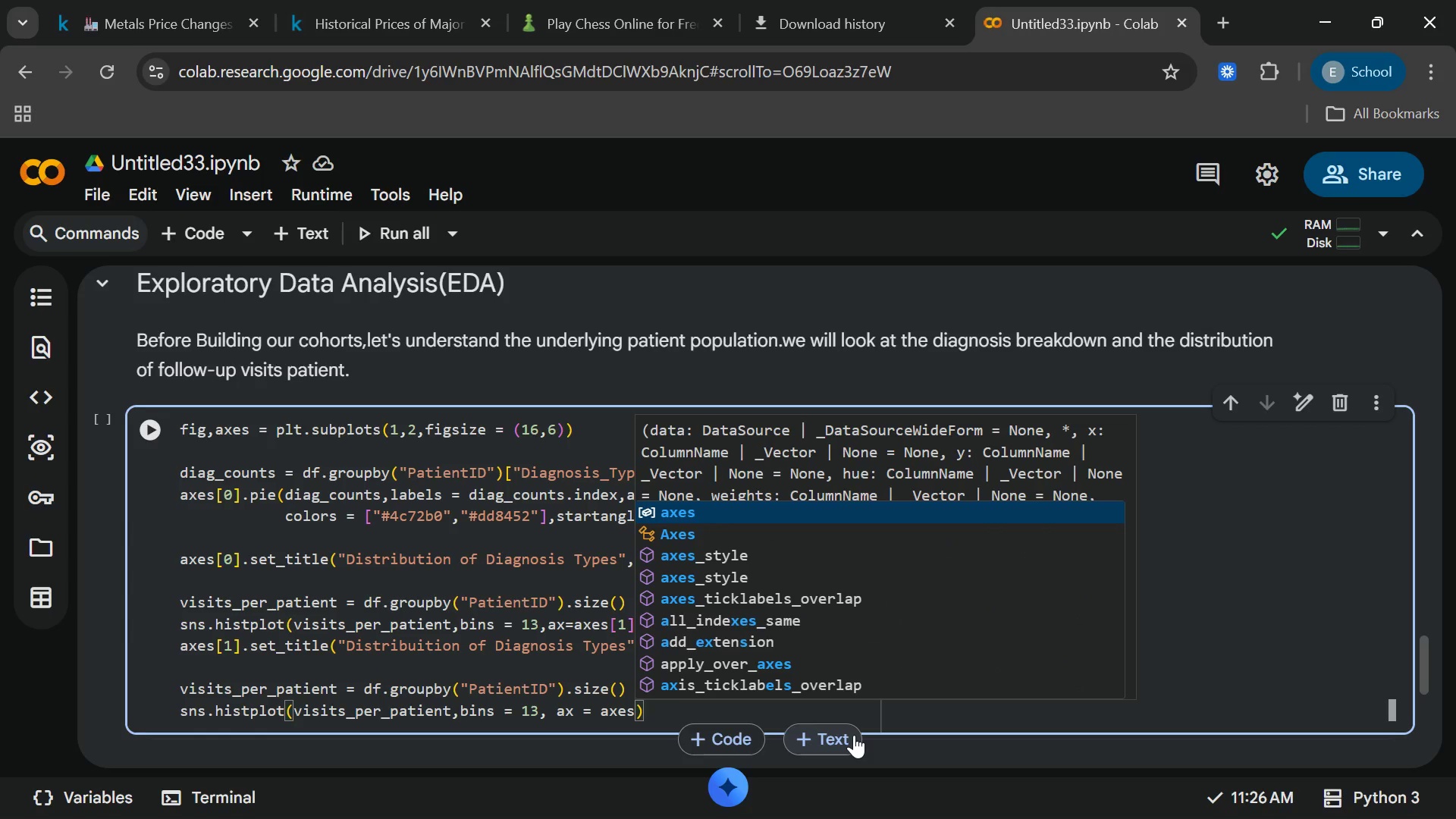 
key(BracketLeft)
 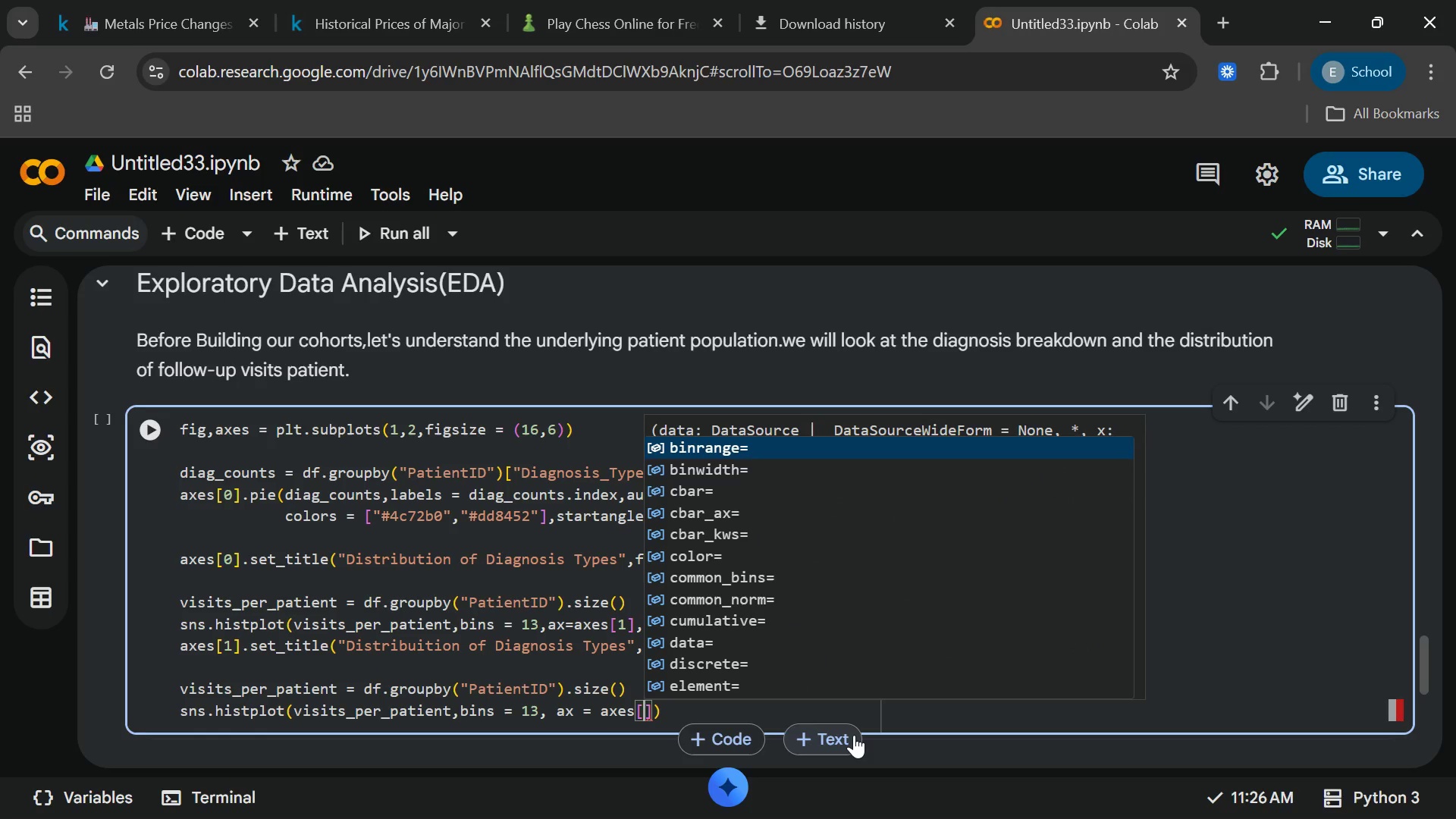 
wait(7.91)
 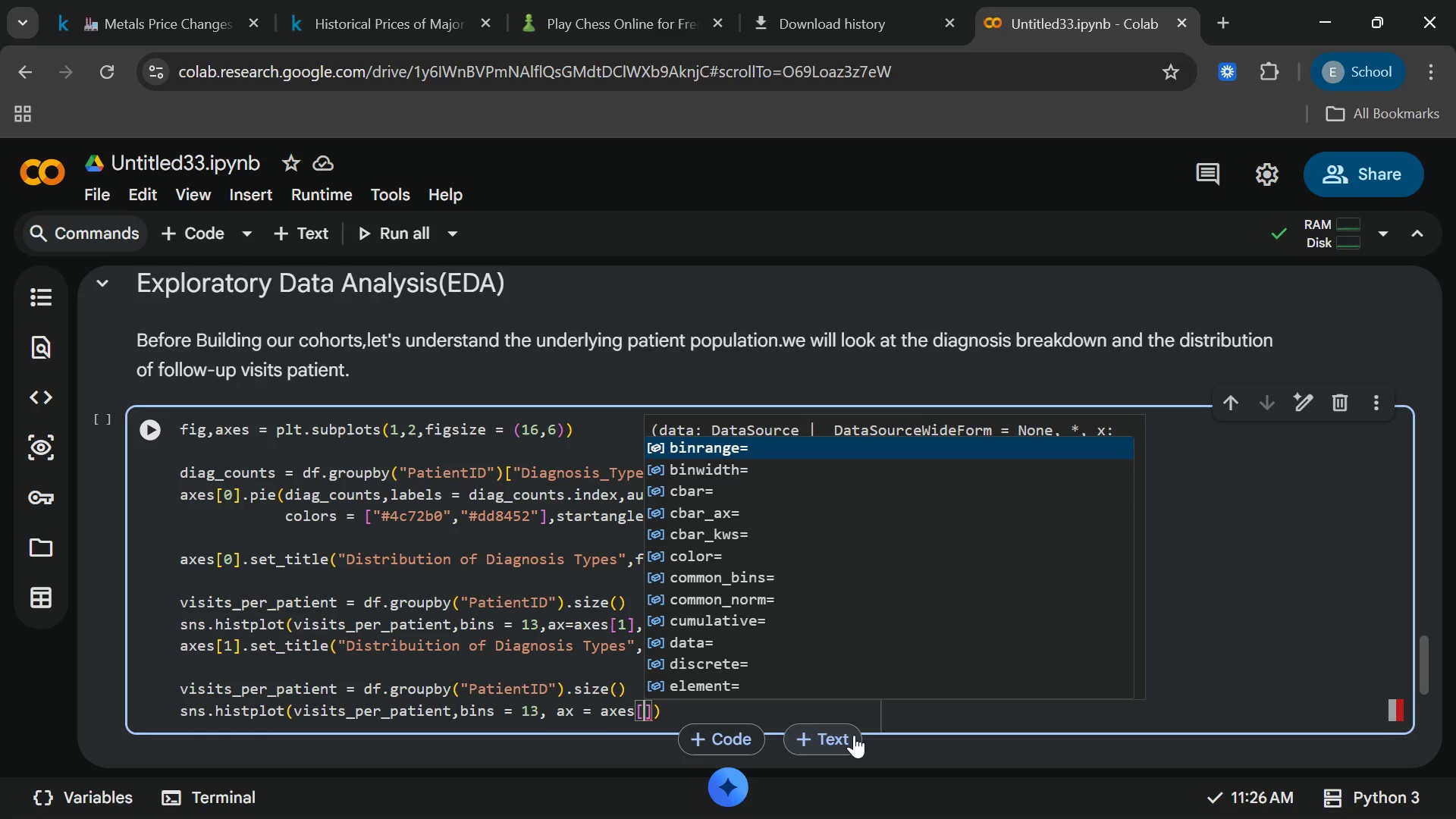 
key(1)
 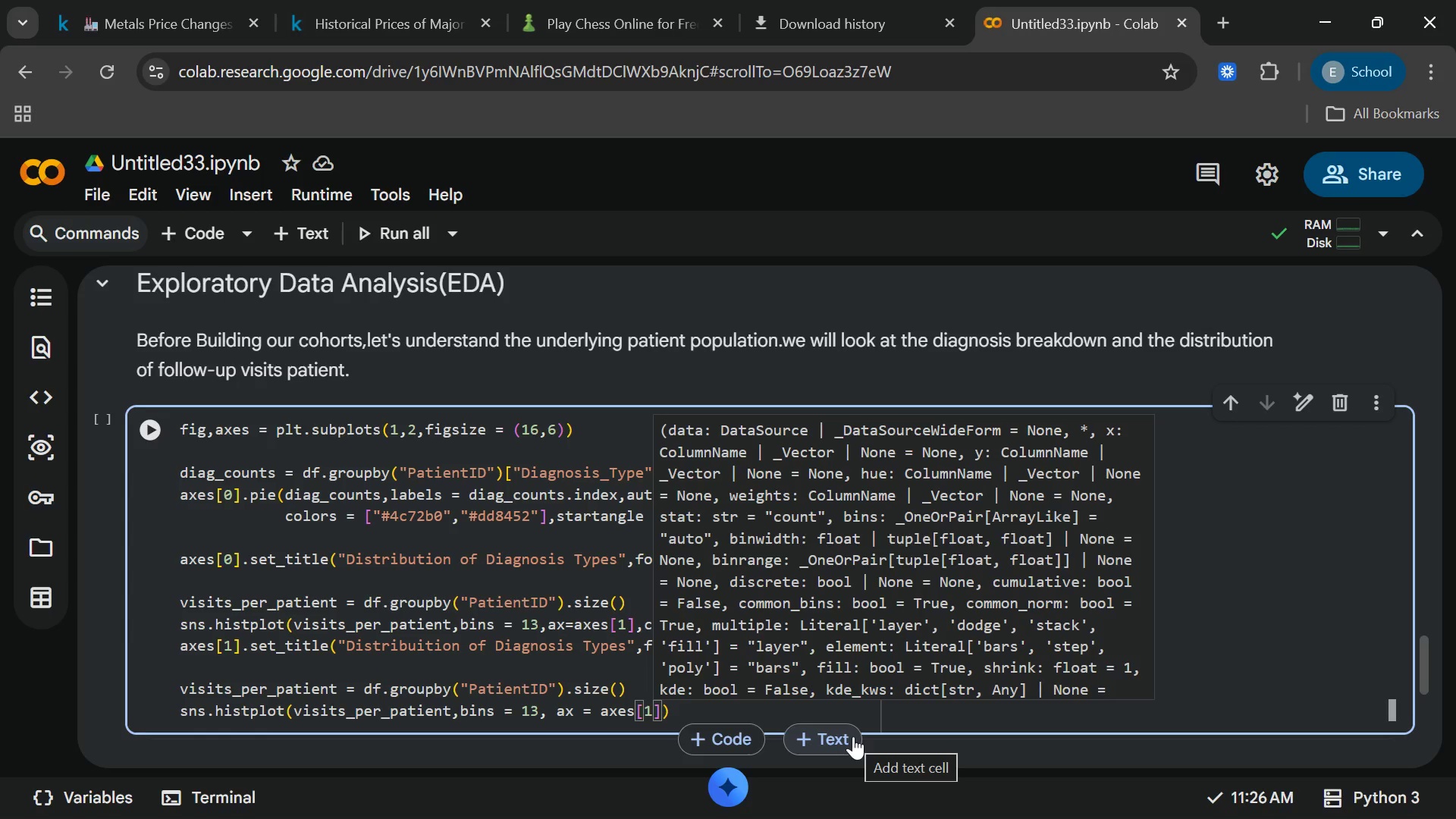 
wait(36.73)
 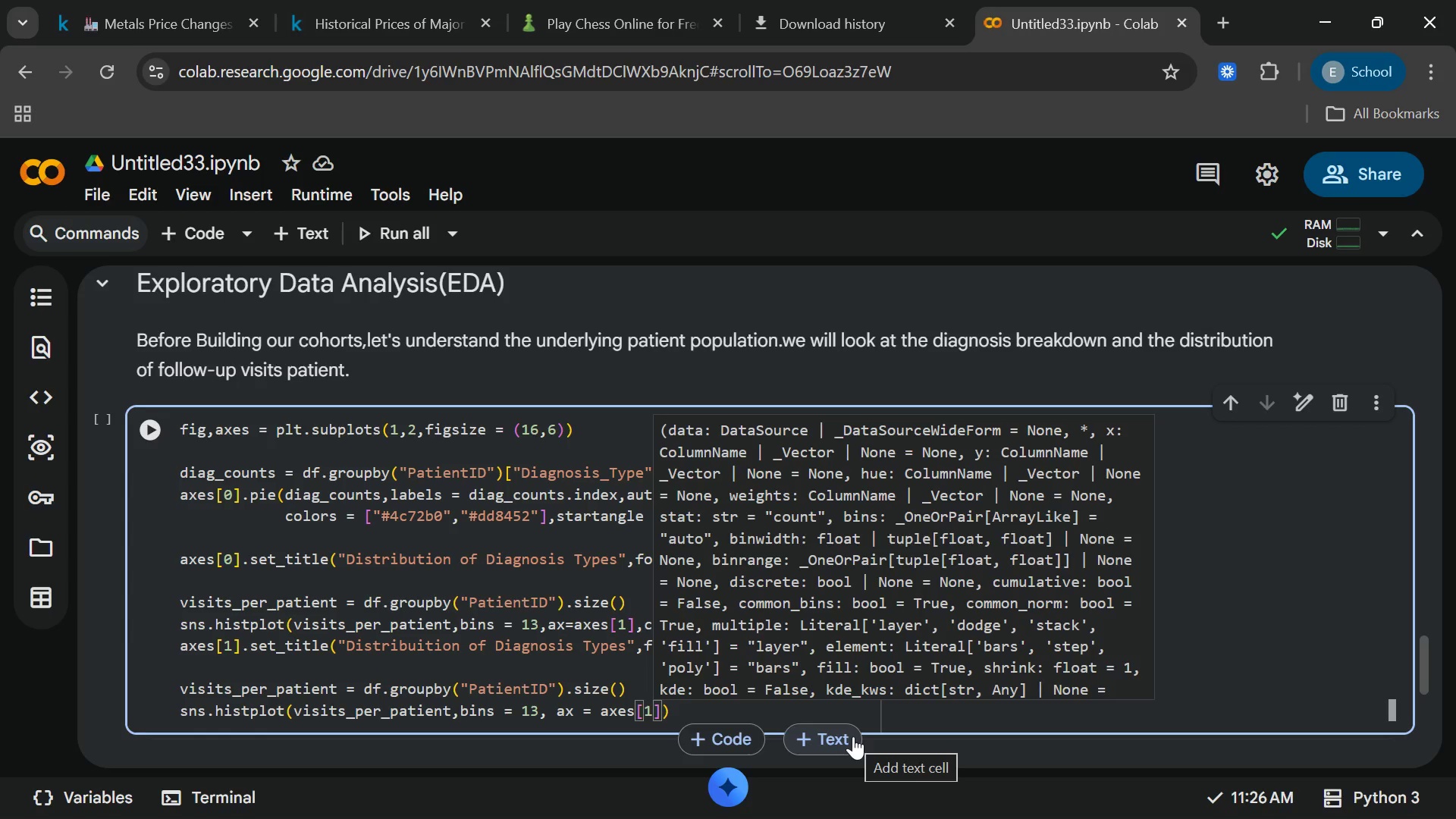 
key(ArrowRight)
 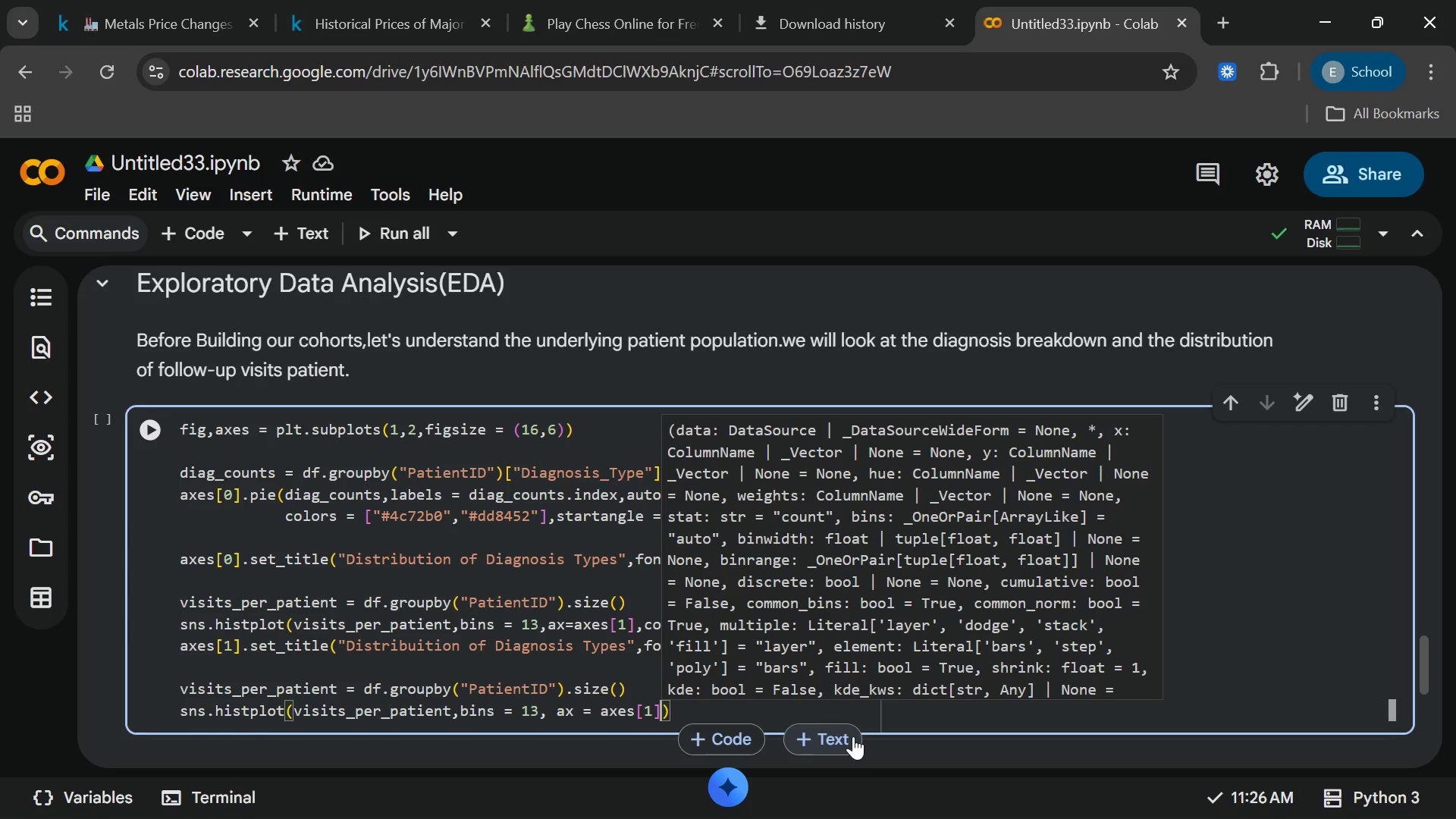 
type(,color = "3)
key(Backspace)
type(#)
 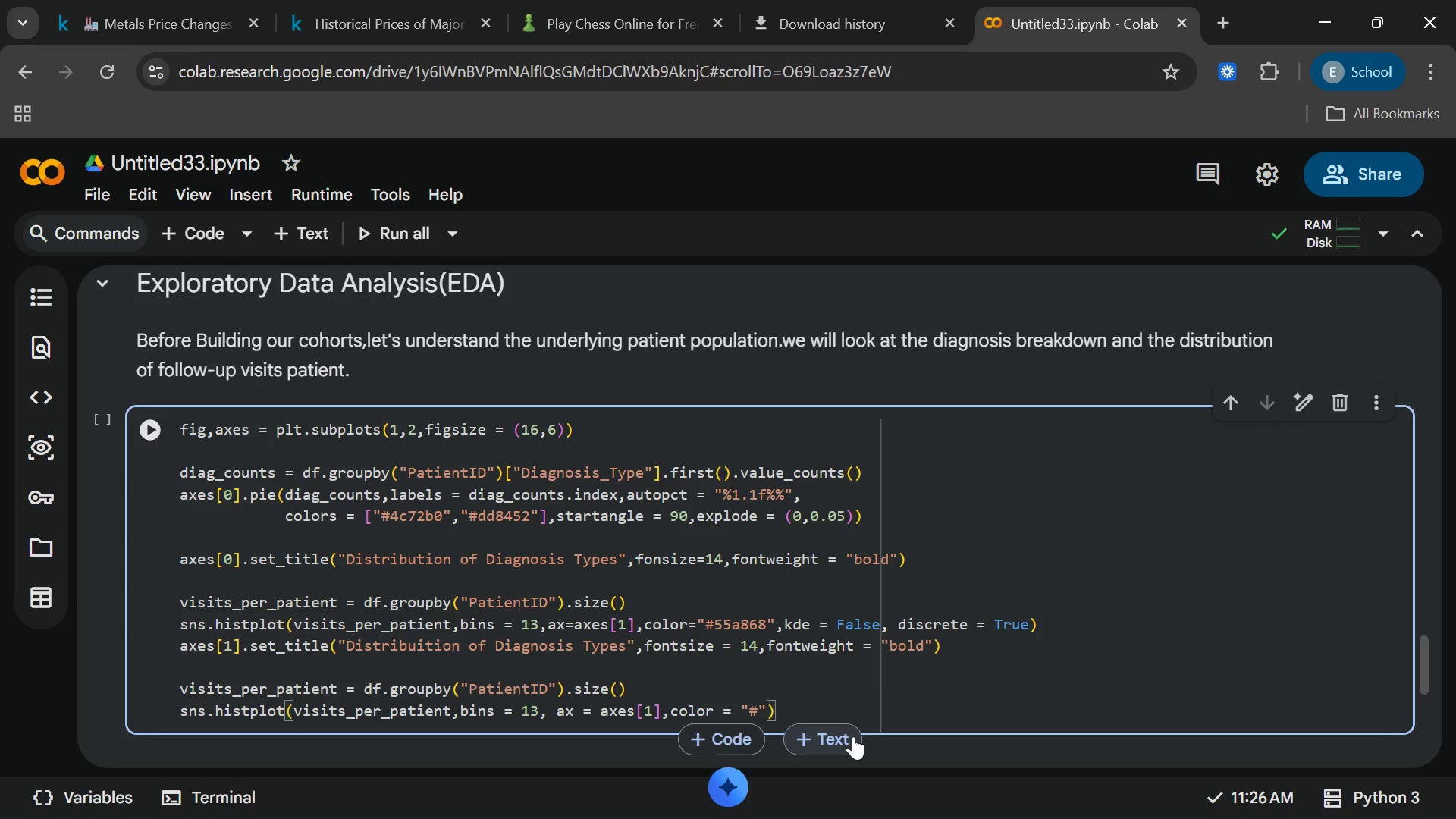 
type(55a868)
 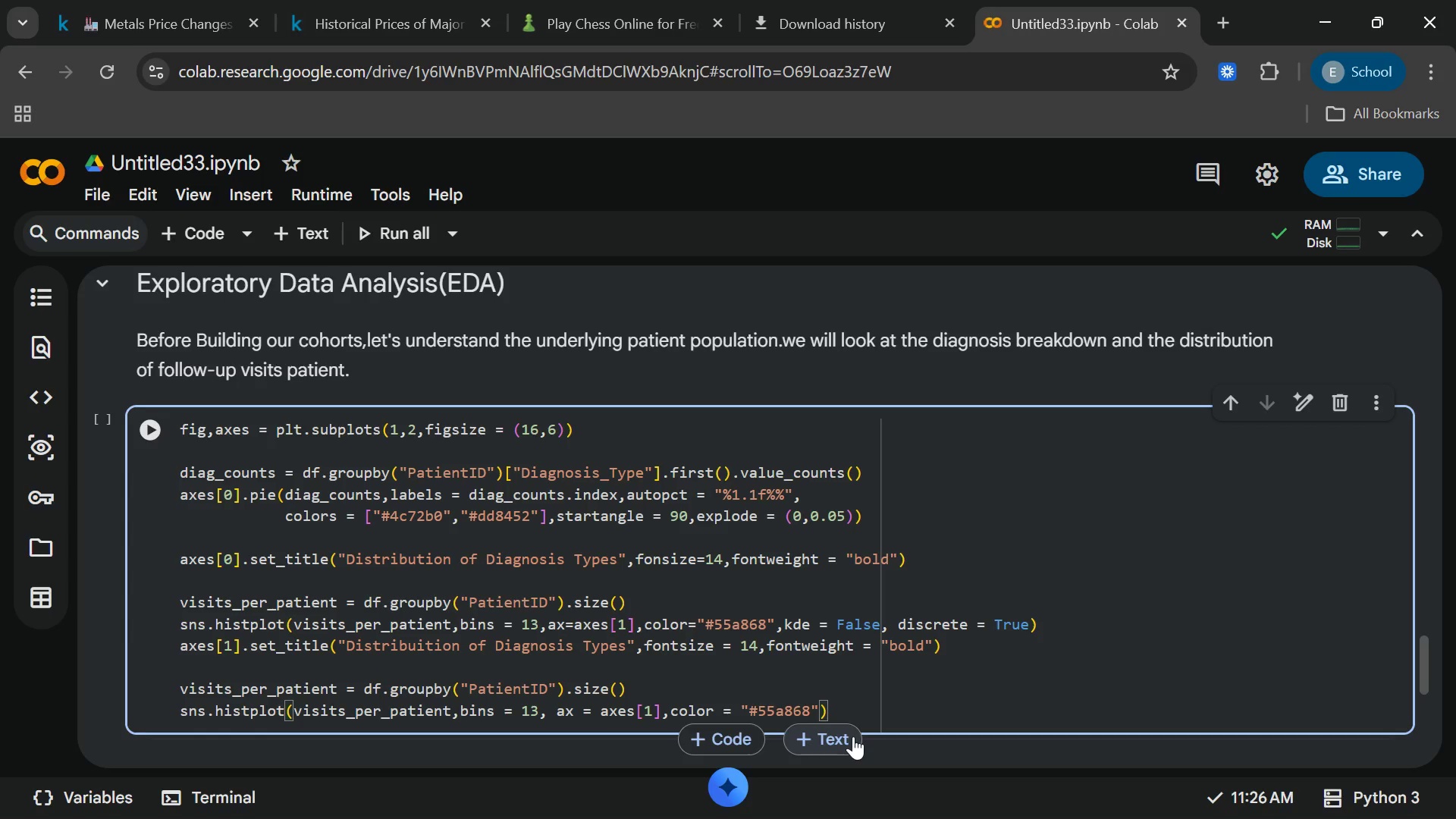 
key(ArrowRight)
 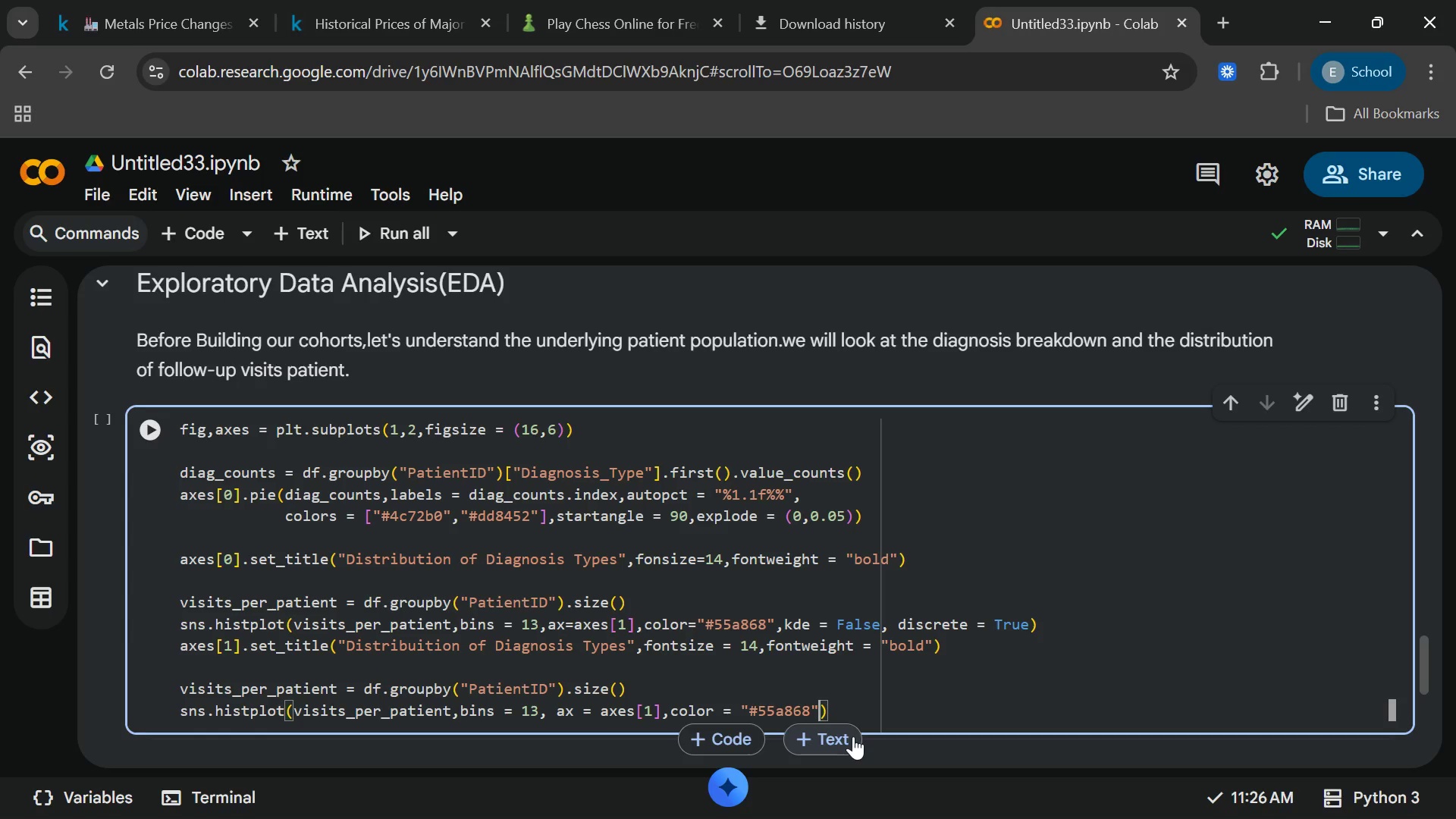 
type(,kde=Faks)
key(Backspace)
key(Backspace)
type(lse)
 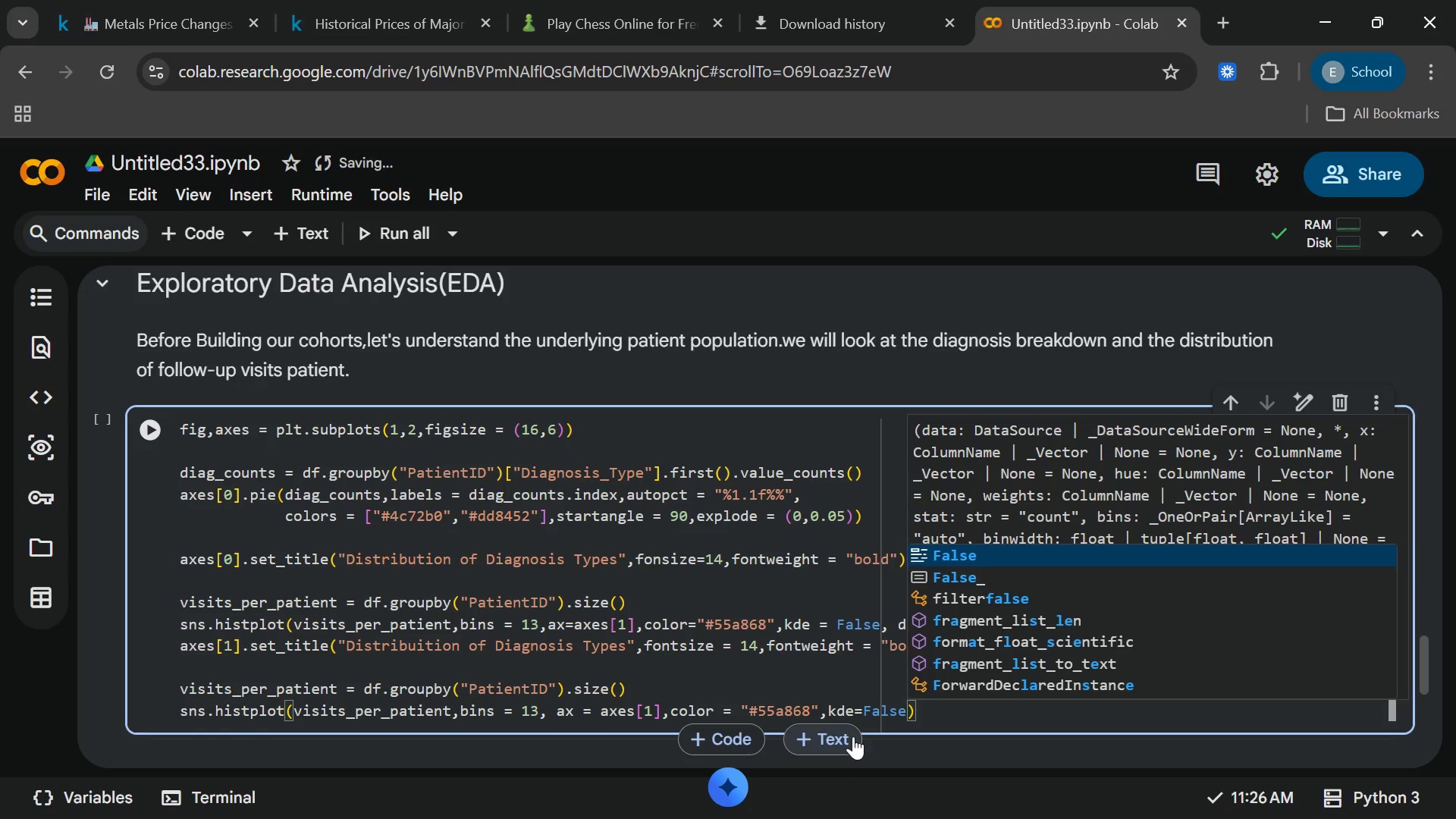 
type(,discrete = Ty)
key(Backspace)
type(rue[End])
 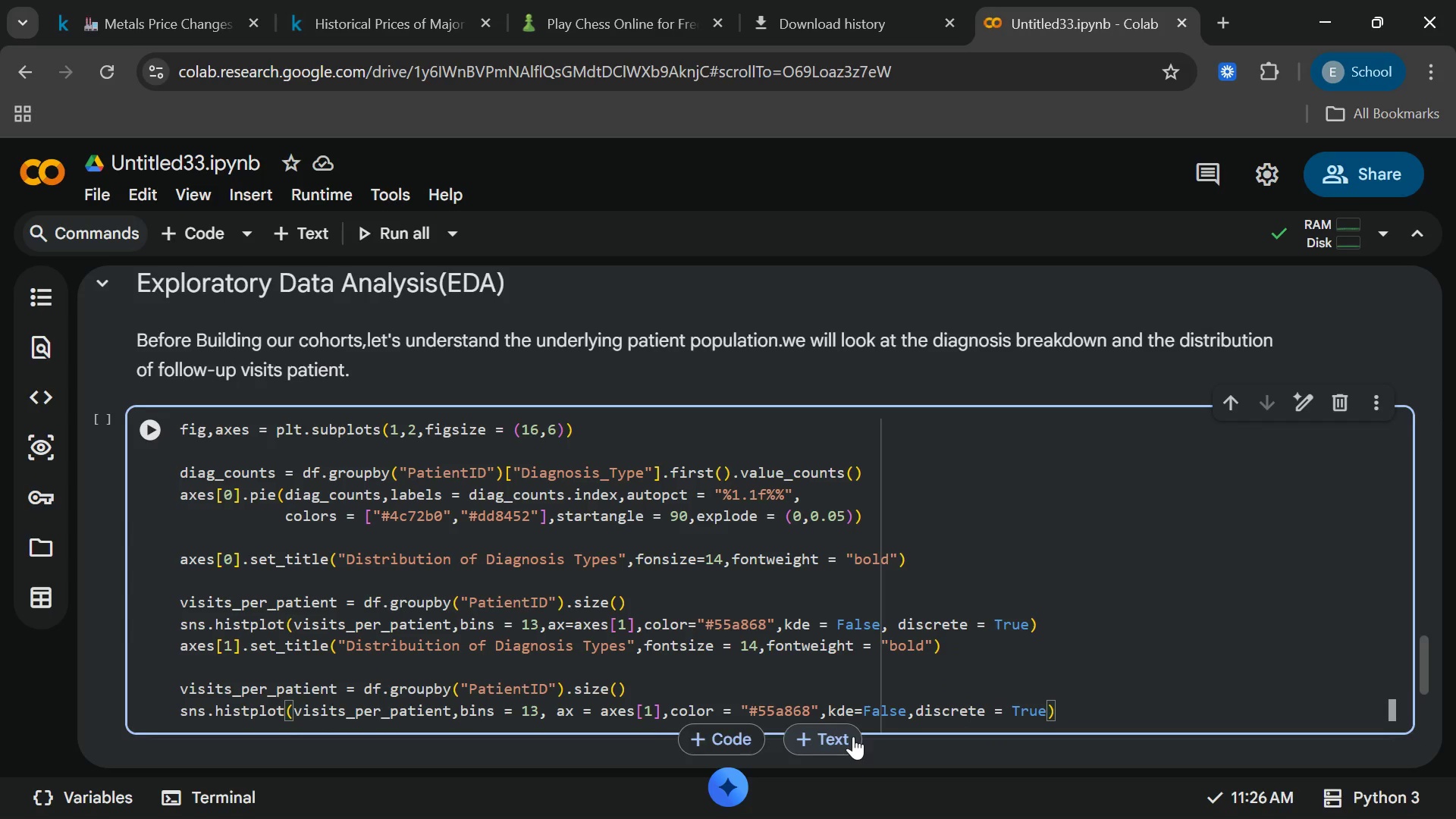 
key(Enter)
 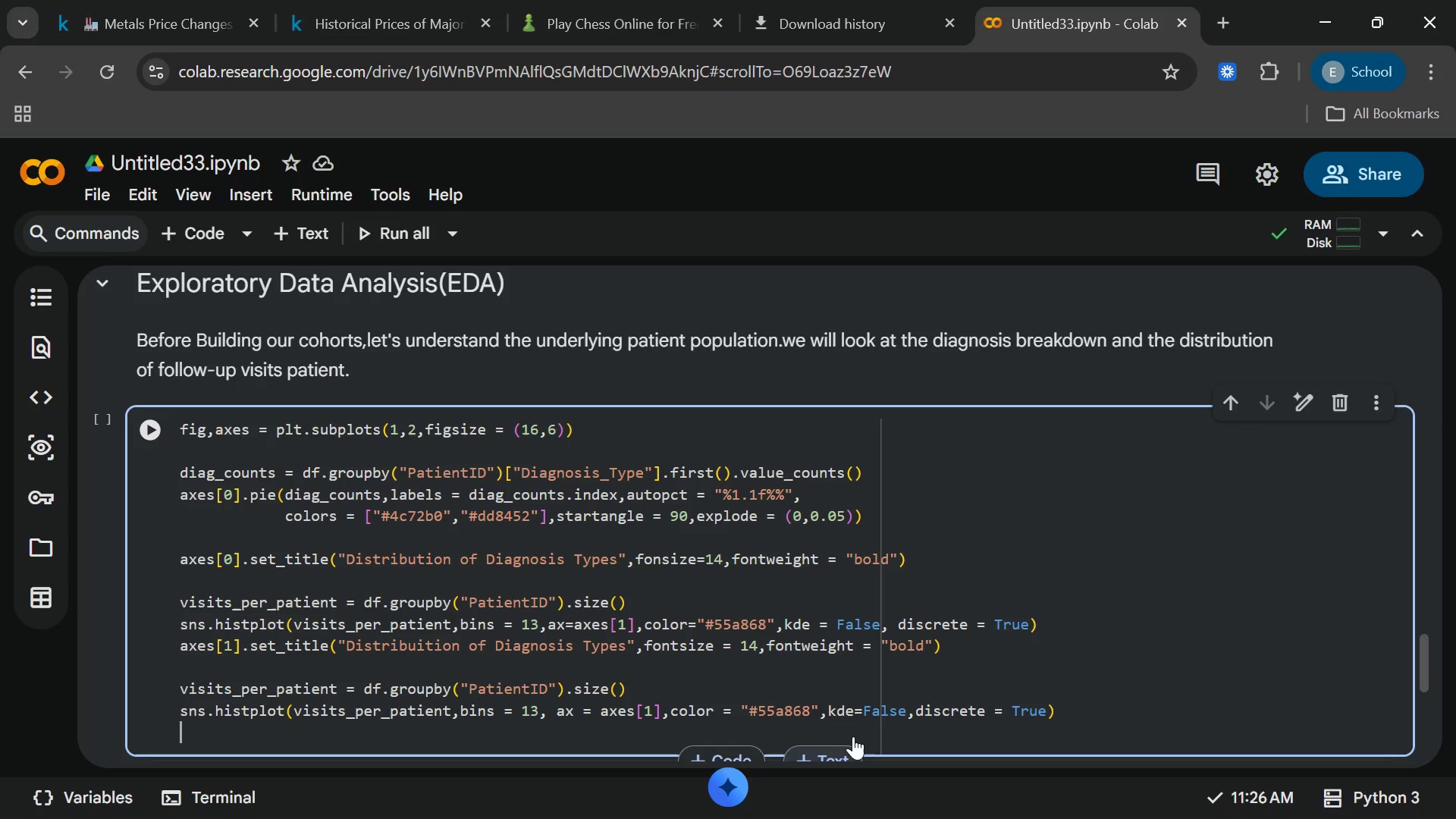 
type(axes)
 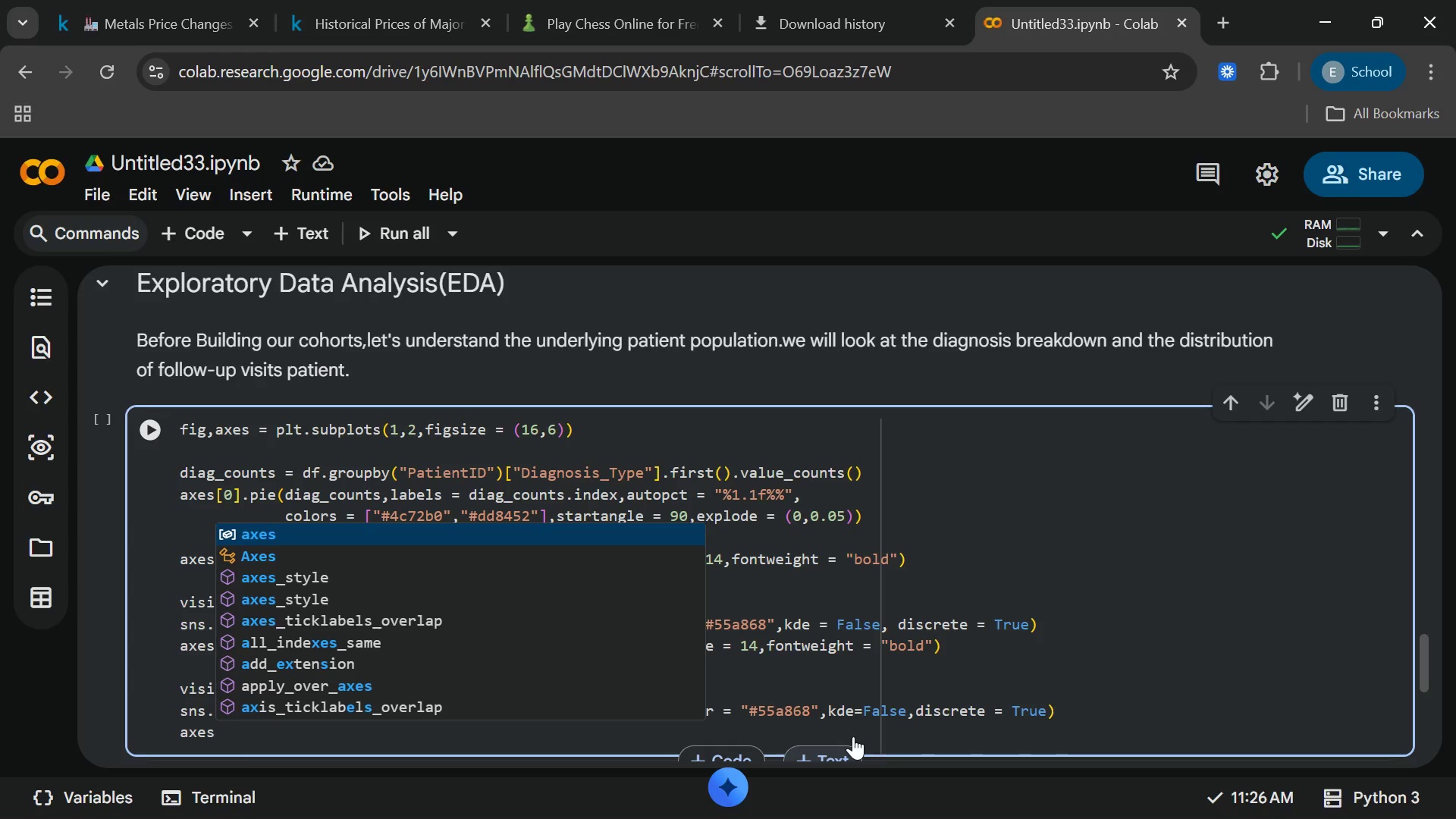 
wait(8.3)
 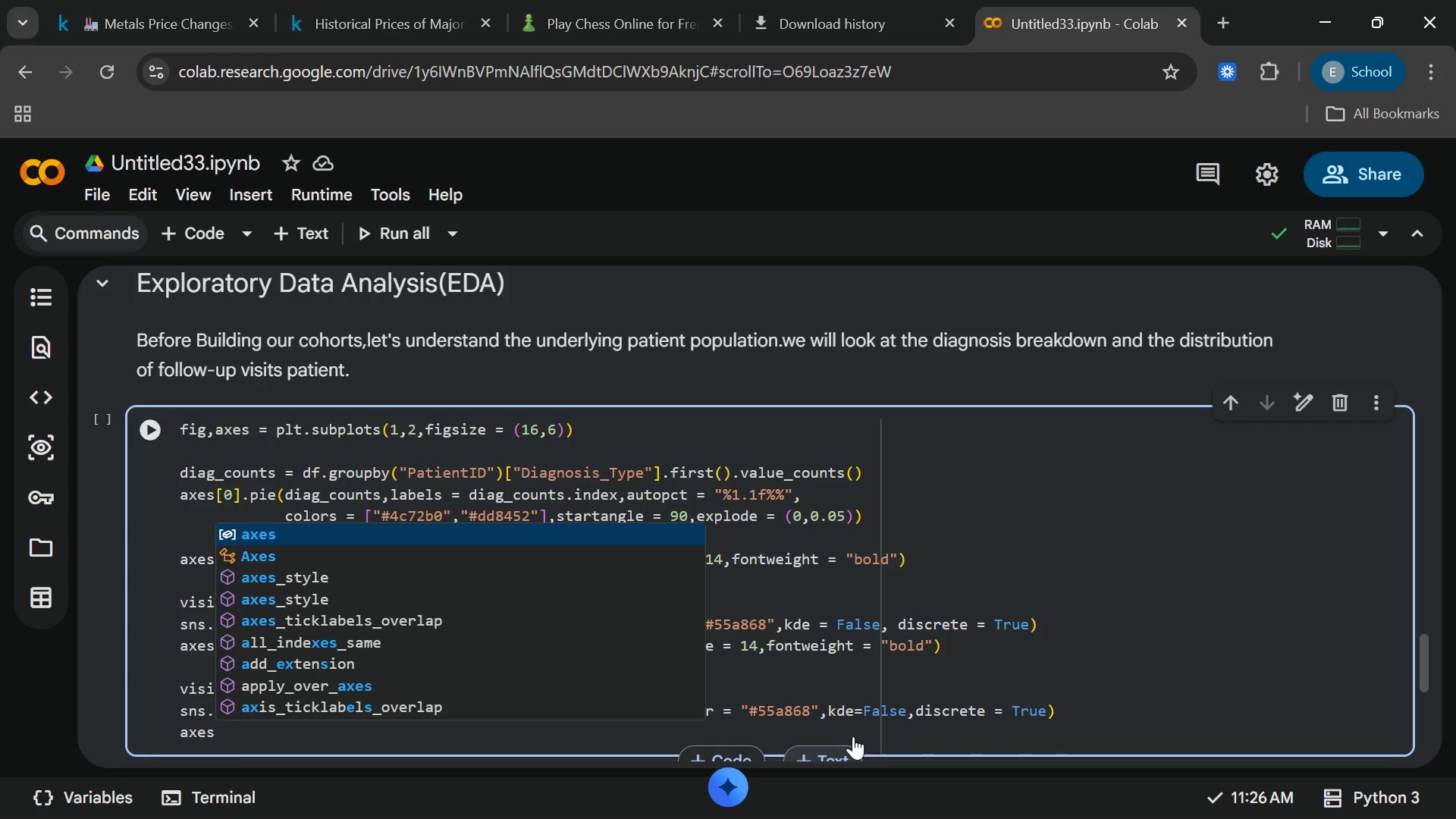 
type([1[End].ser)
key(Backspace)
type(t_title("Ditr)
 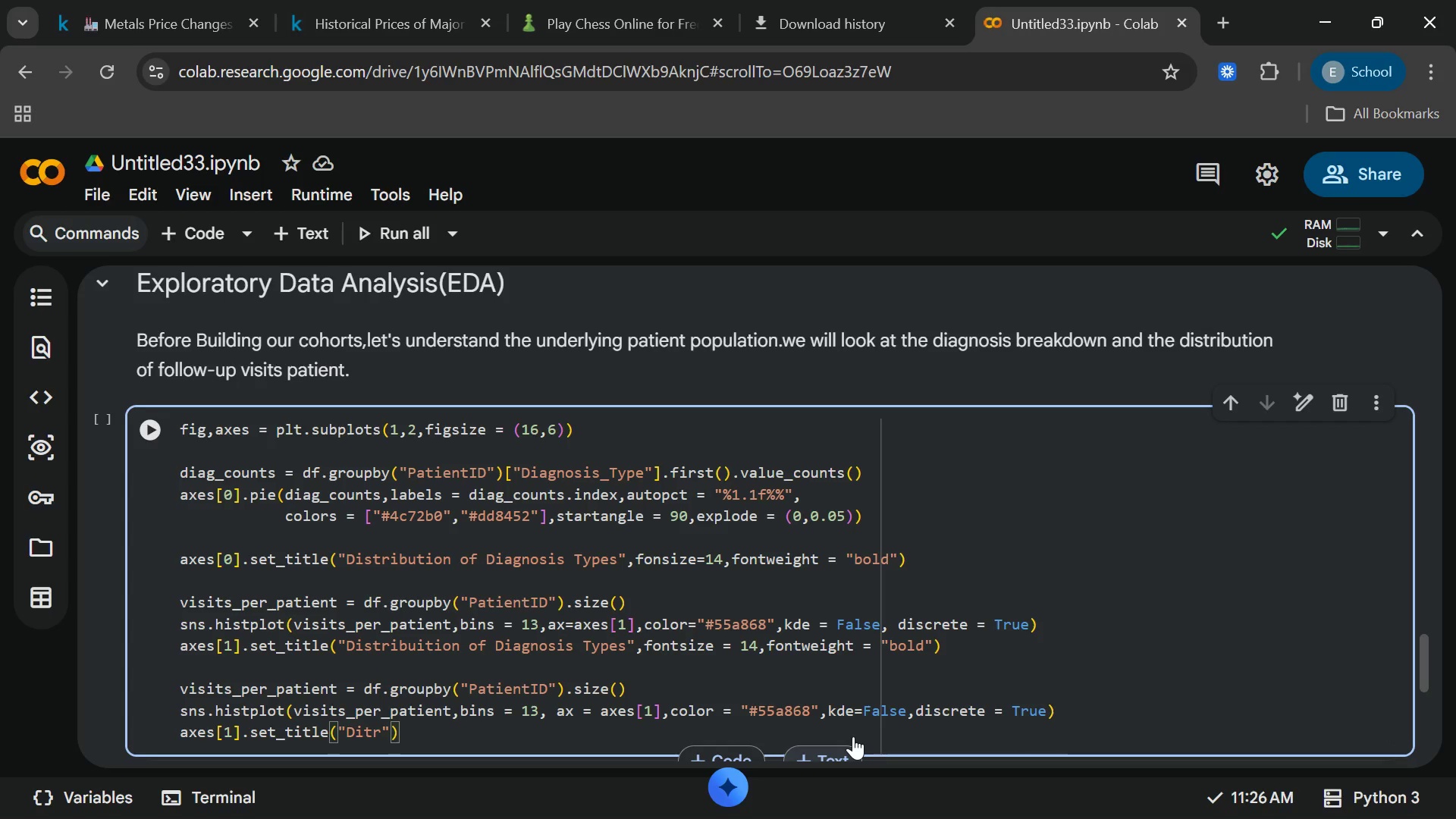 
wait(5.7)
 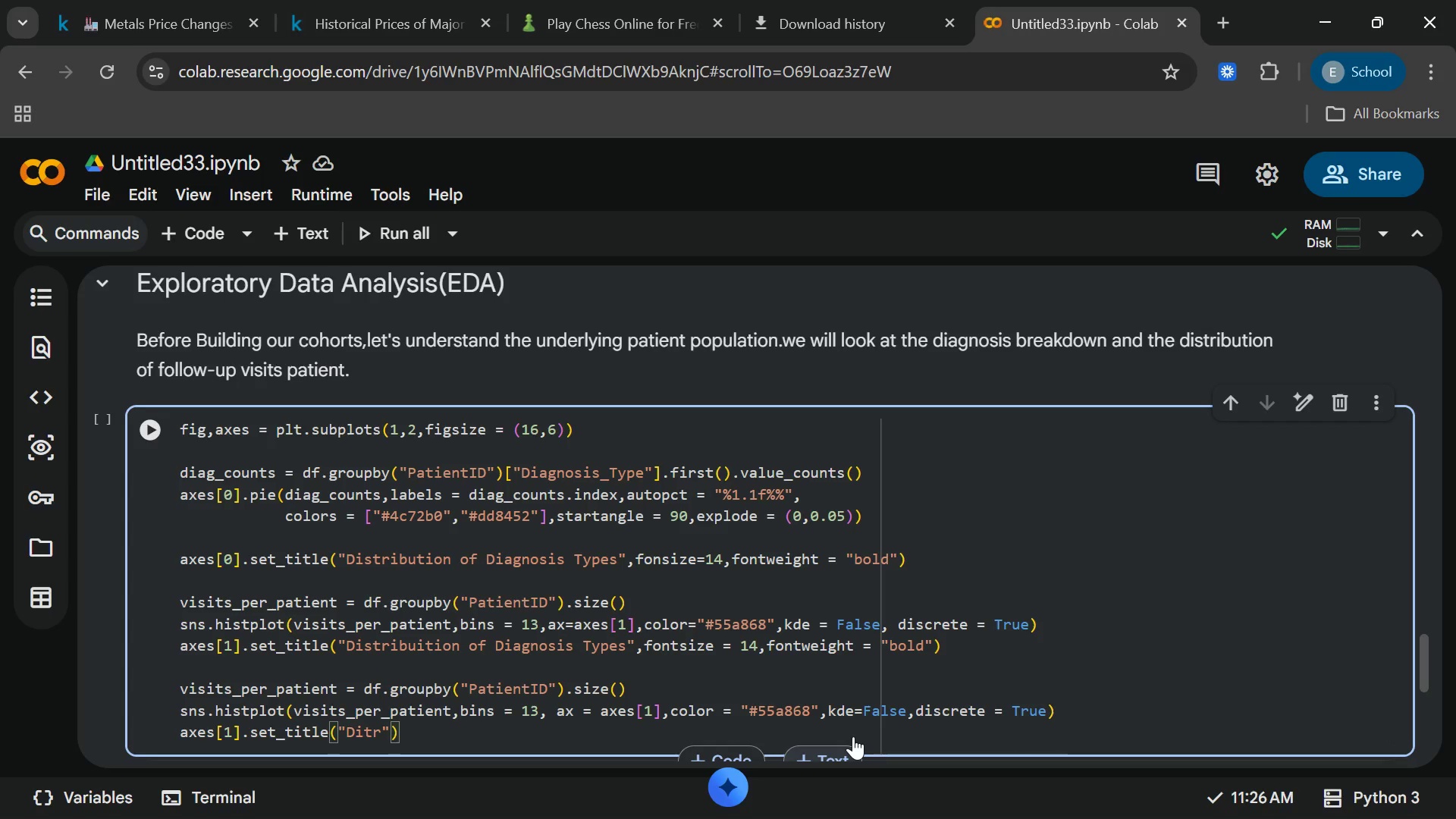 
type(bution of Follow-up viit)
key(Backspace)
key(Backspace)
type(sit)
 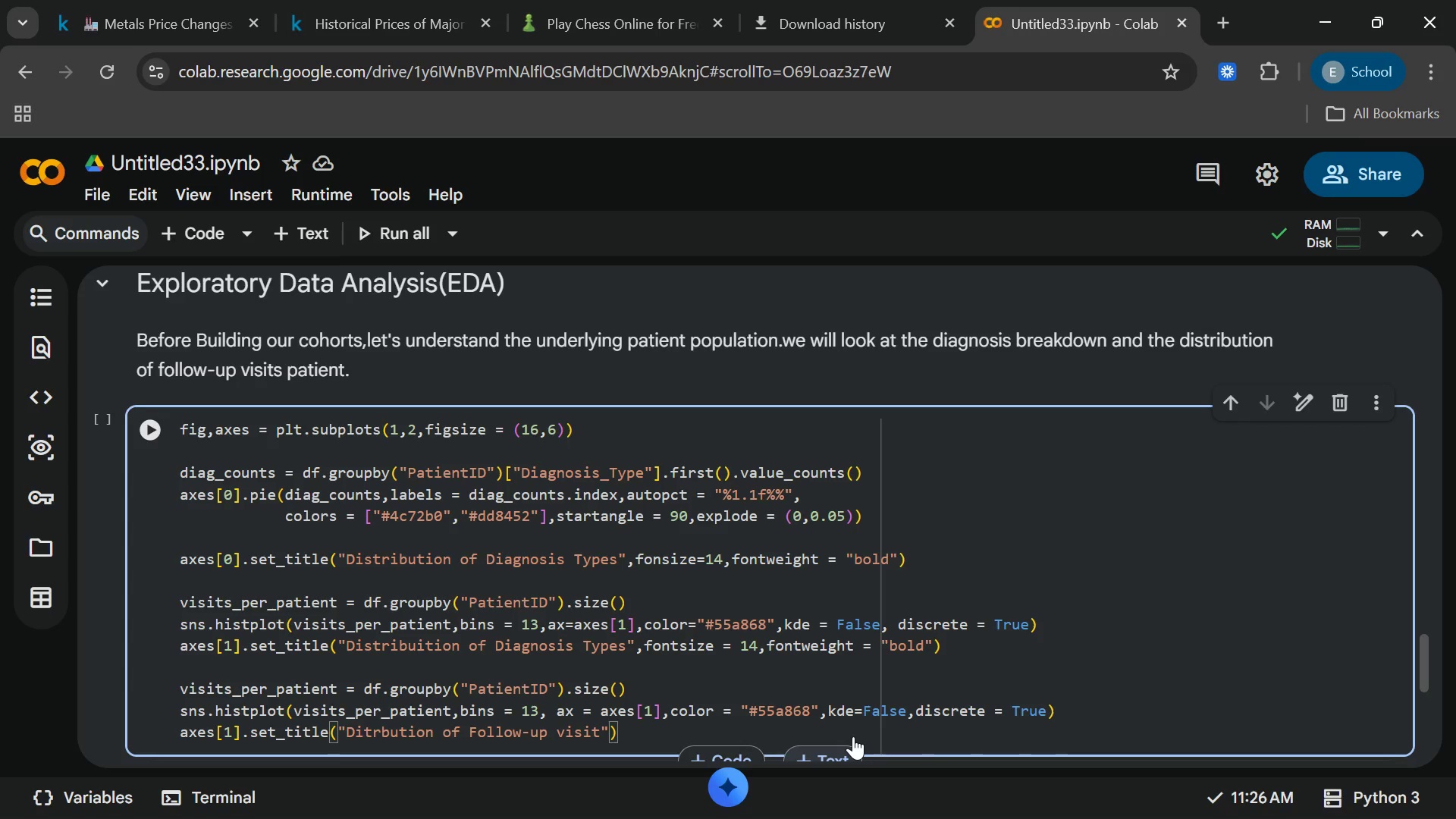 
type(s per Patient)
 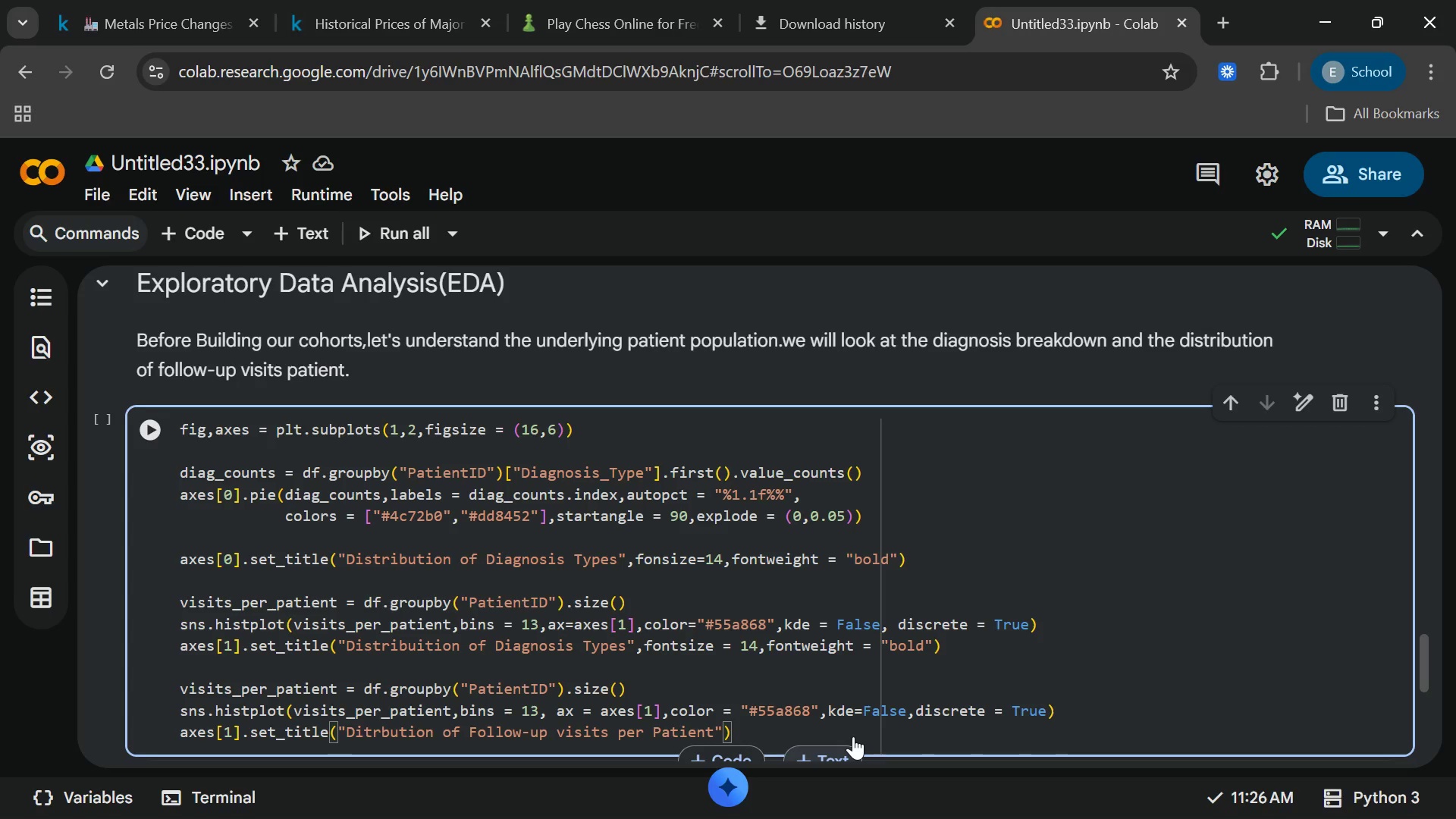 
key(ArrowRight)
 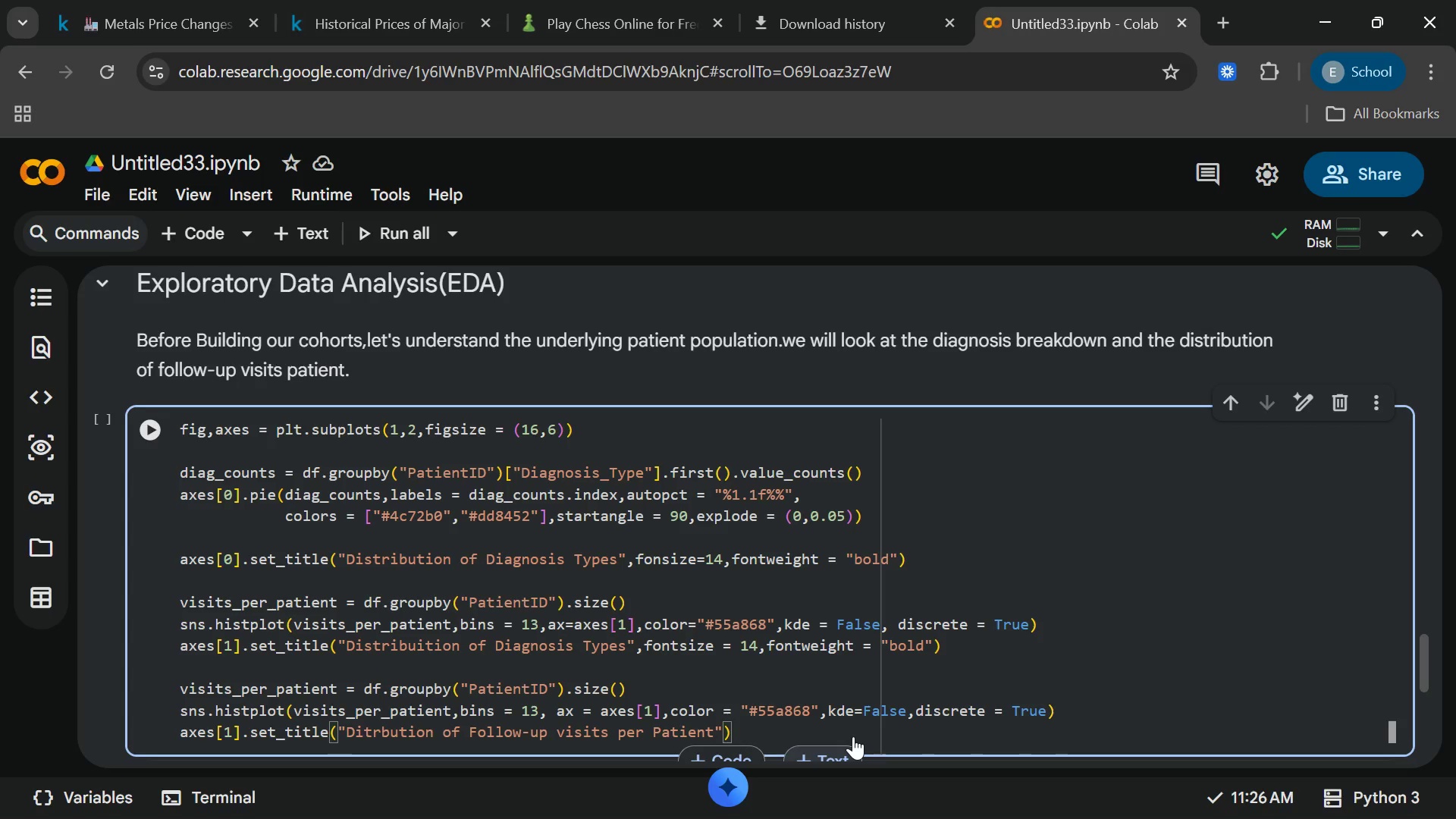 
type(, fontsize = 14,fontweight = "bold[End])
 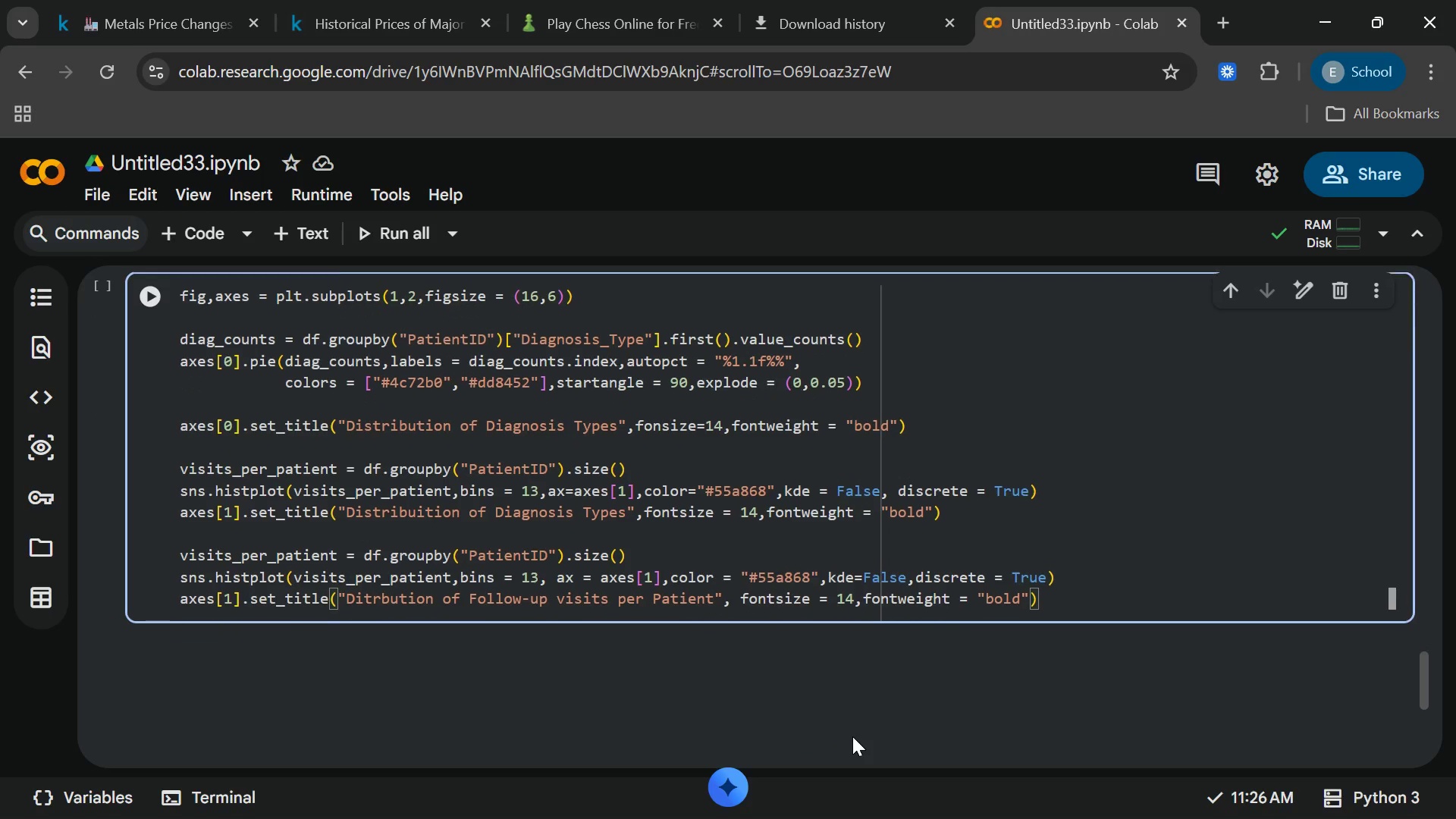 
key(Enter)
 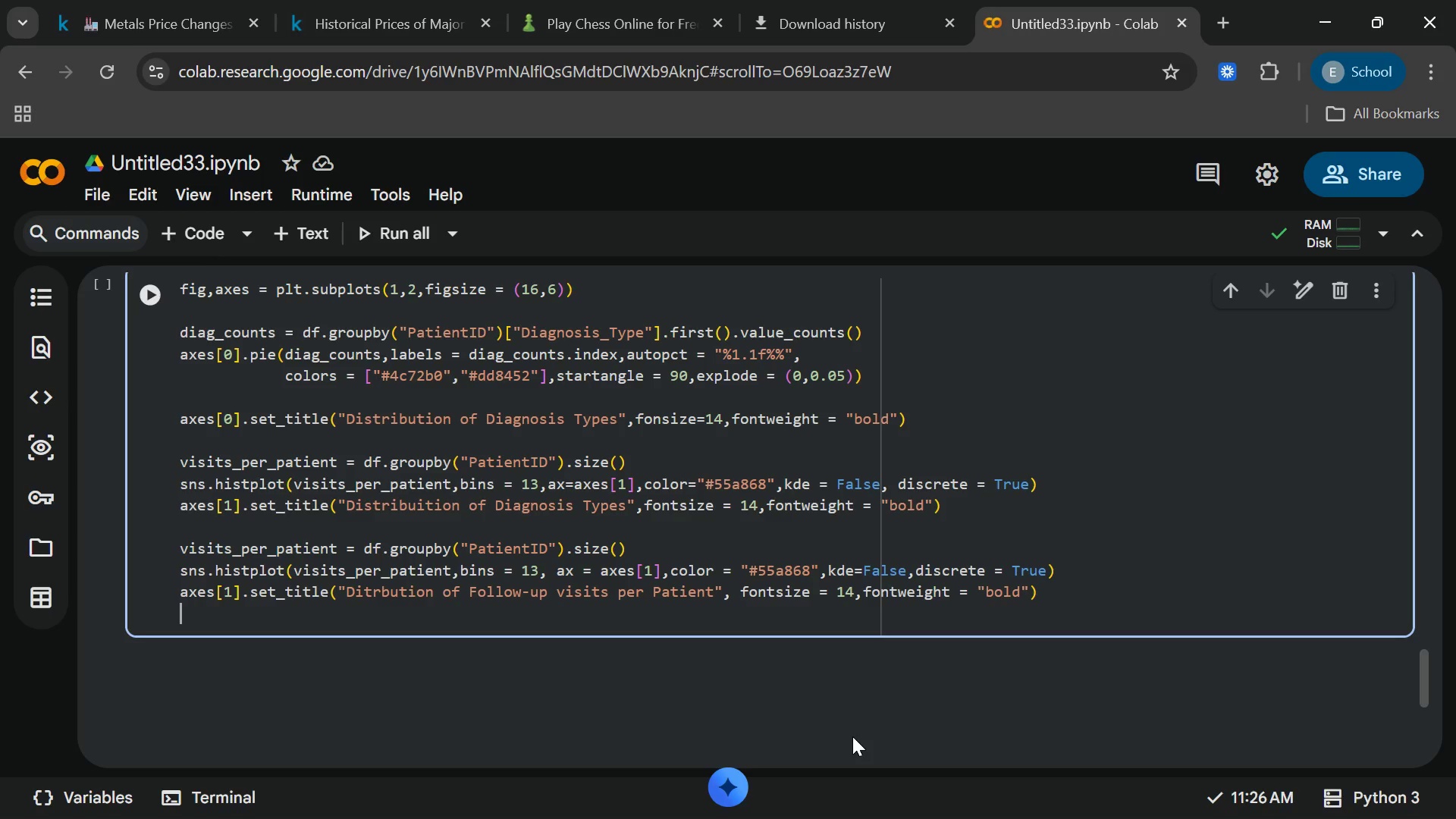 
type(axes[1[End].set_titl)
 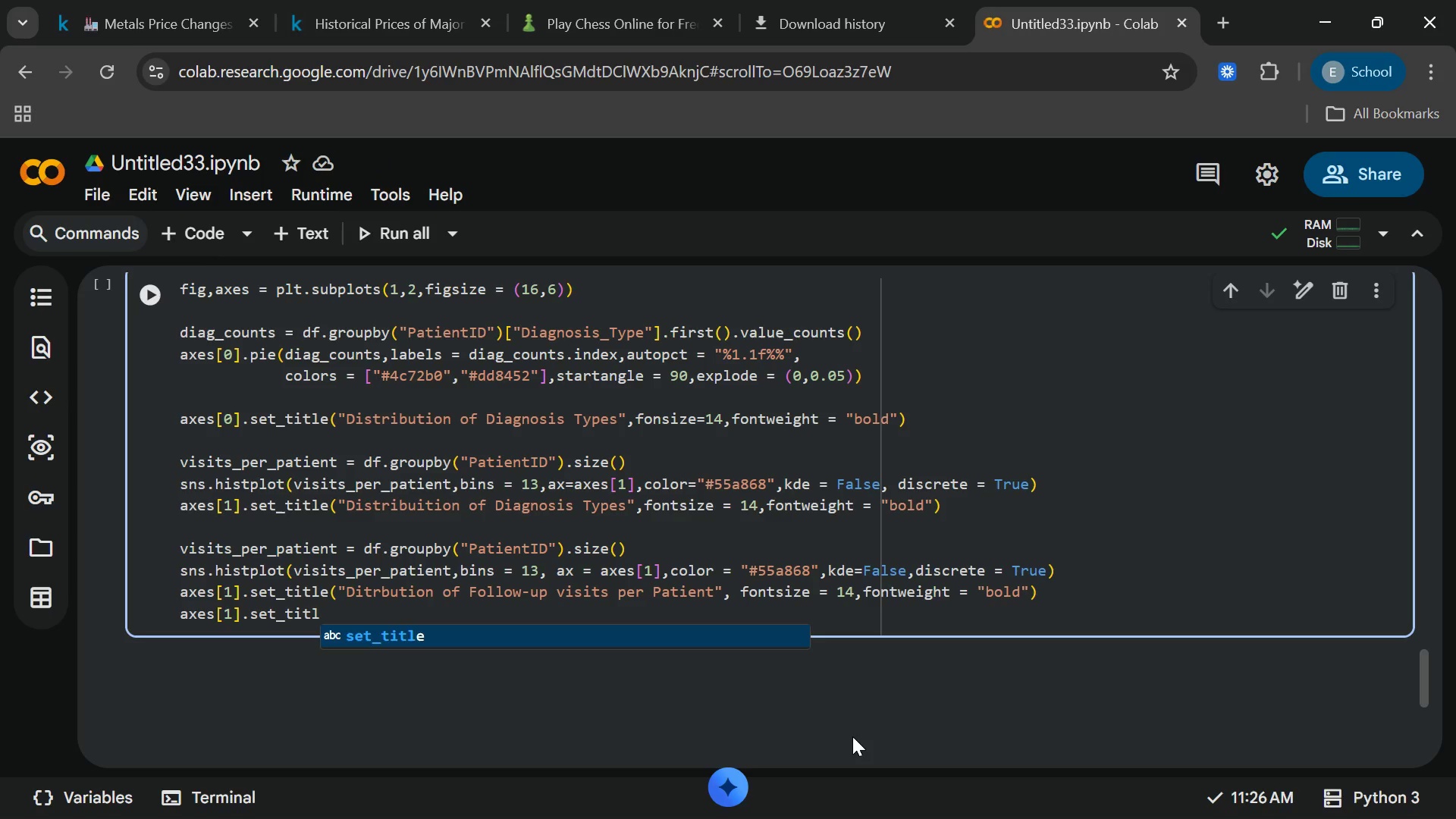 
key(Enter)
 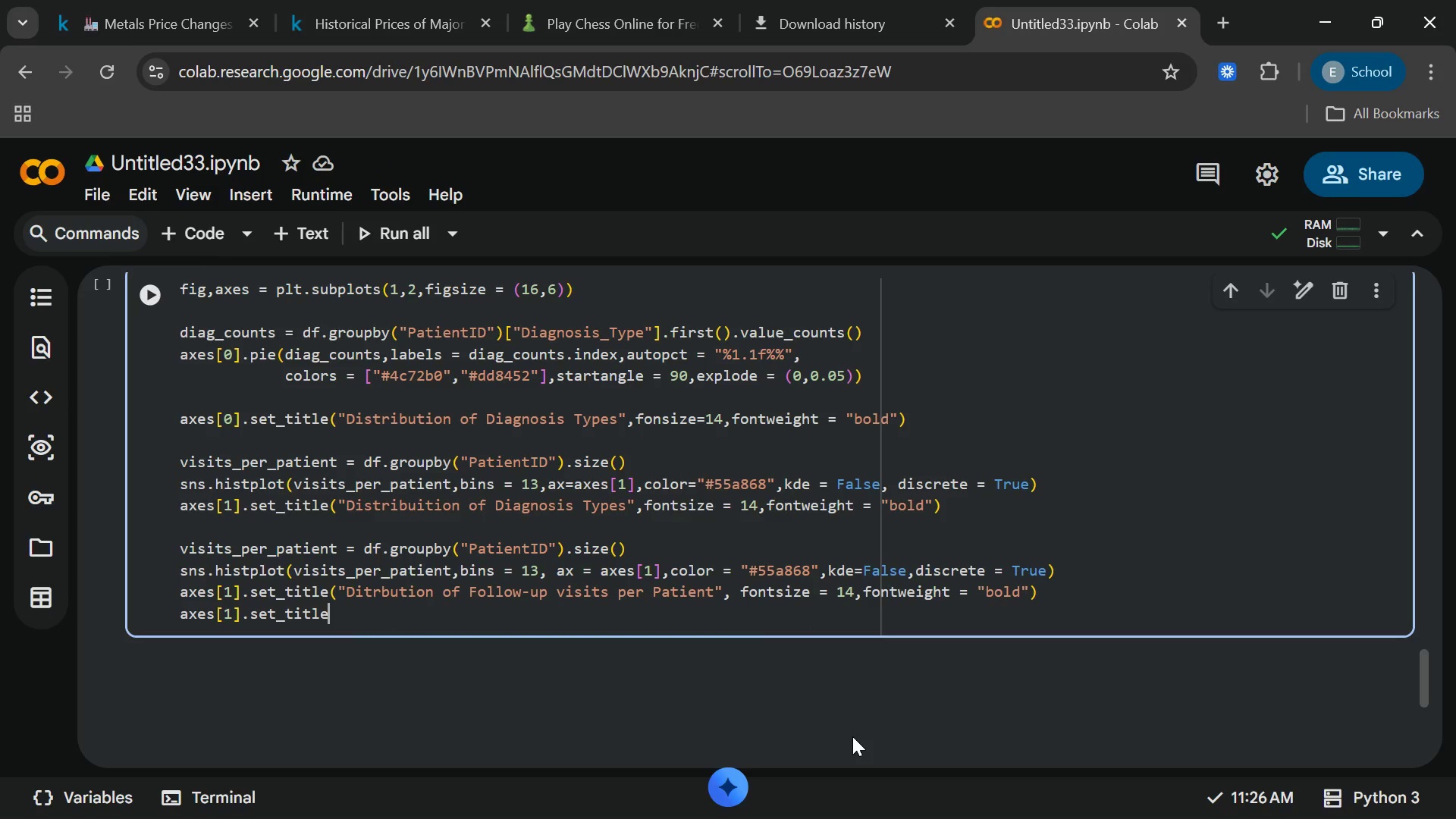 
key(Shift+9)
 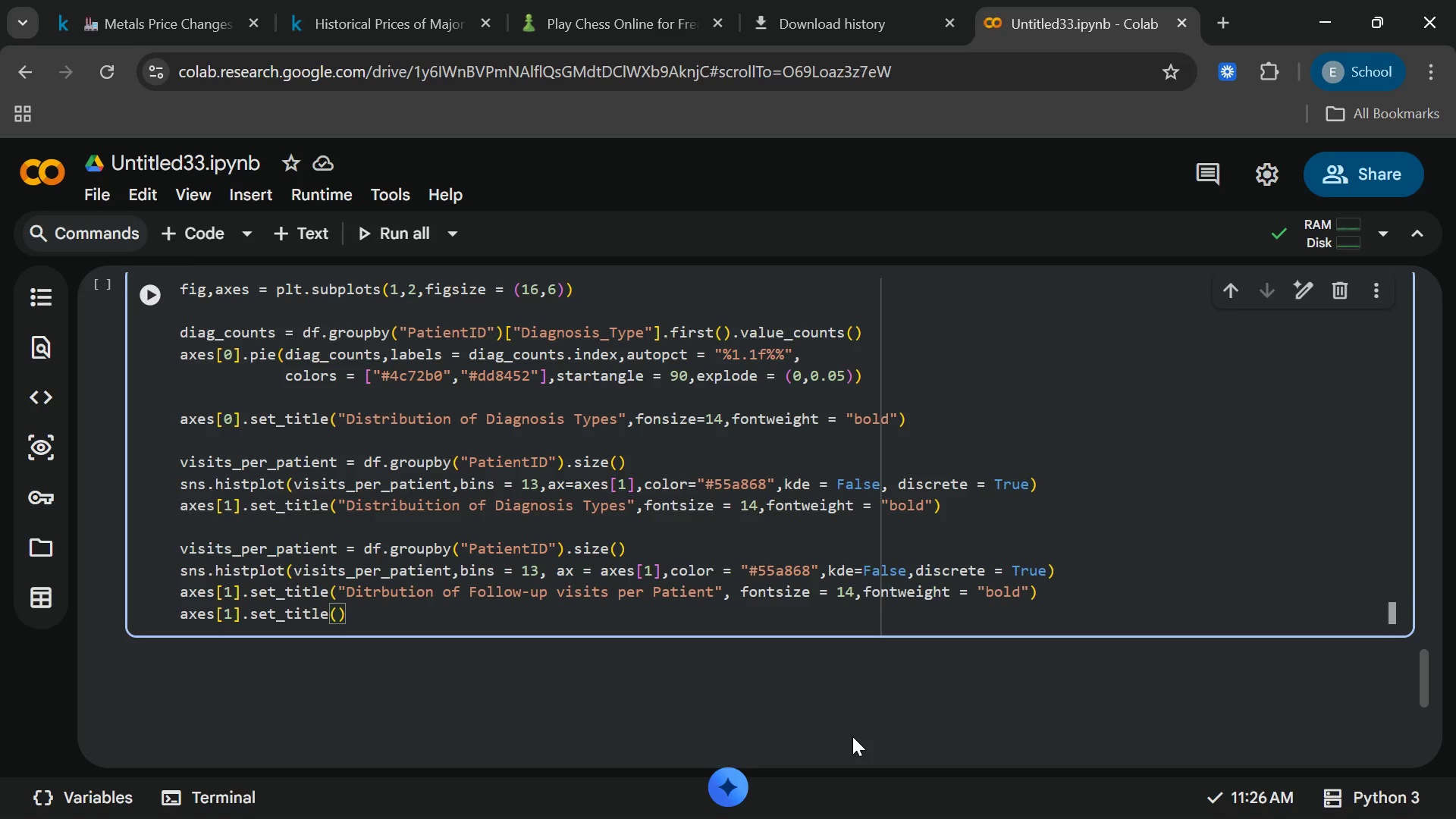 
wait(7.41)
 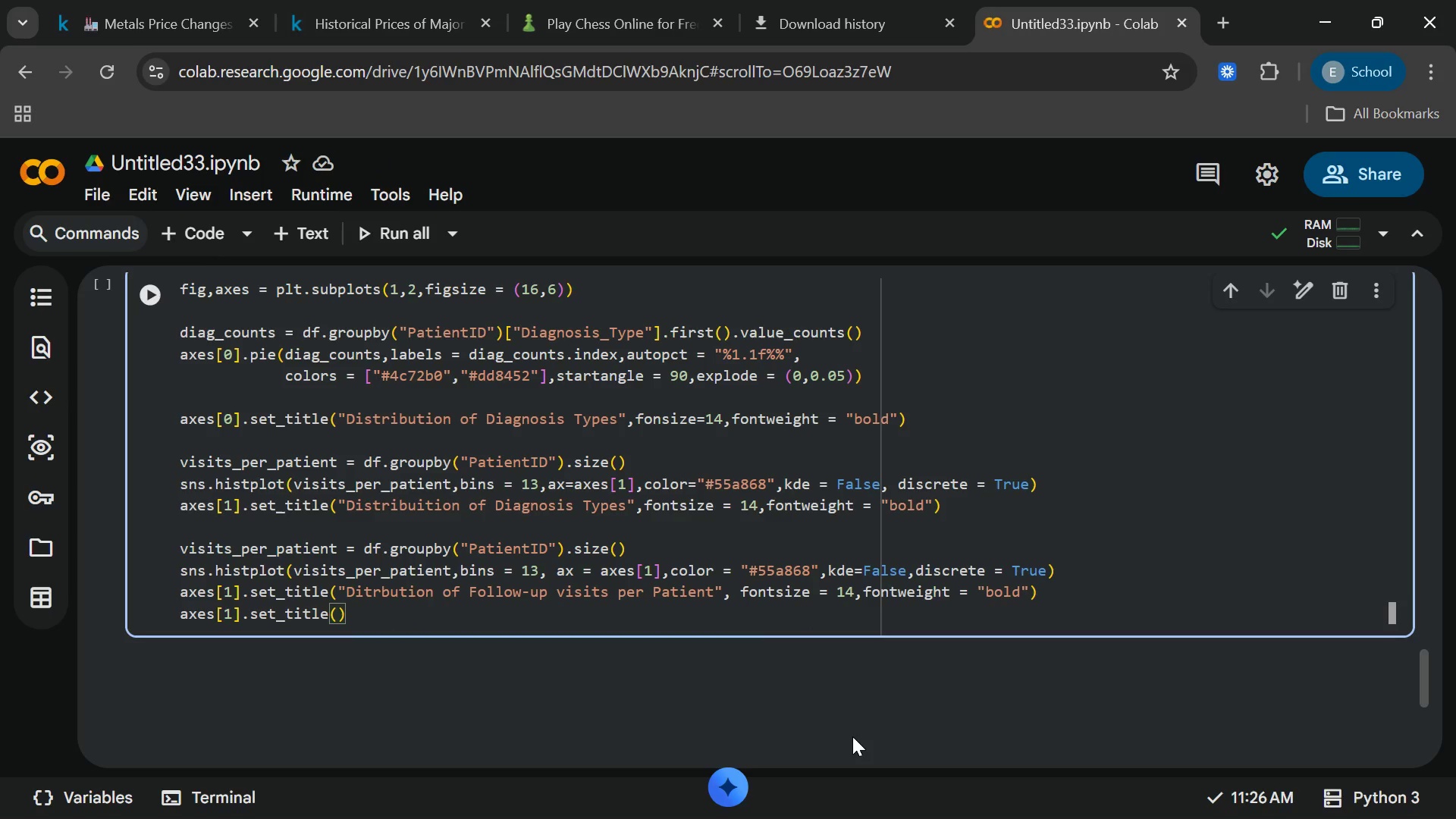 
type("Total Number of visit)
 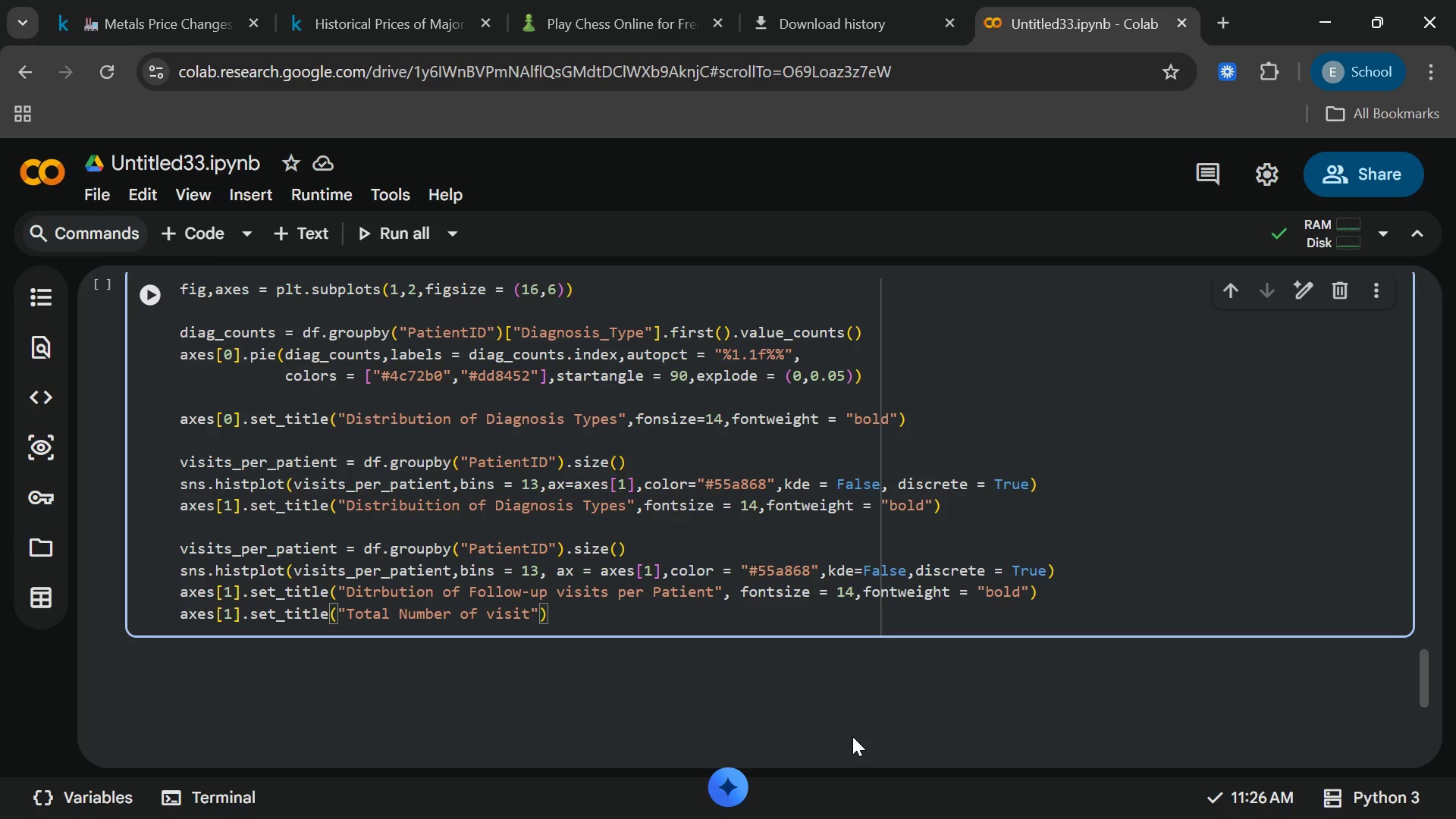 
key(Backspace)
key(Backspace)
key(Backspace)
key(Backspace)
key(Backspace)
type(Visits(Inclusing)
key(Backspace)
key(Backspace)
key(Backspace)
key(Backspace)
type(ding)
 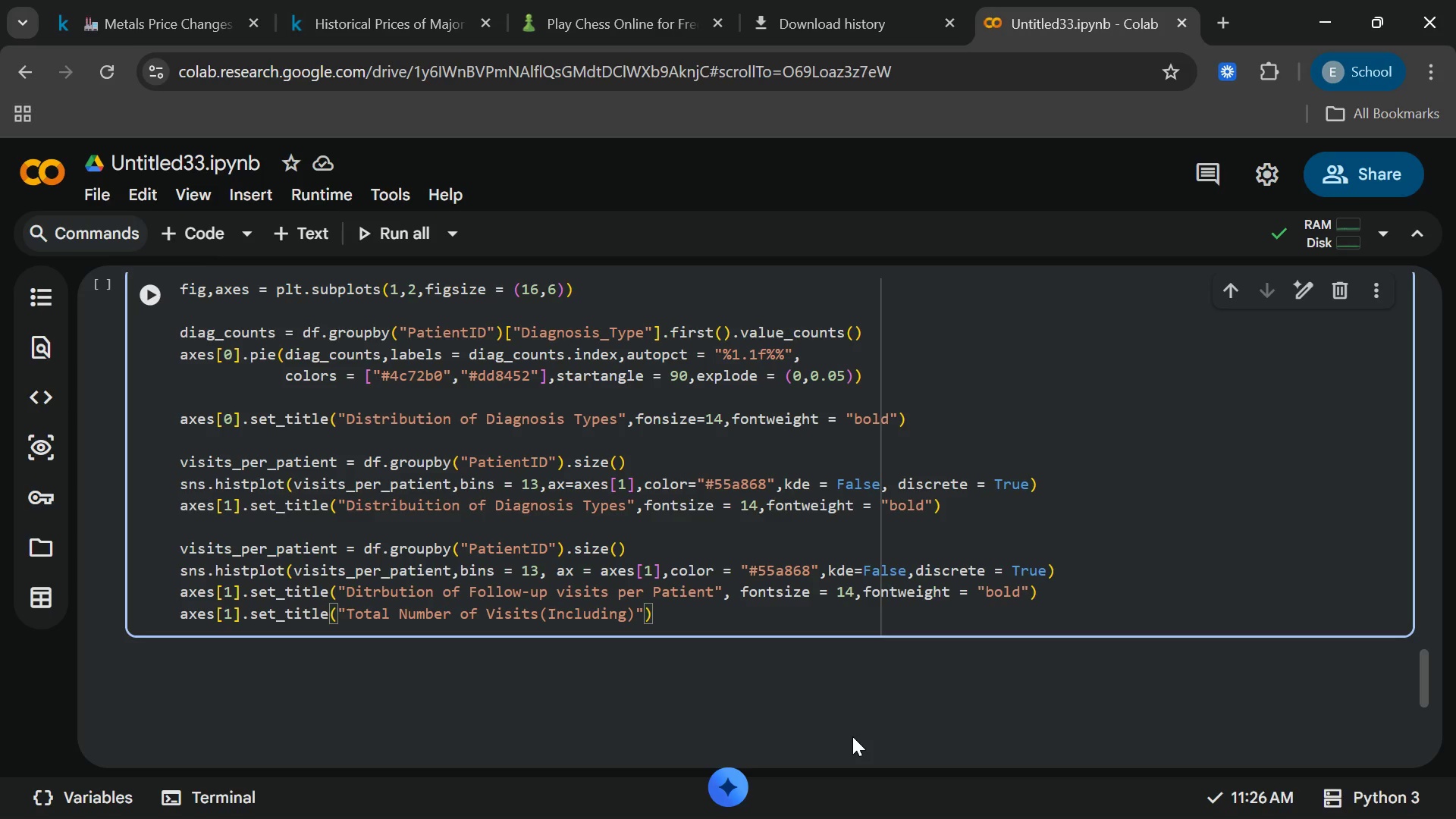 
wait(11.95)
 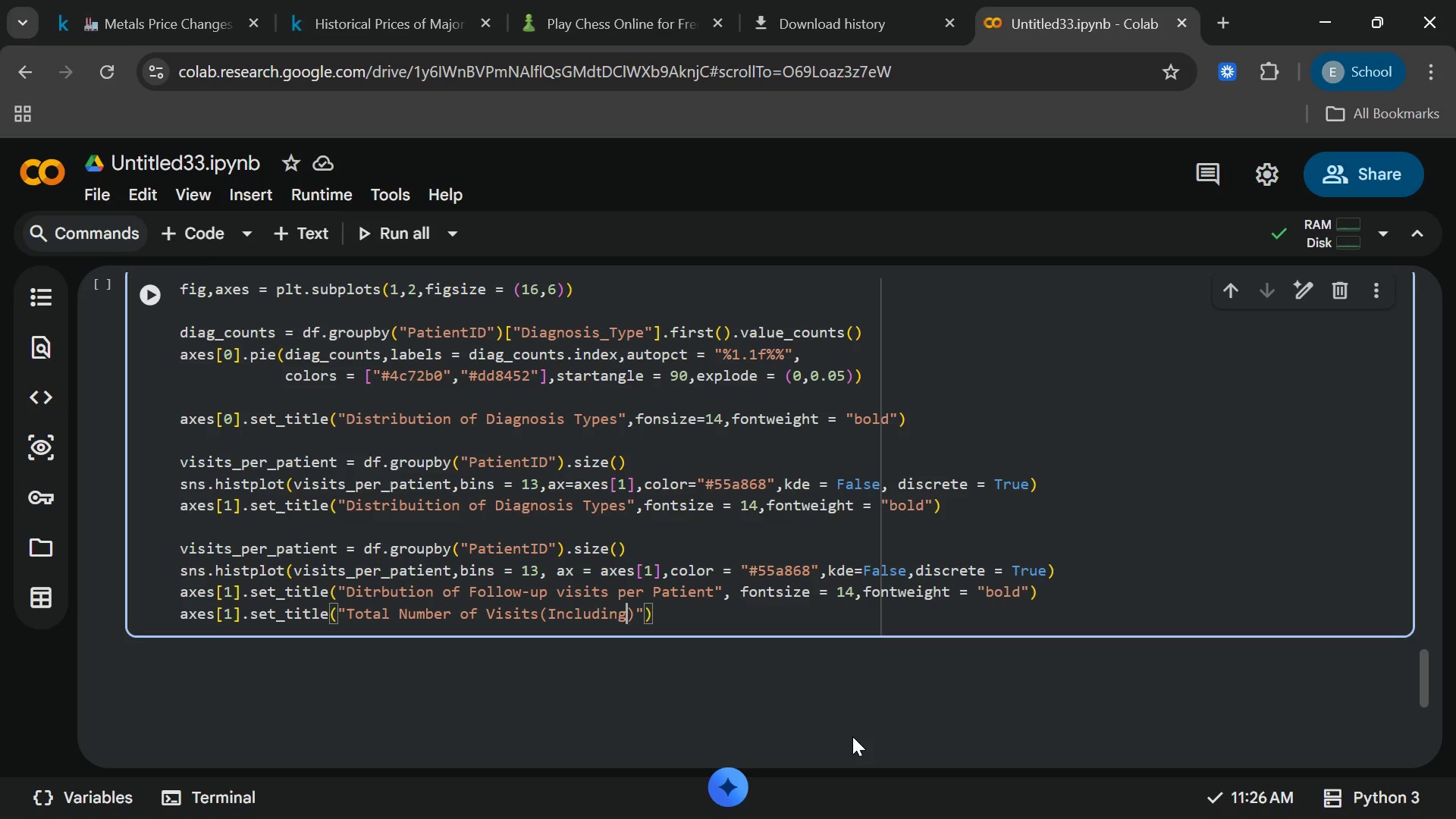 
key(ArrowRight)
 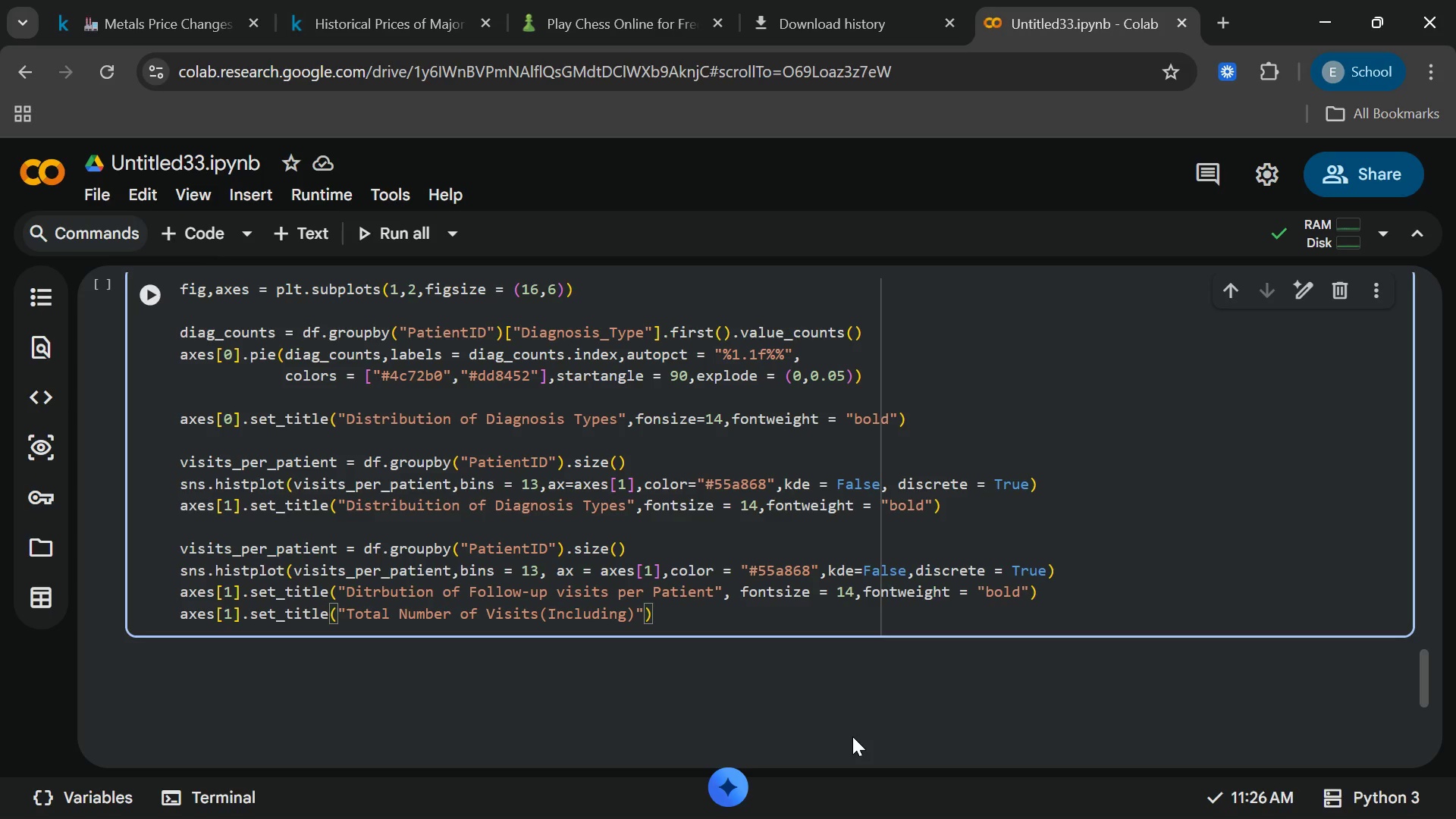 
key(ArrowLeft)
 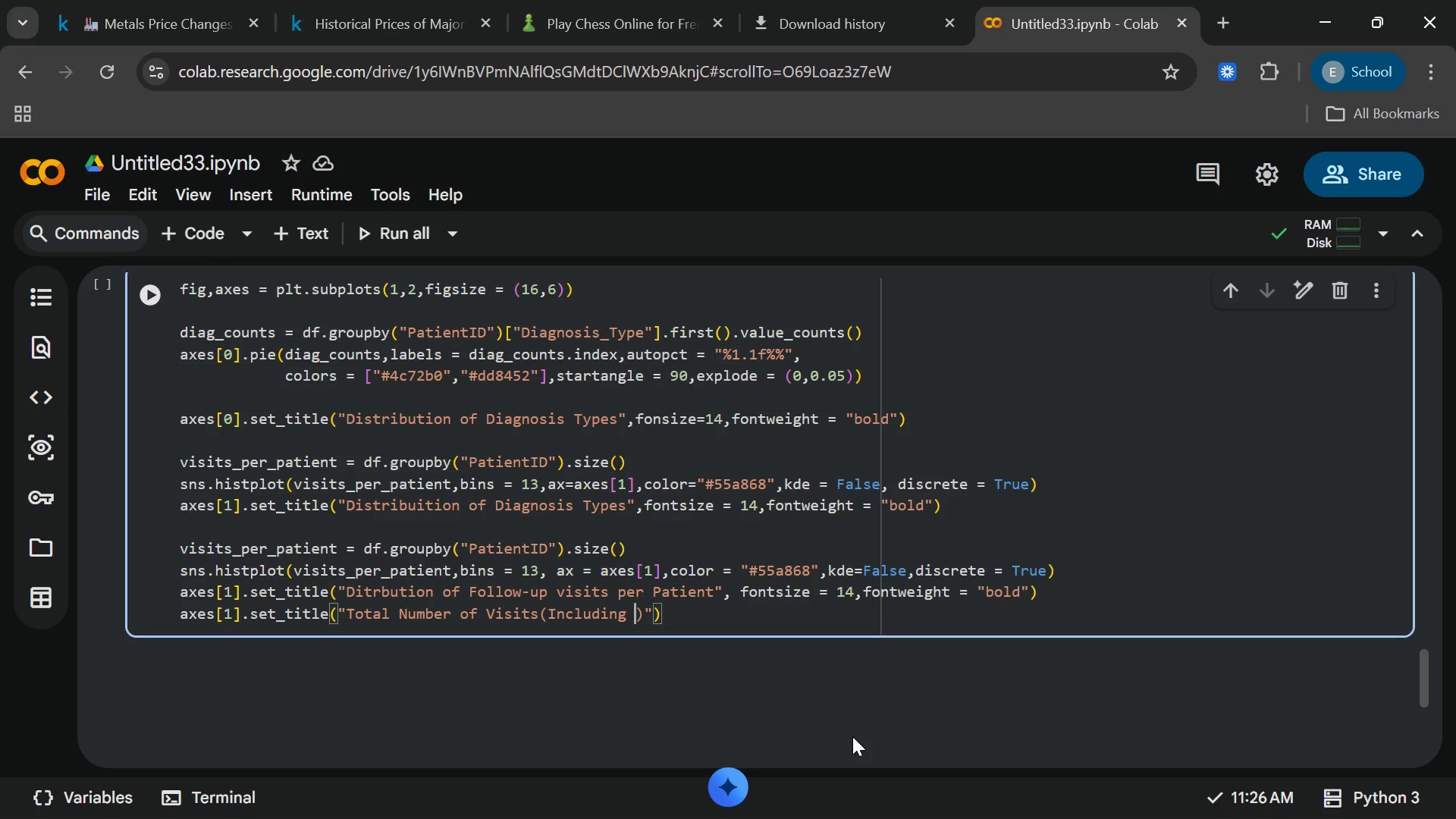 
type( on)
key(Backspace)
key(Backspace)
type(Onboarding)
 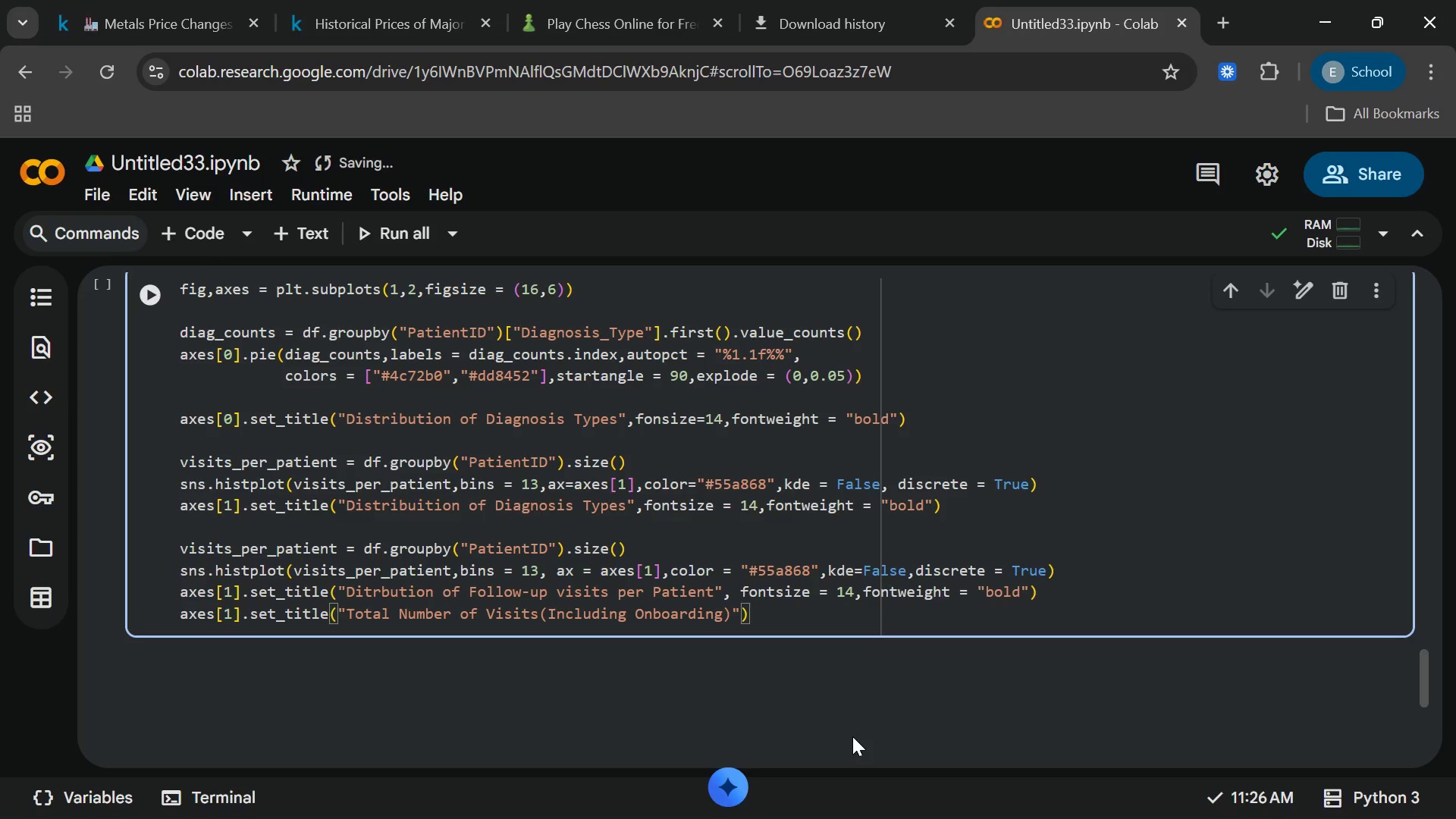 
key(ArrowRight)
 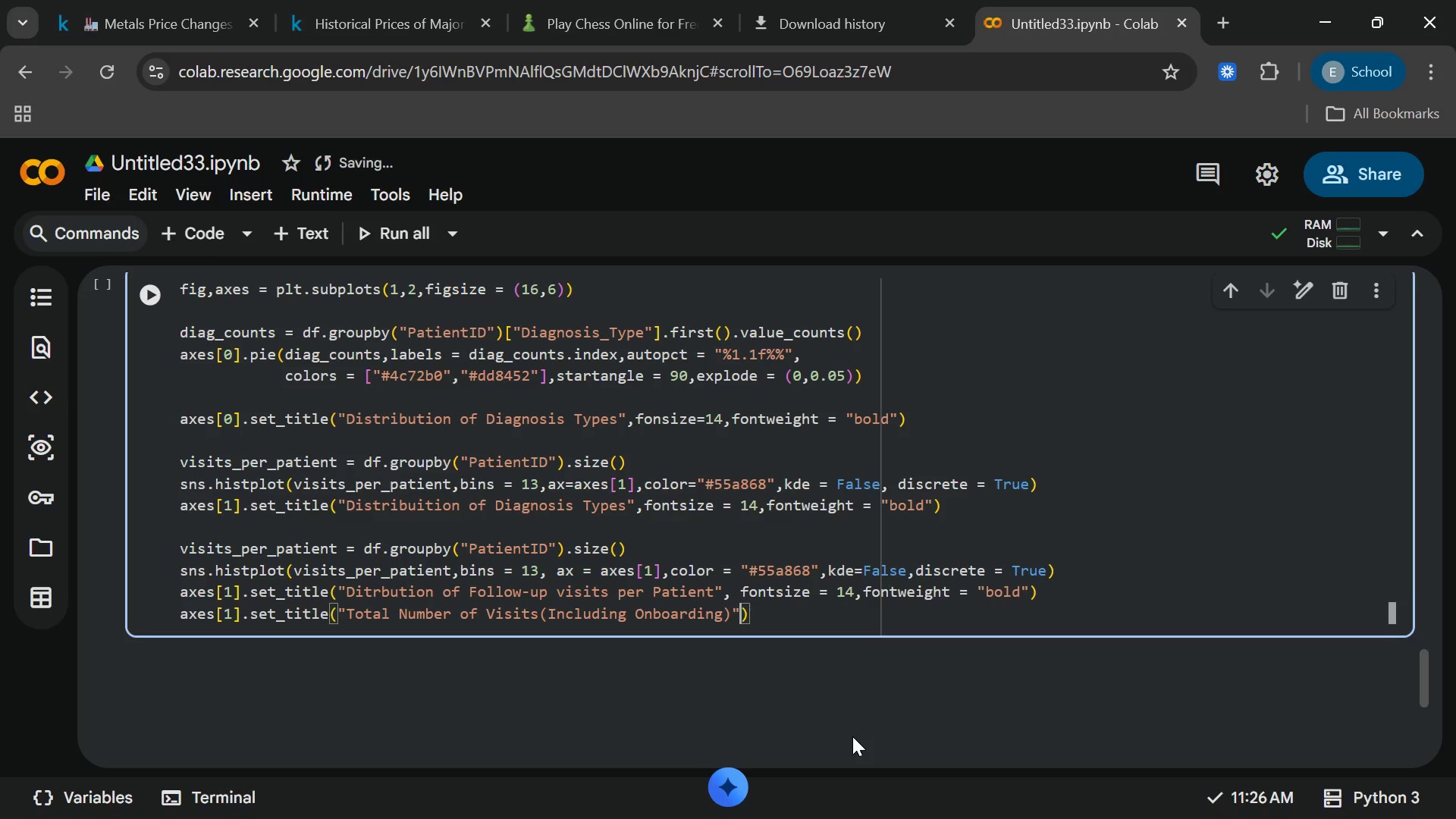 
key(ArrowRight)
 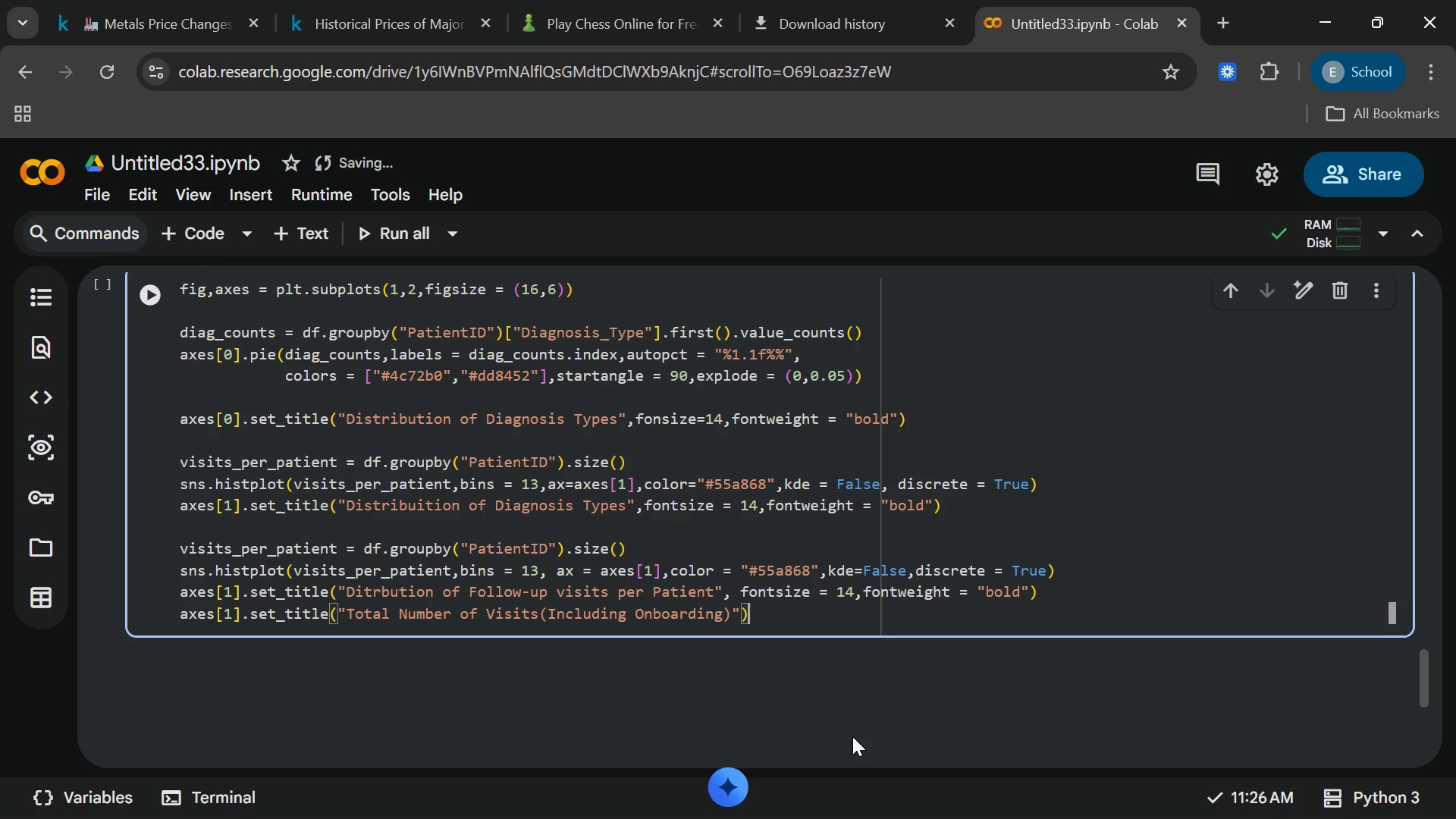 
key(ArrowRight)
 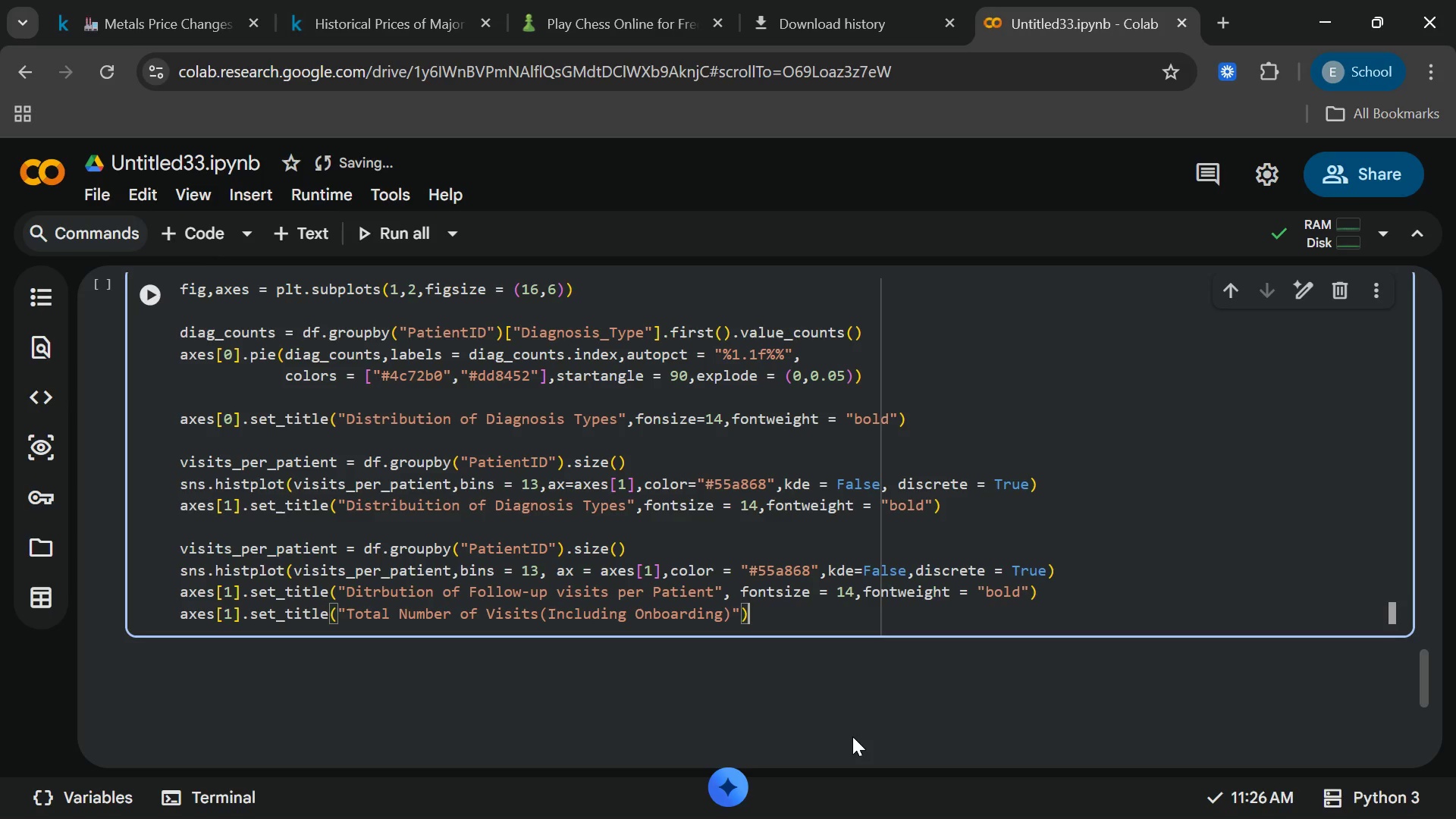 
key(Enter)
 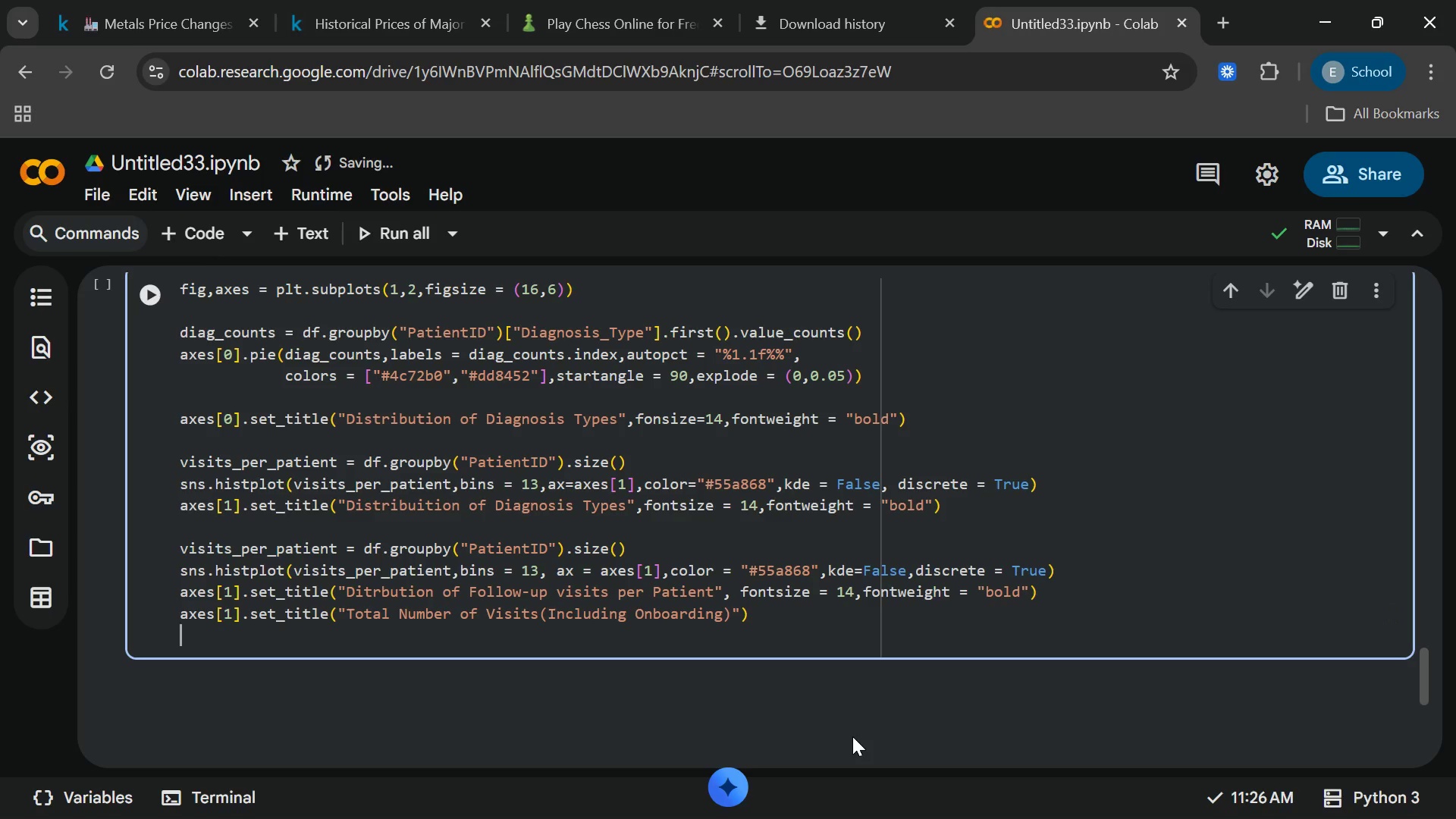 
type(axes[1[End].set_)
 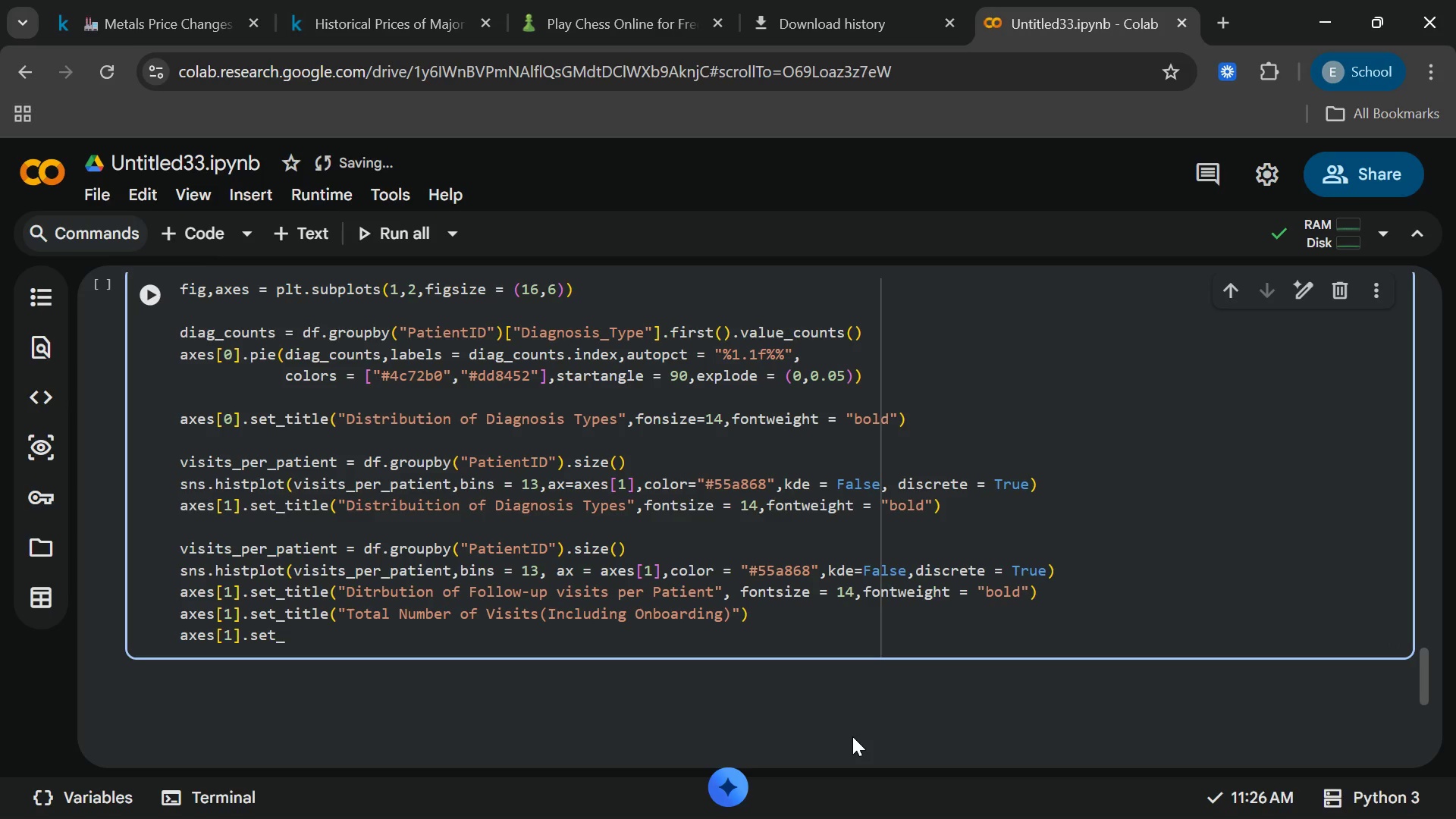 
wait(6.05)
 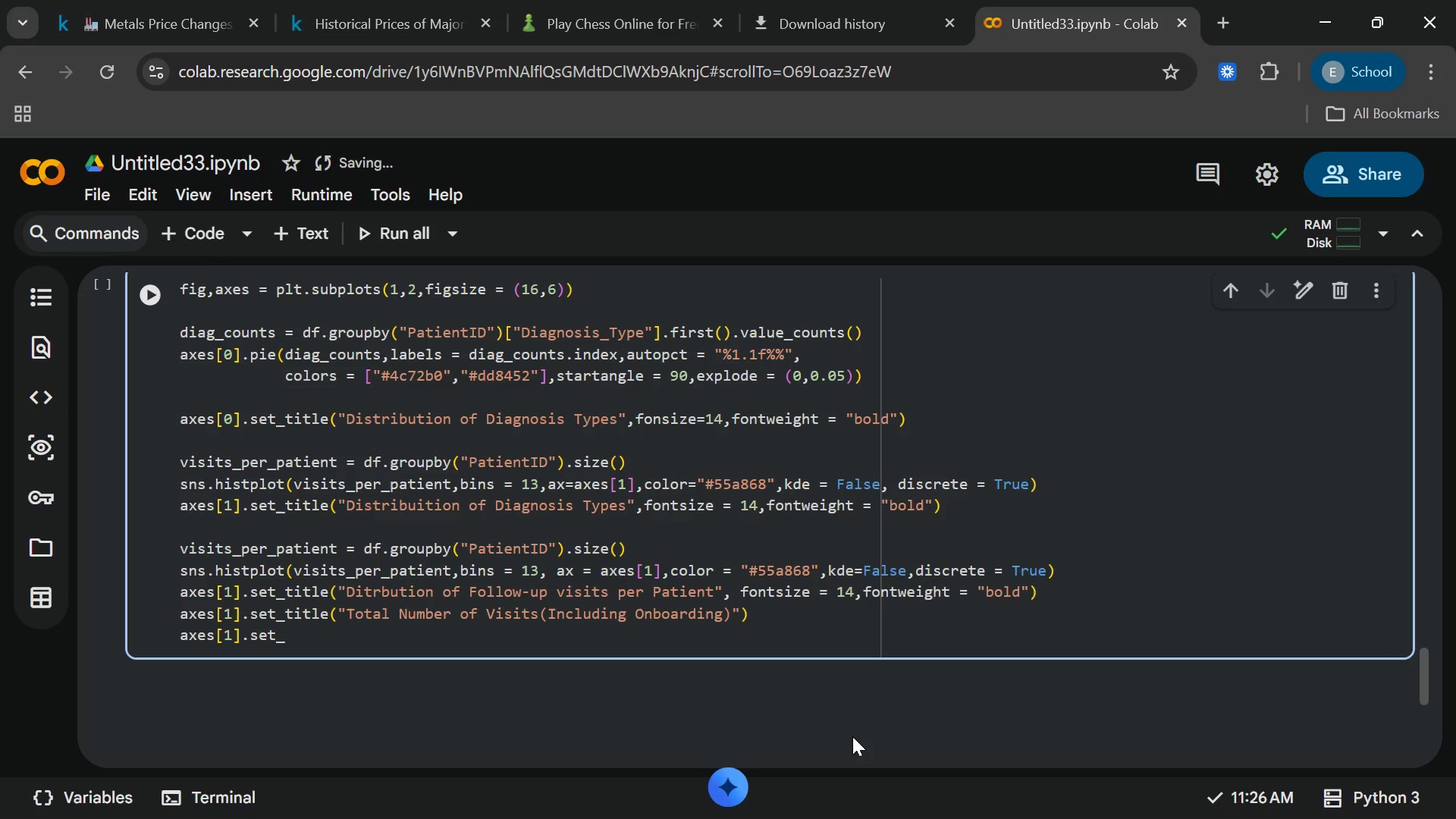 
left_click([290, 610])
 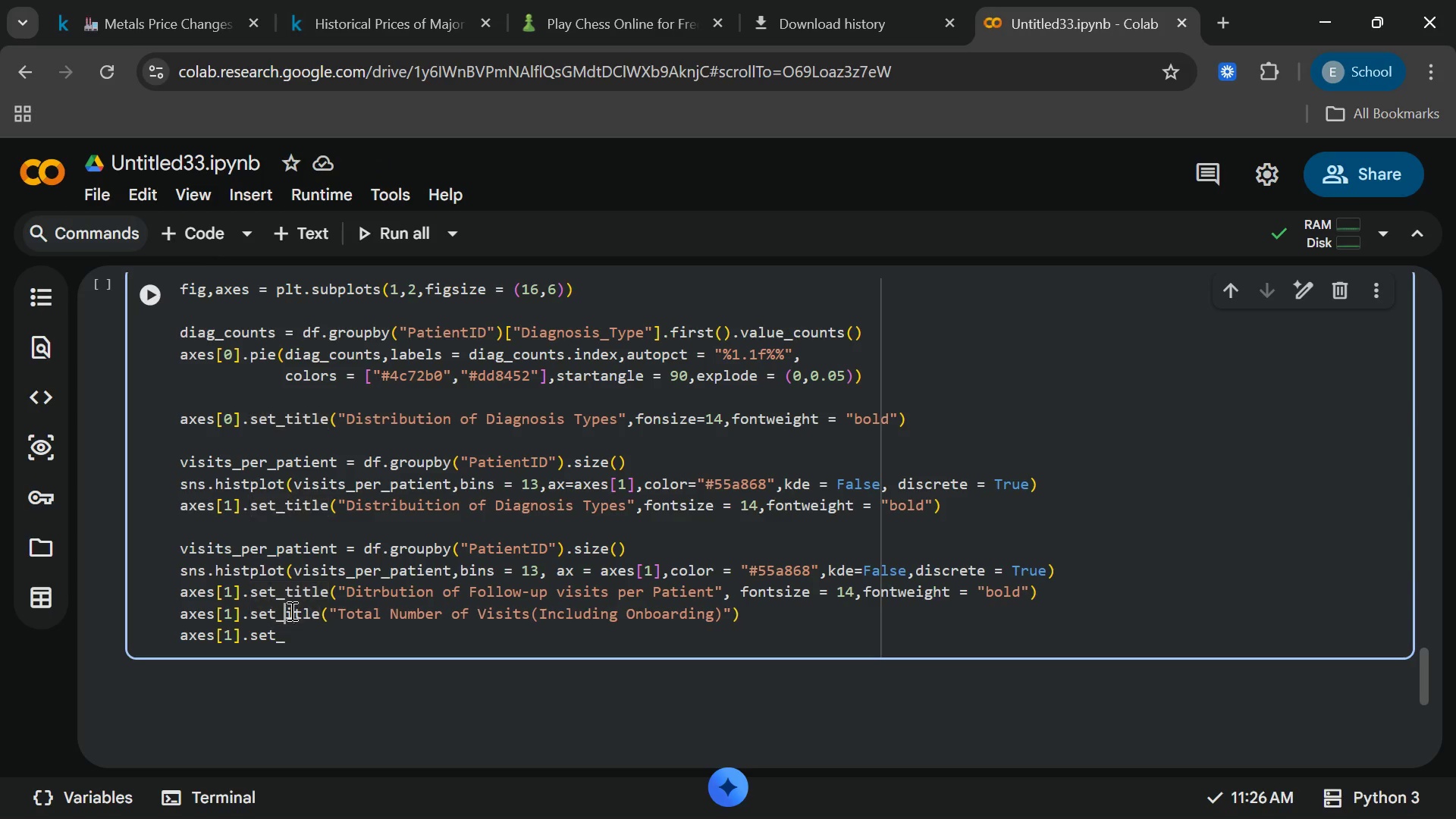 
key(Backspace)
 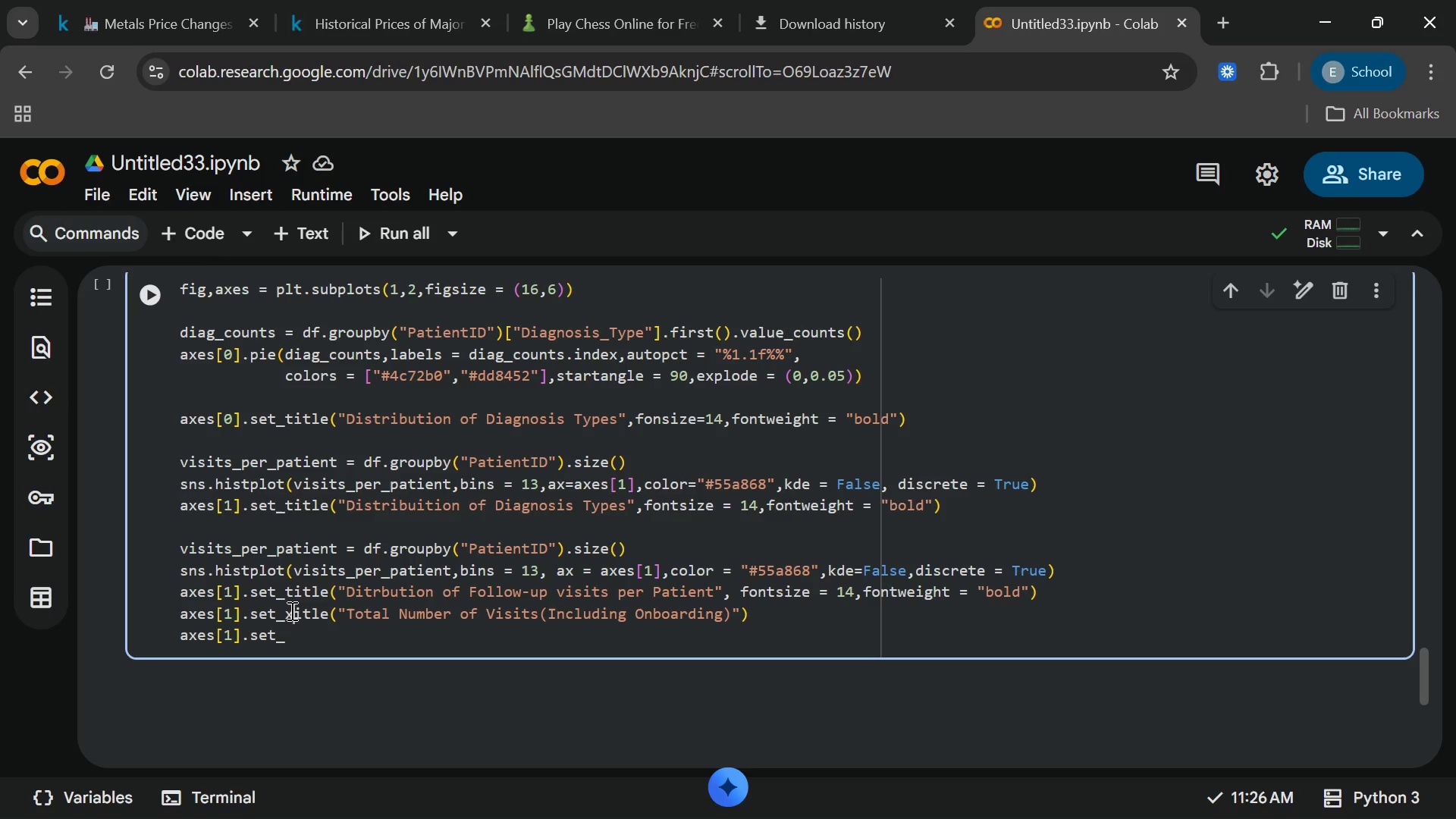 
key(X)
 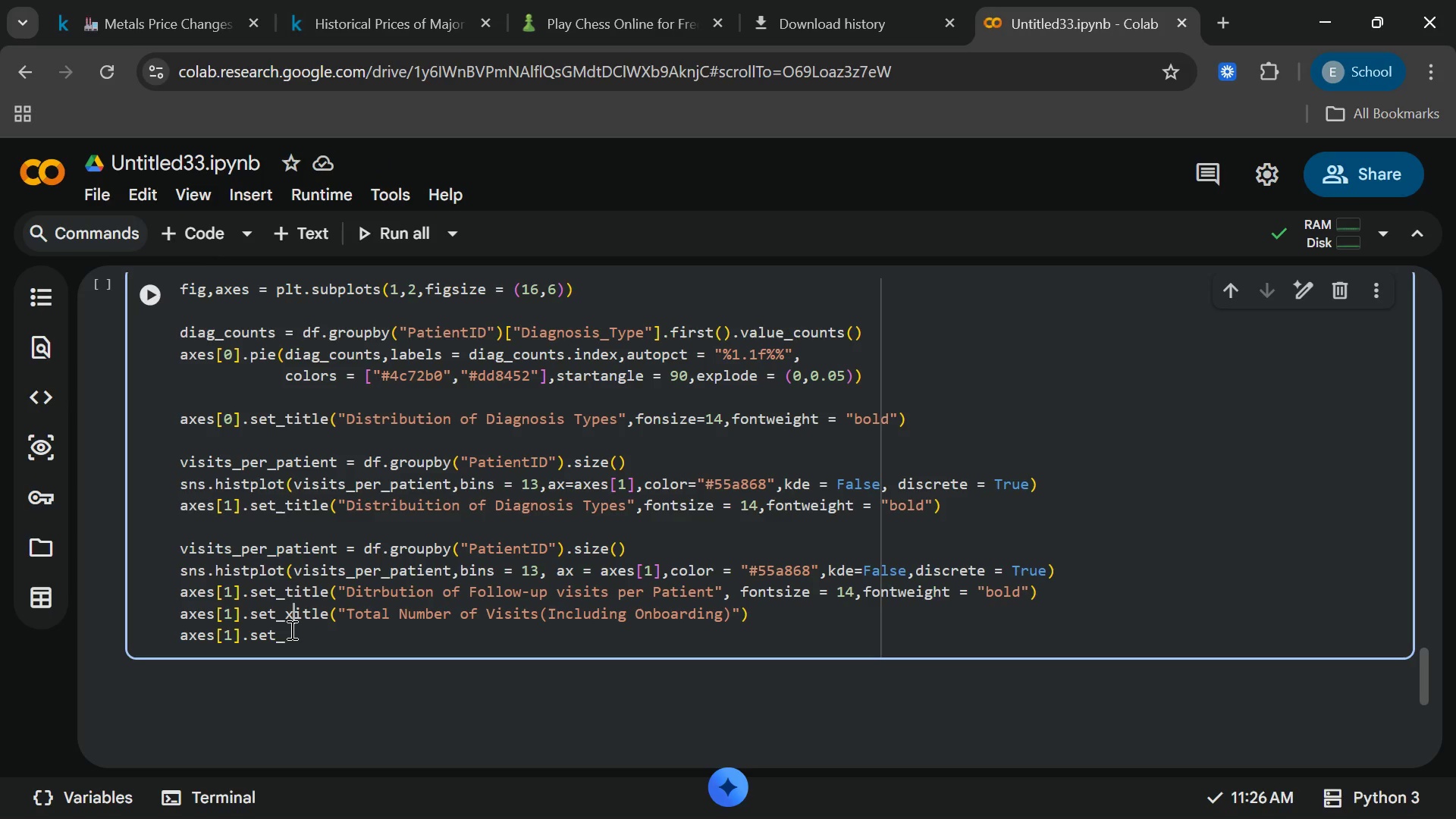 
left_click([290, 629])
 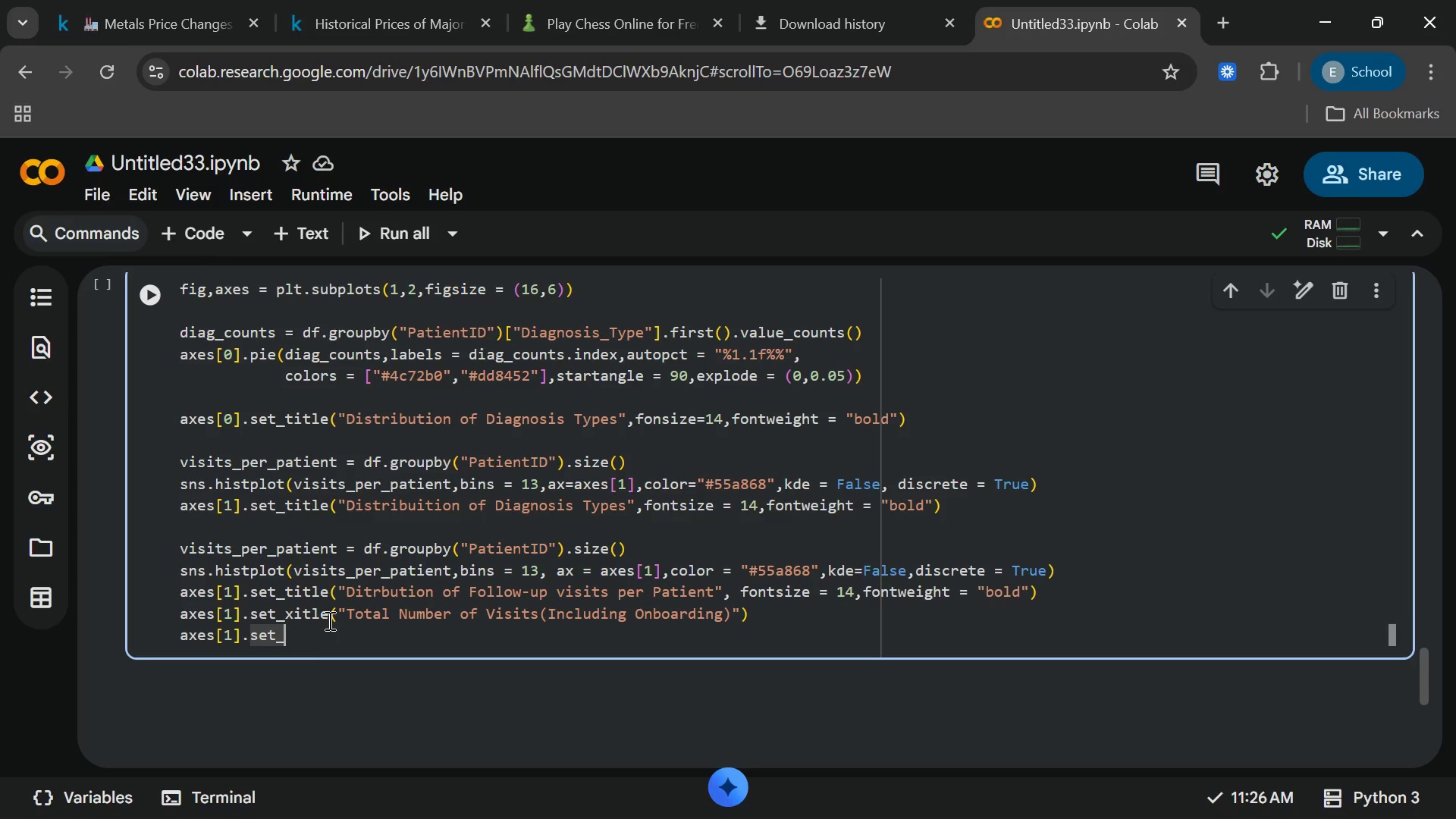 
left_click([329, 620])
 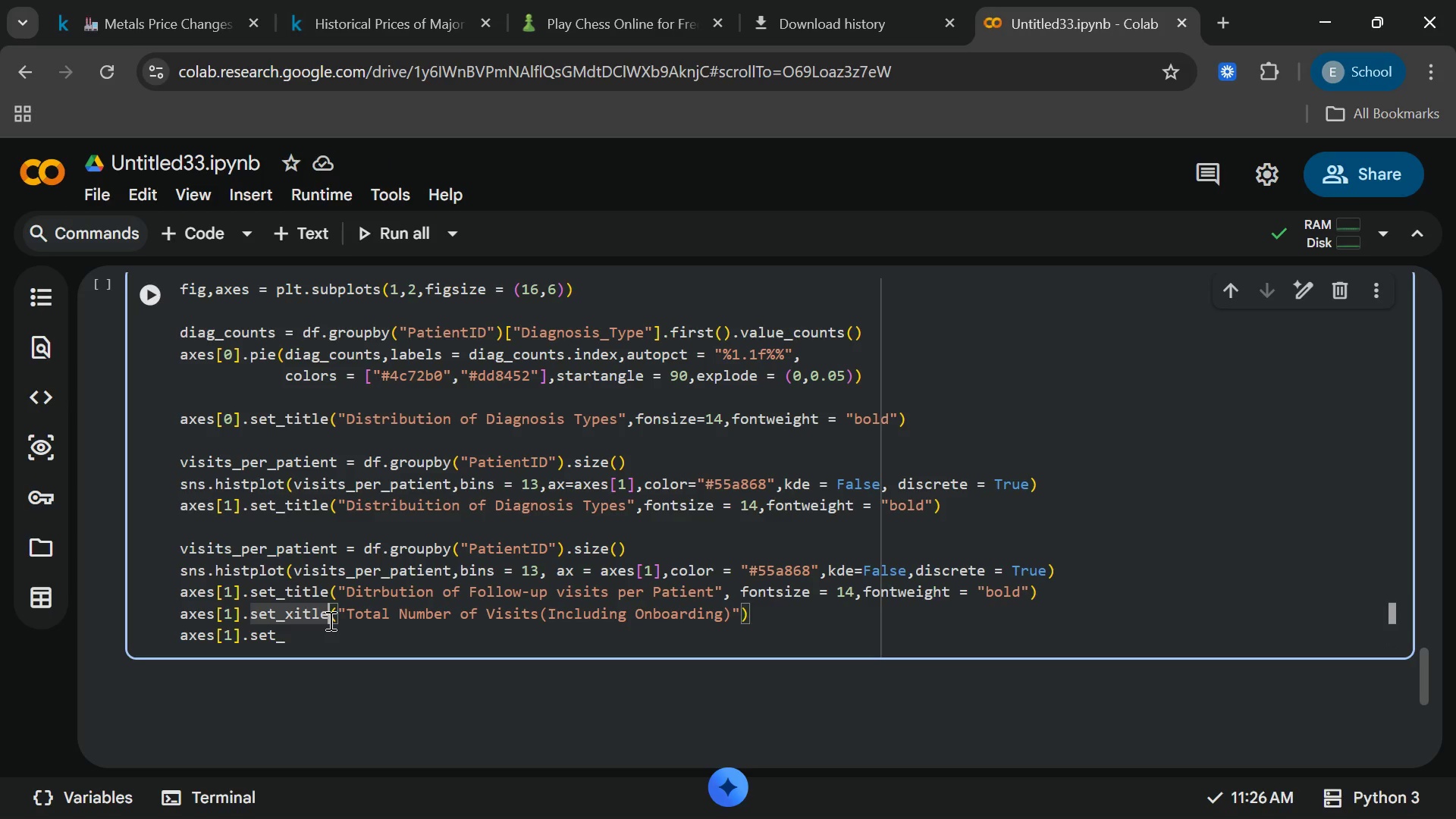 
key(Backspace)
key(Backspace)
key(Backspace)
key(Backspace)
type(label)
 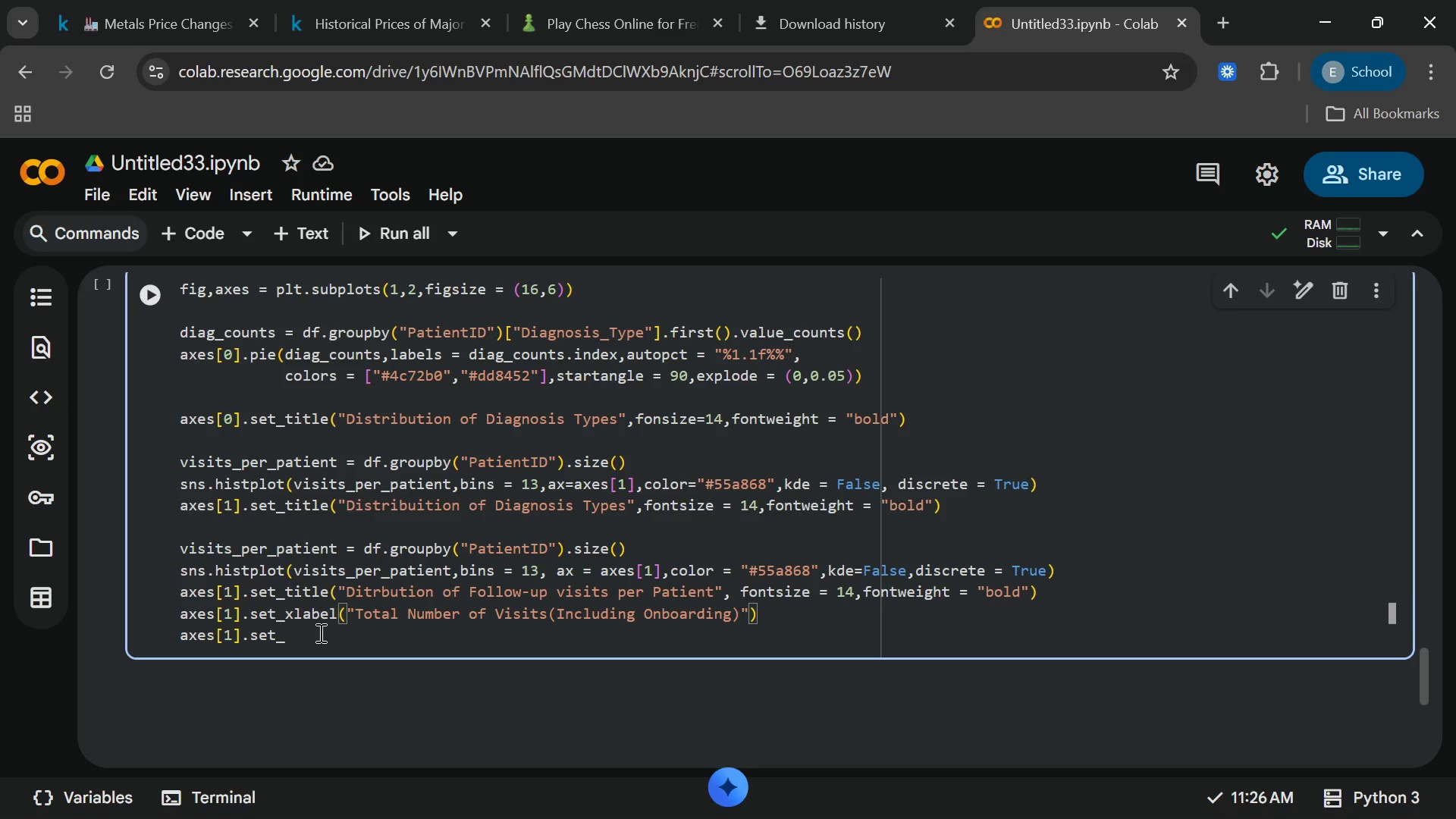 
left_click([318, 641])
 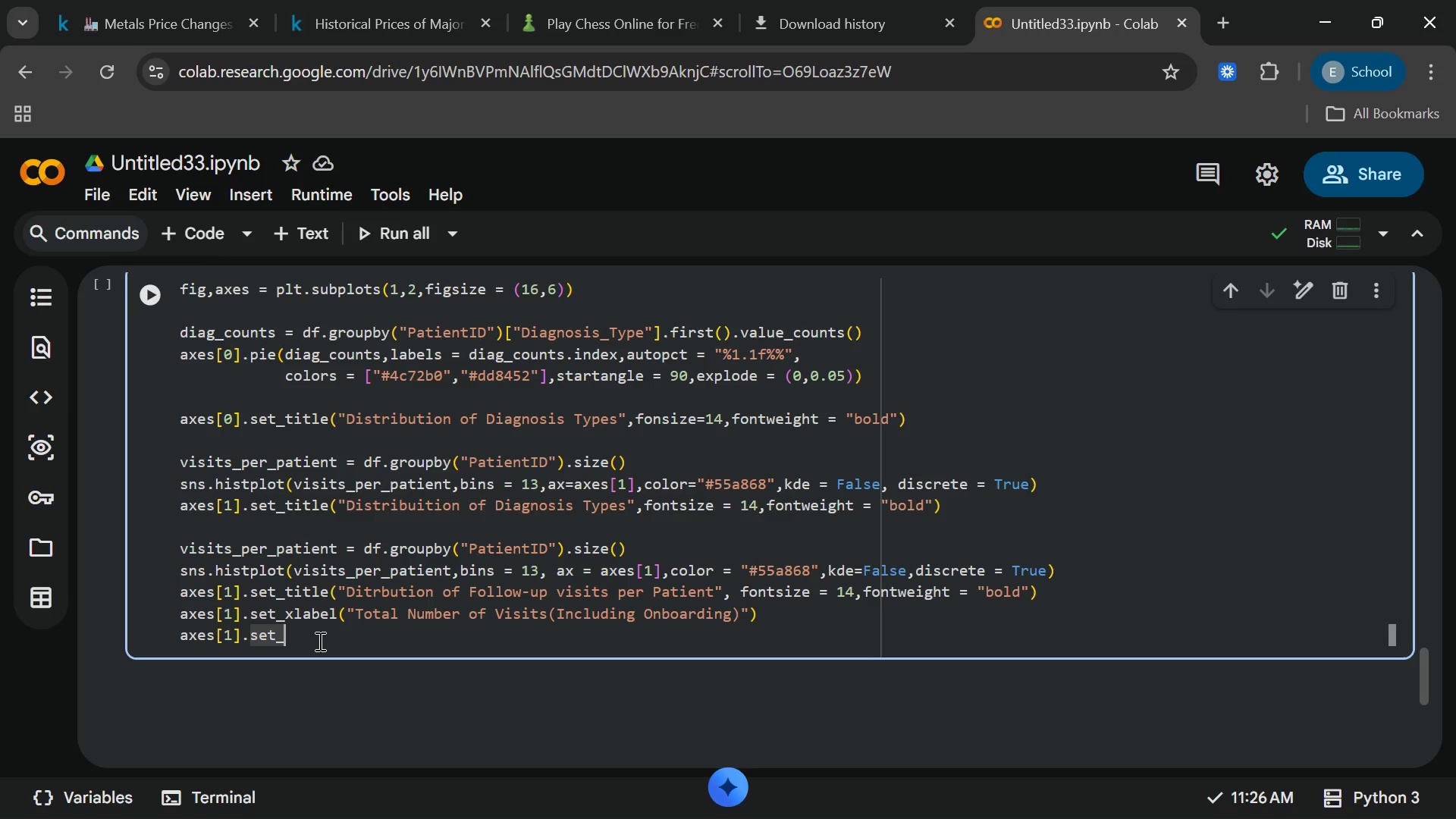 
key(Y)
 